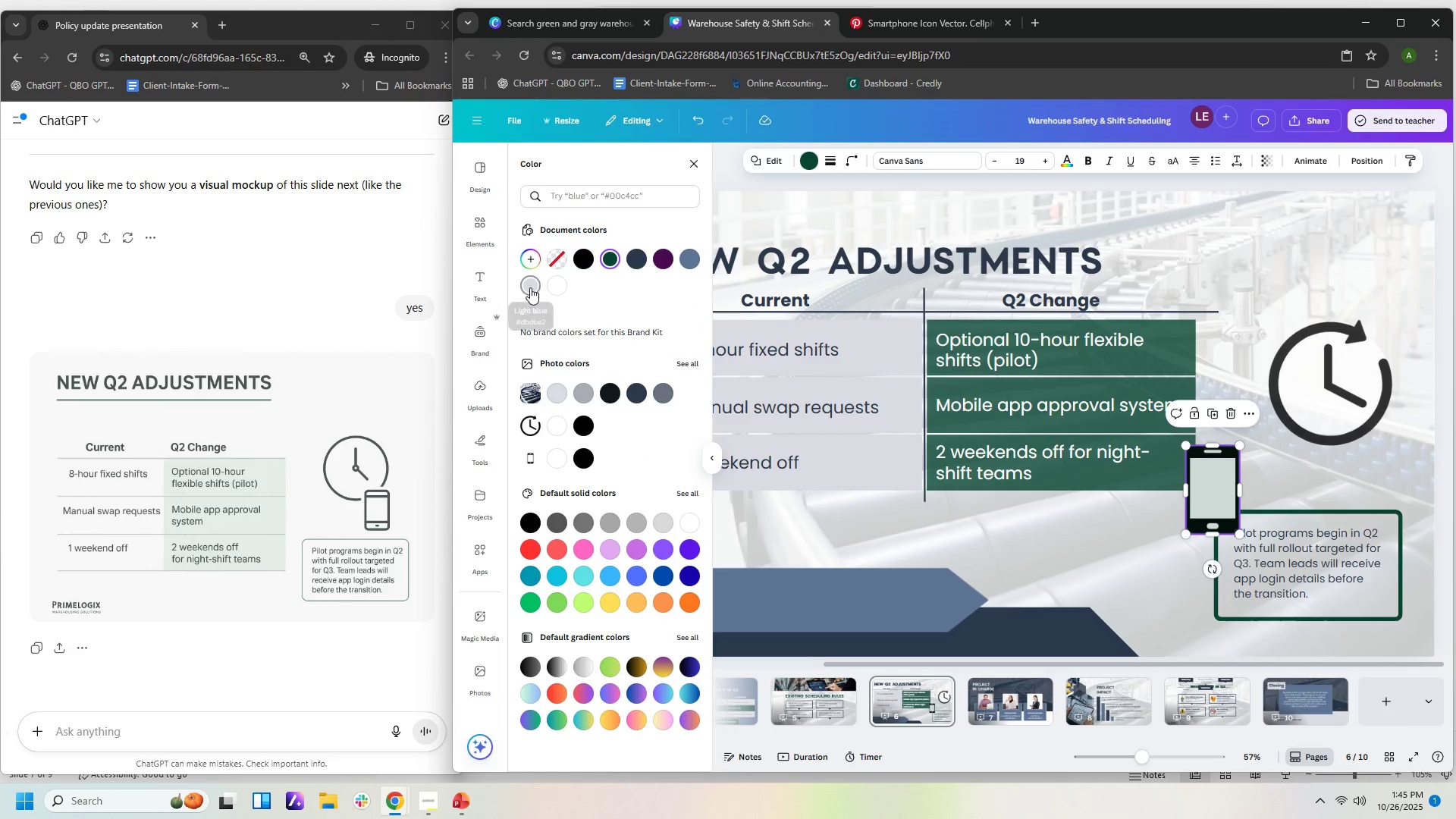 
left_click([555, 281])
 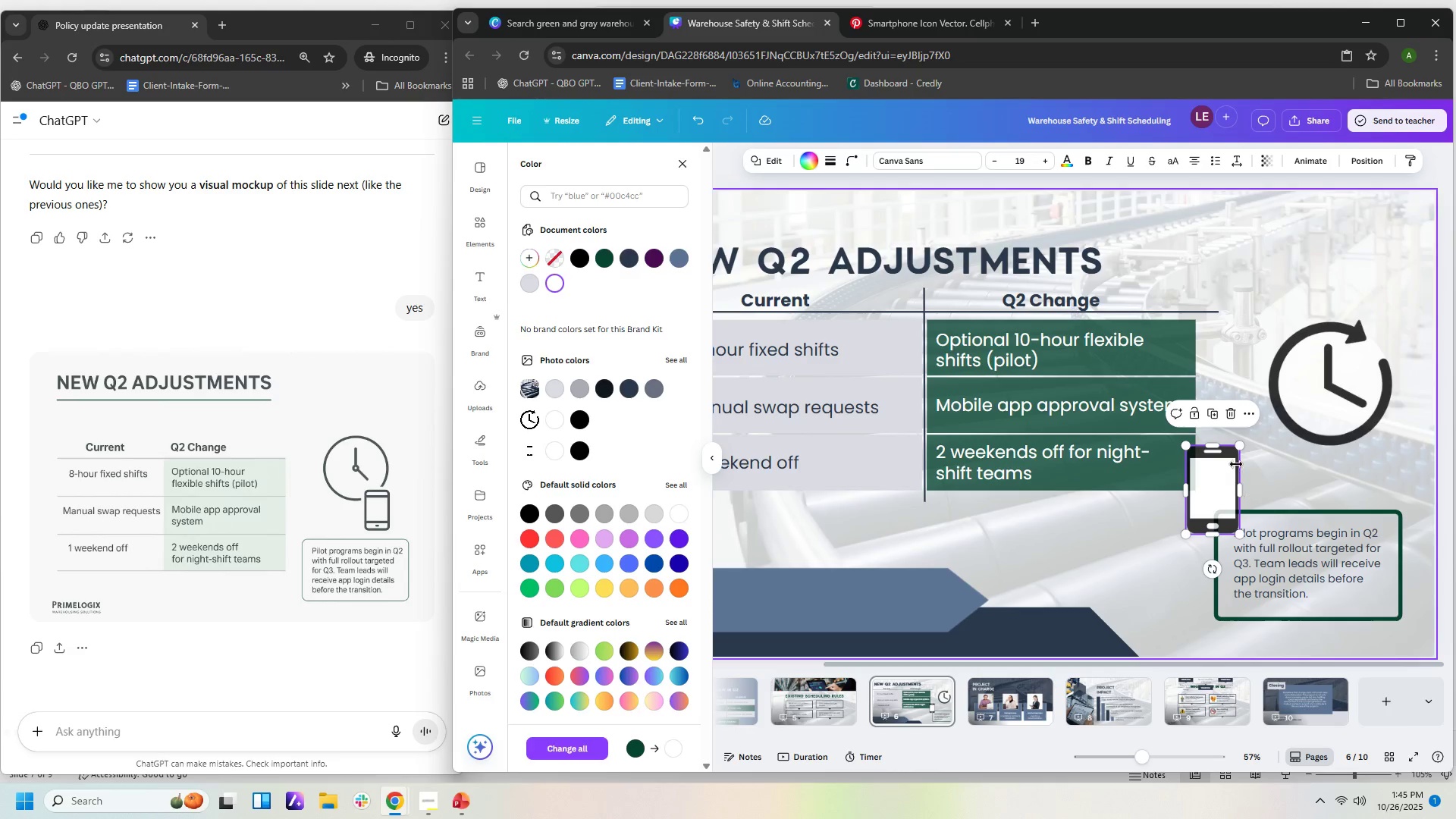 
wait(10.6)
 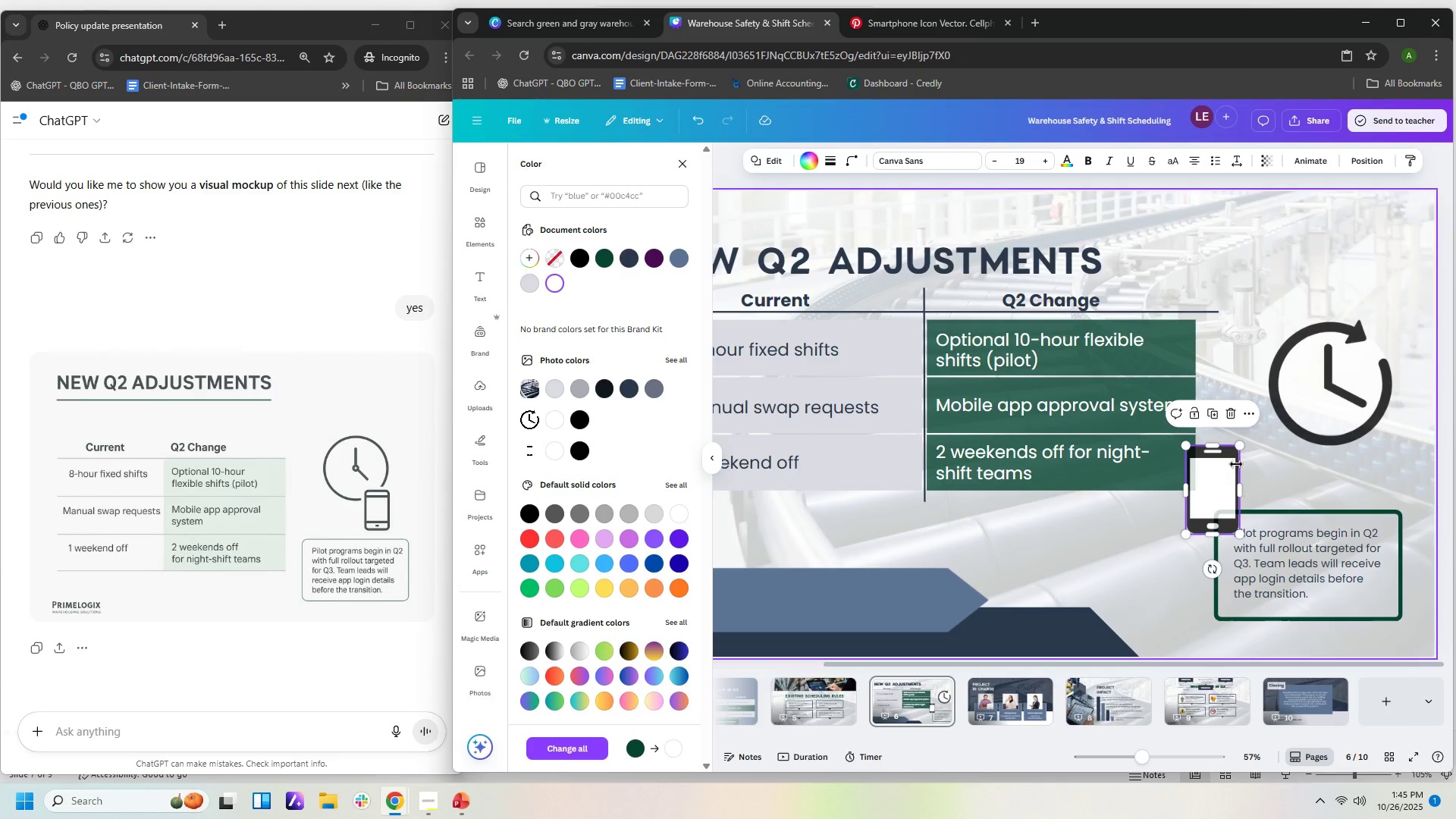 
left_click([1314, 472])
 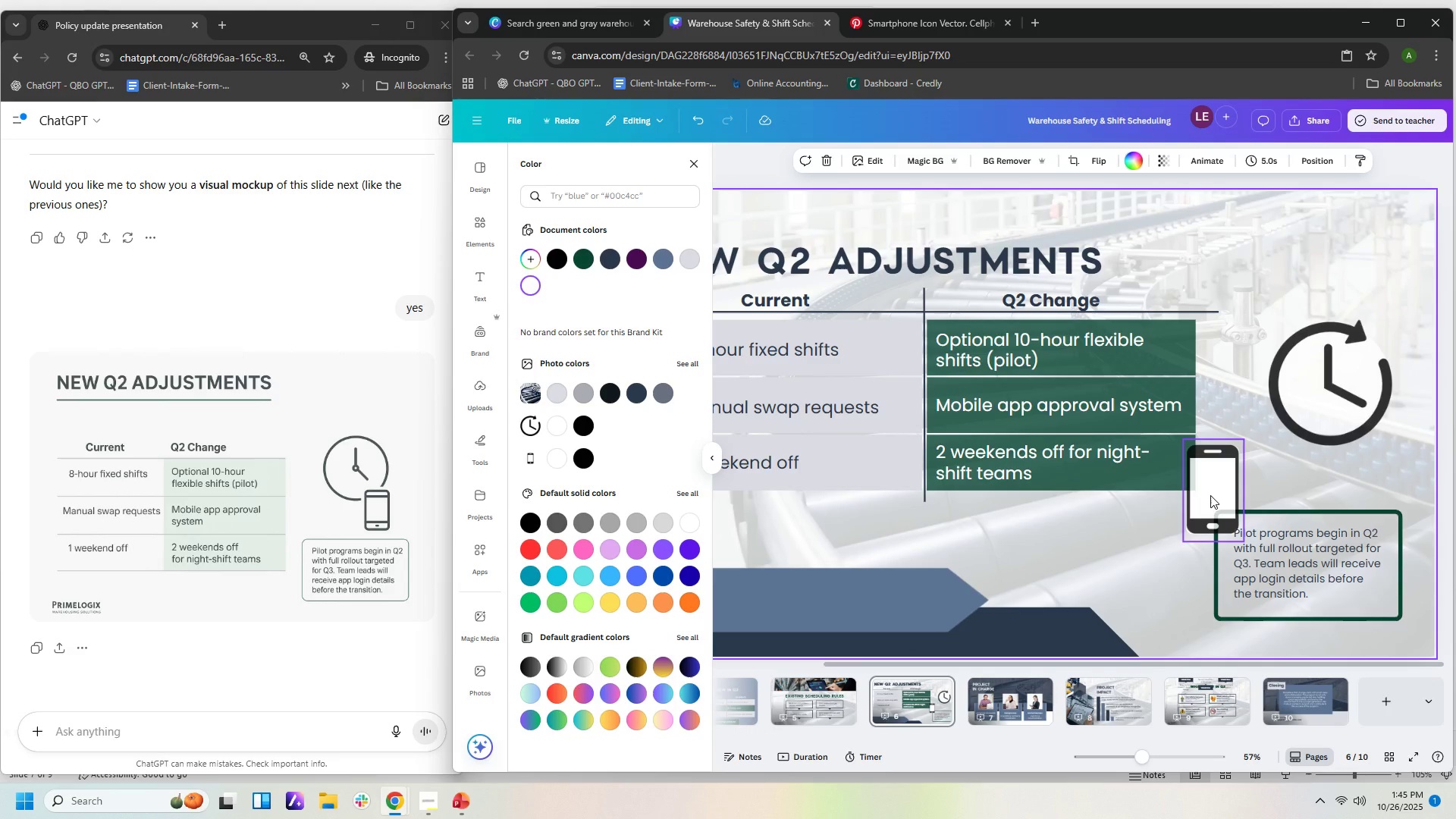 
left_click_drag(start_coordinate=[1210, 495], to_coordinate=[1235, 495])
 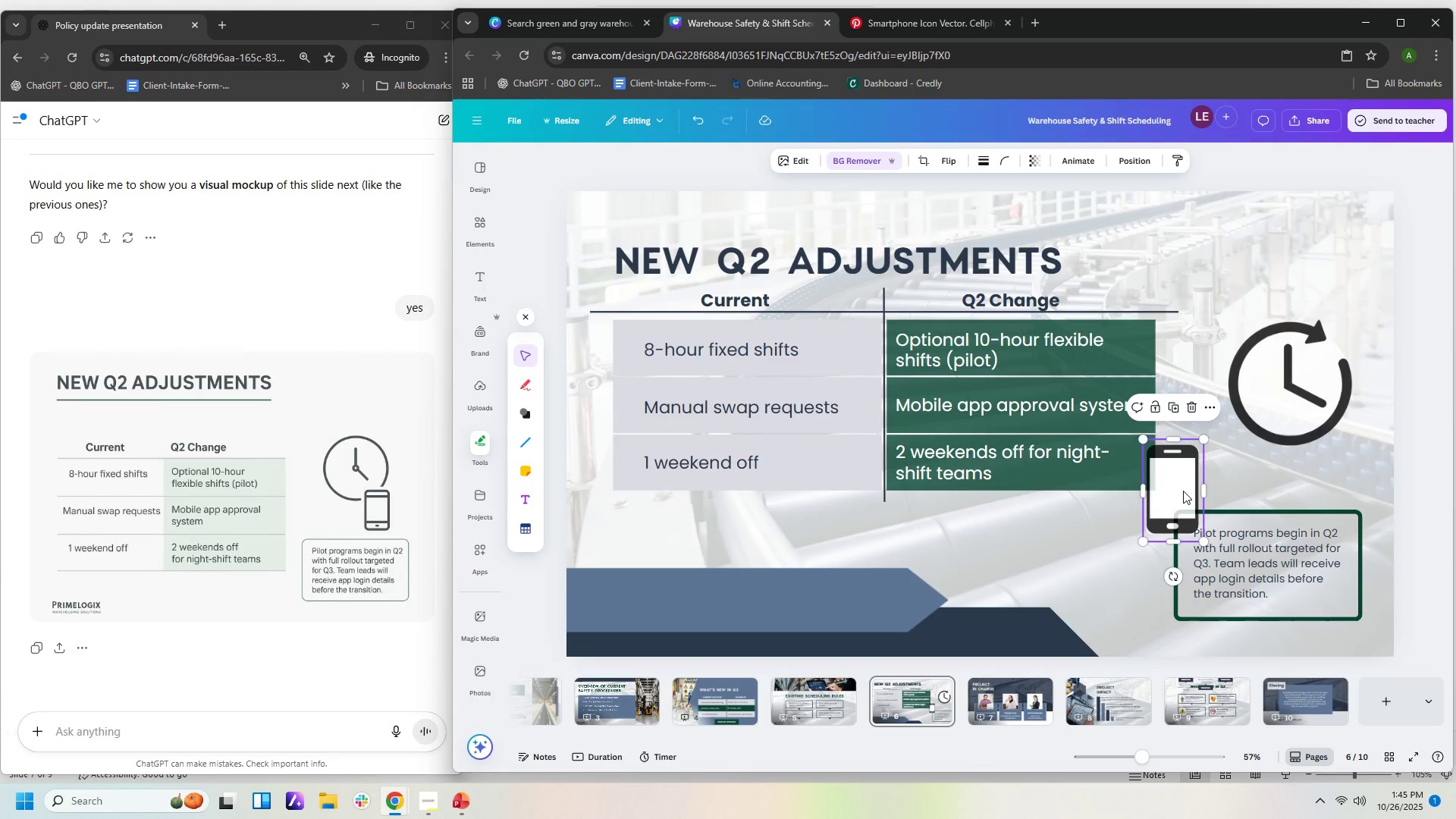 
left_click_drag(start_coordinate=[1183, 491], to_coordinate=[1254, 494])
 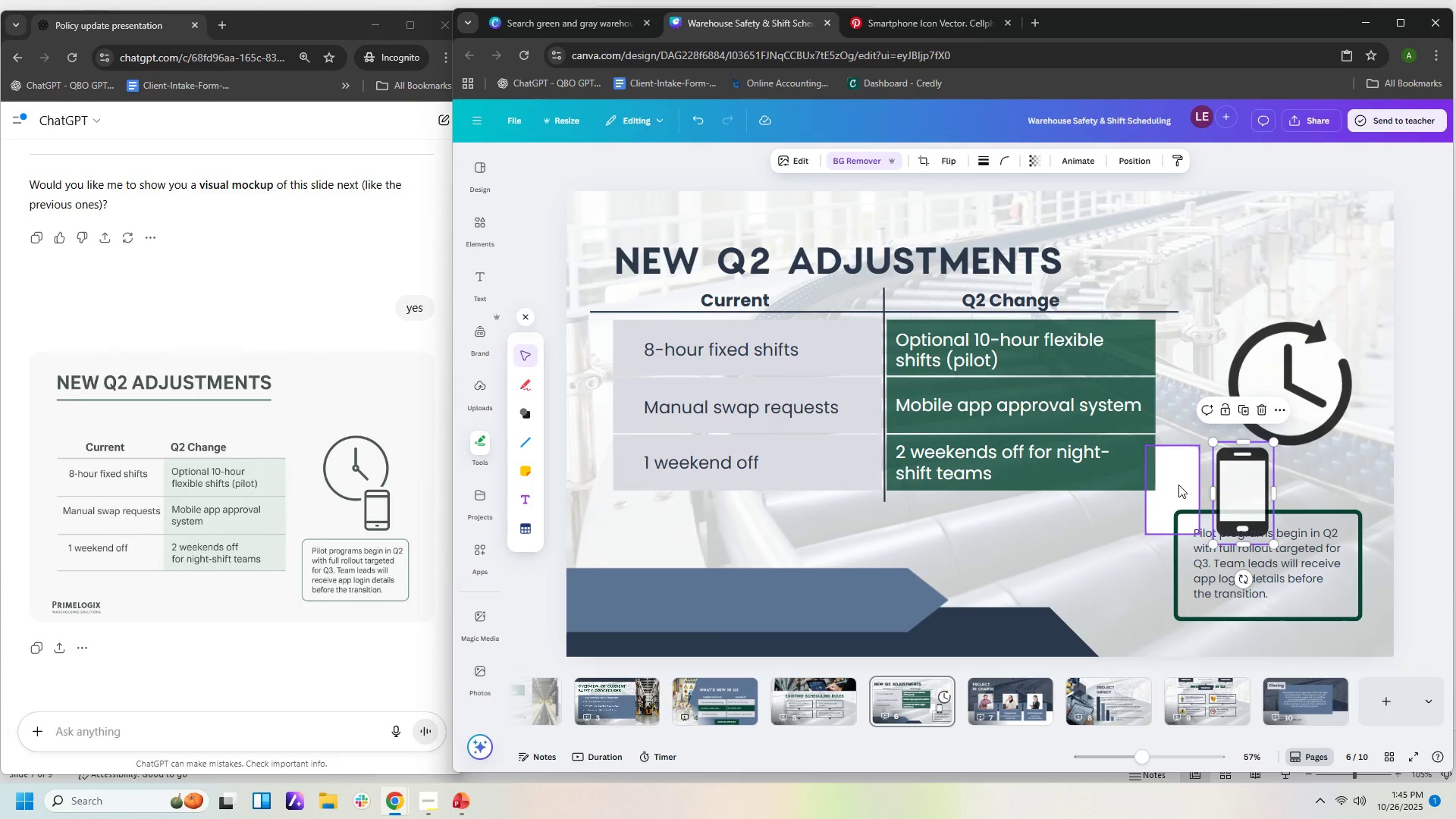 
left_click_drag(start_coordinate=[1178, 485], to_coordinate=[1341, 456])
 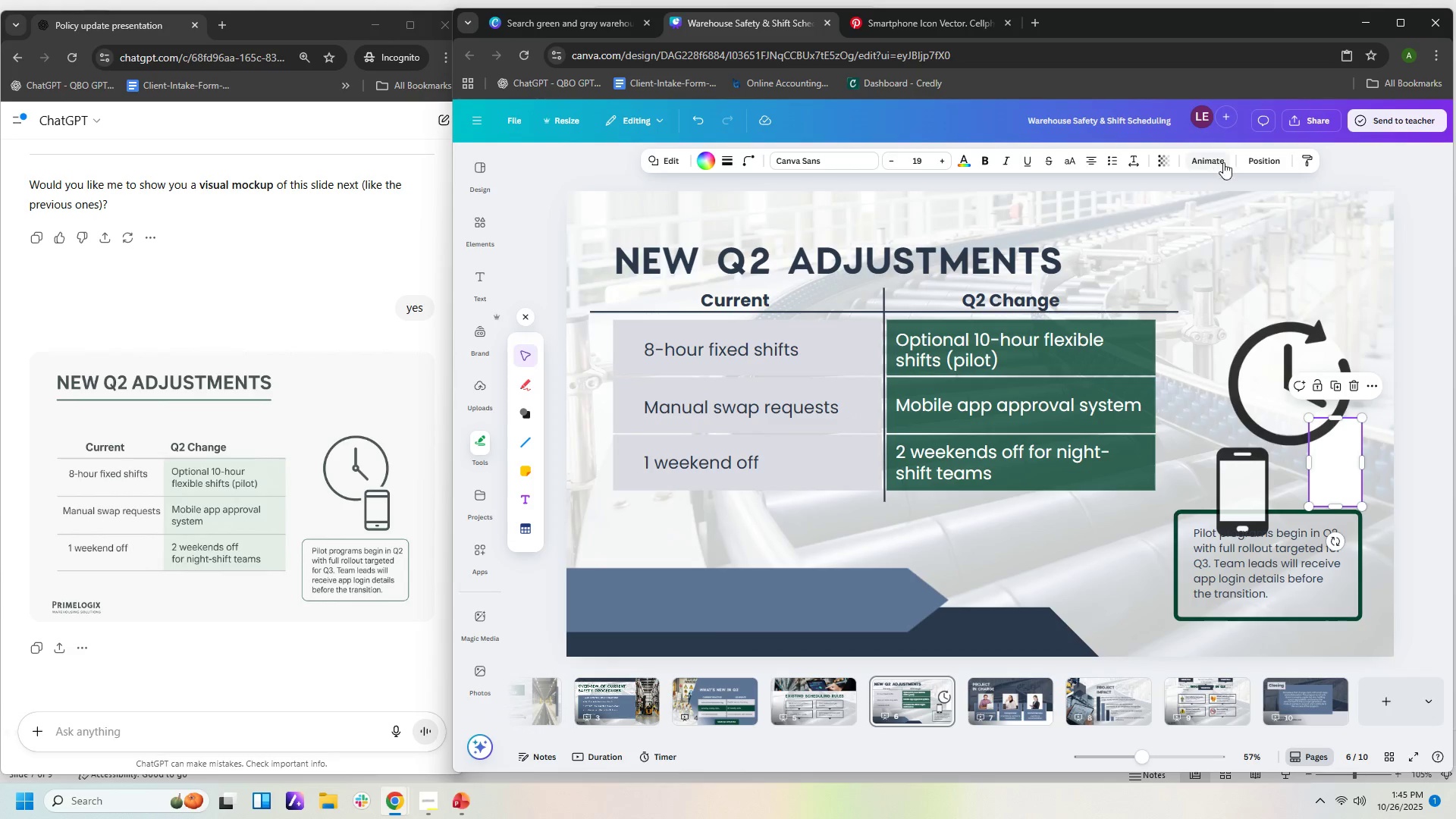 
left_click([1261, 162])
 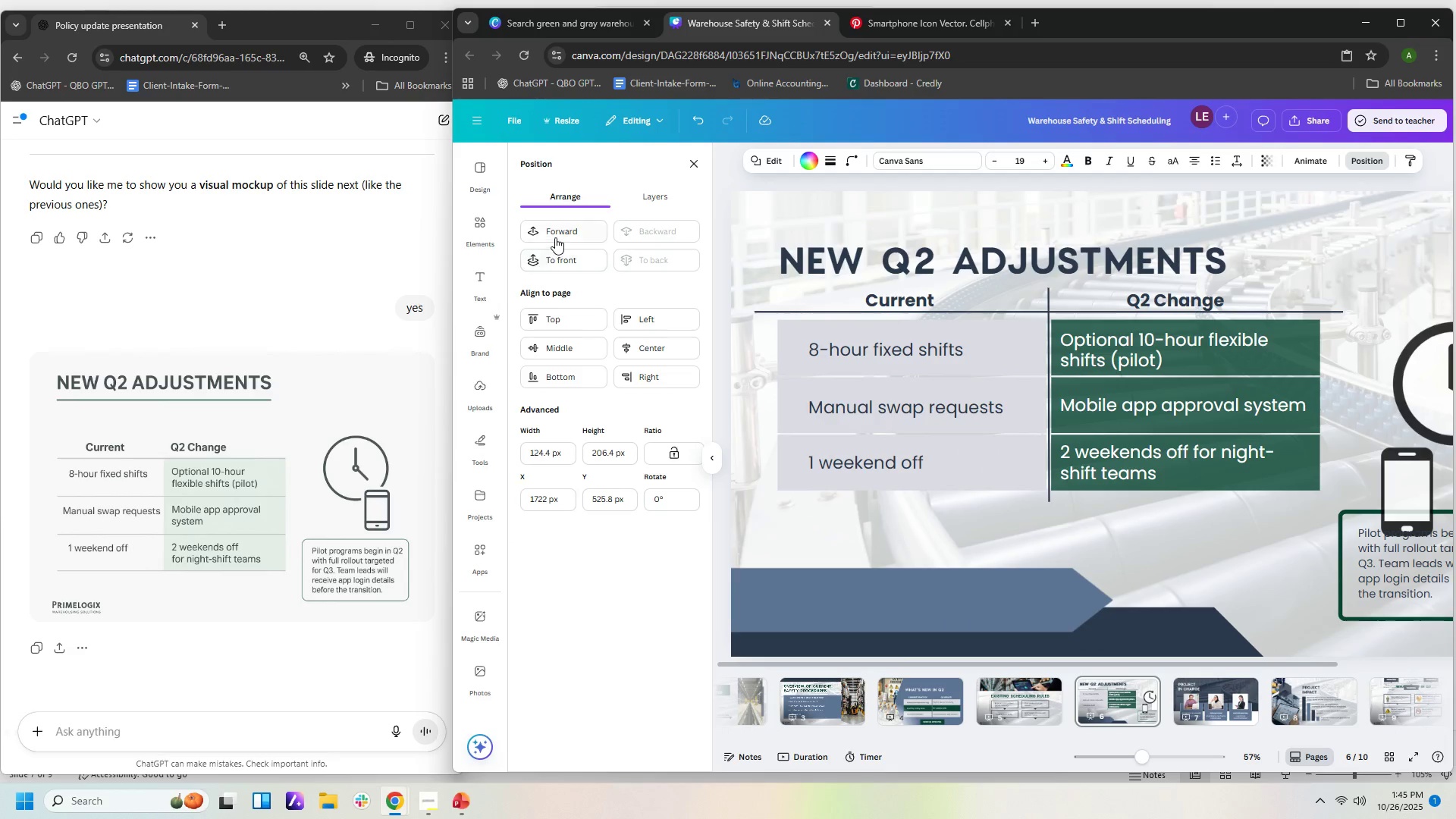 
left_click([555, 231])
 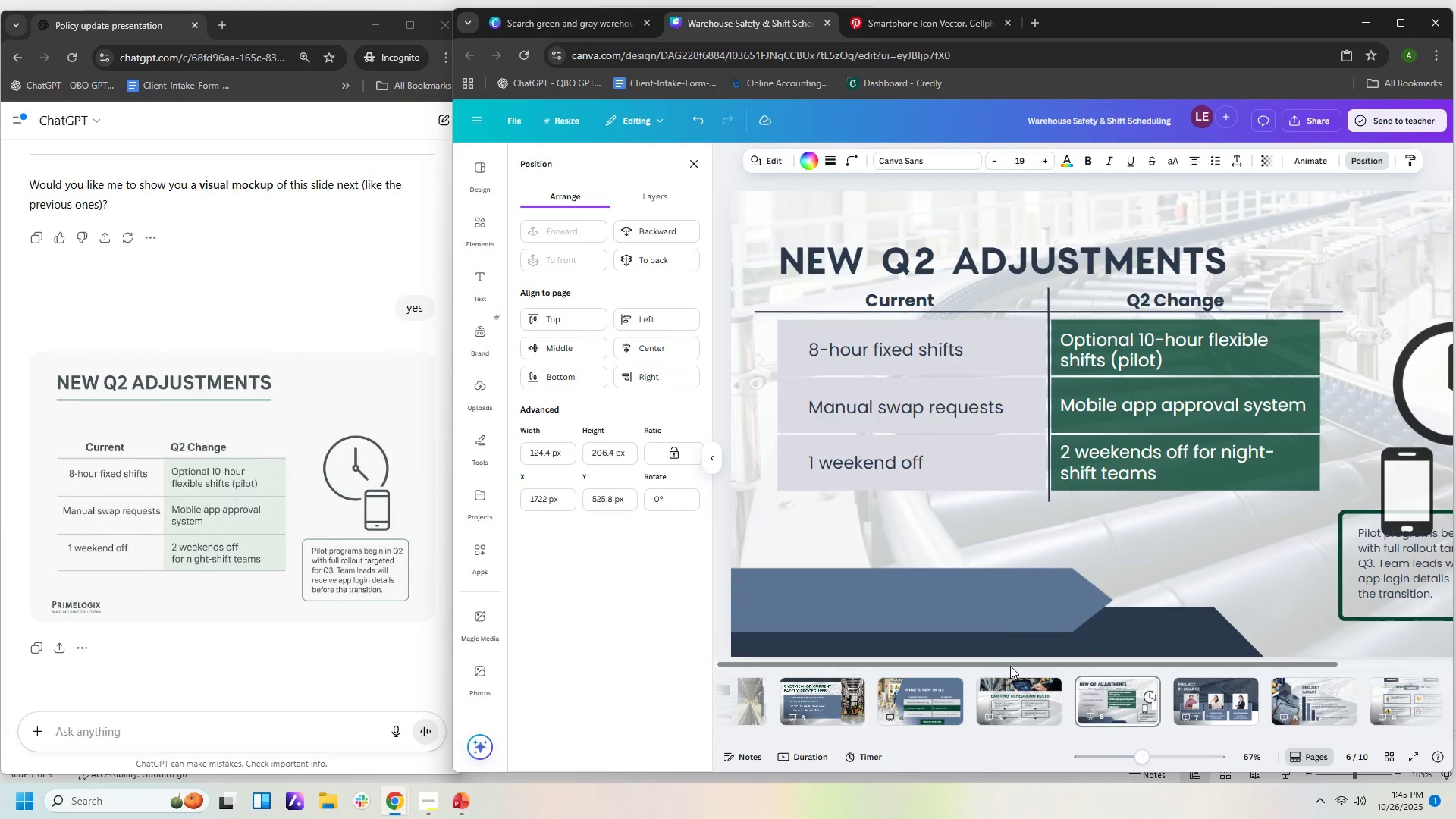 
left_click_drag(start_coordinate=[1010, 666], to_coordinate=[1248, 666])
 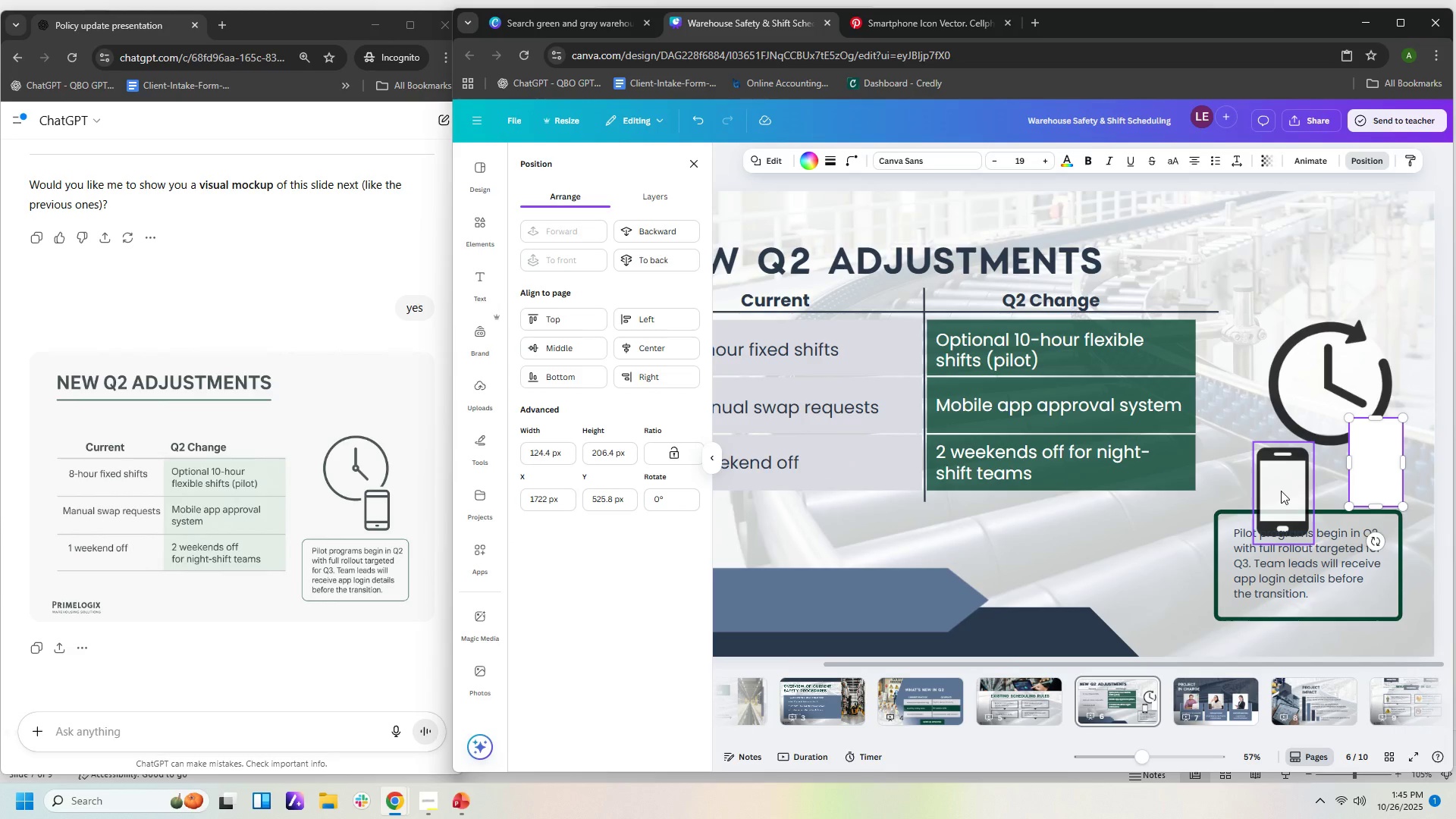 
left_click_drag(start_coordinate=[1282, 489], to_coordinate=[1374, 458])
 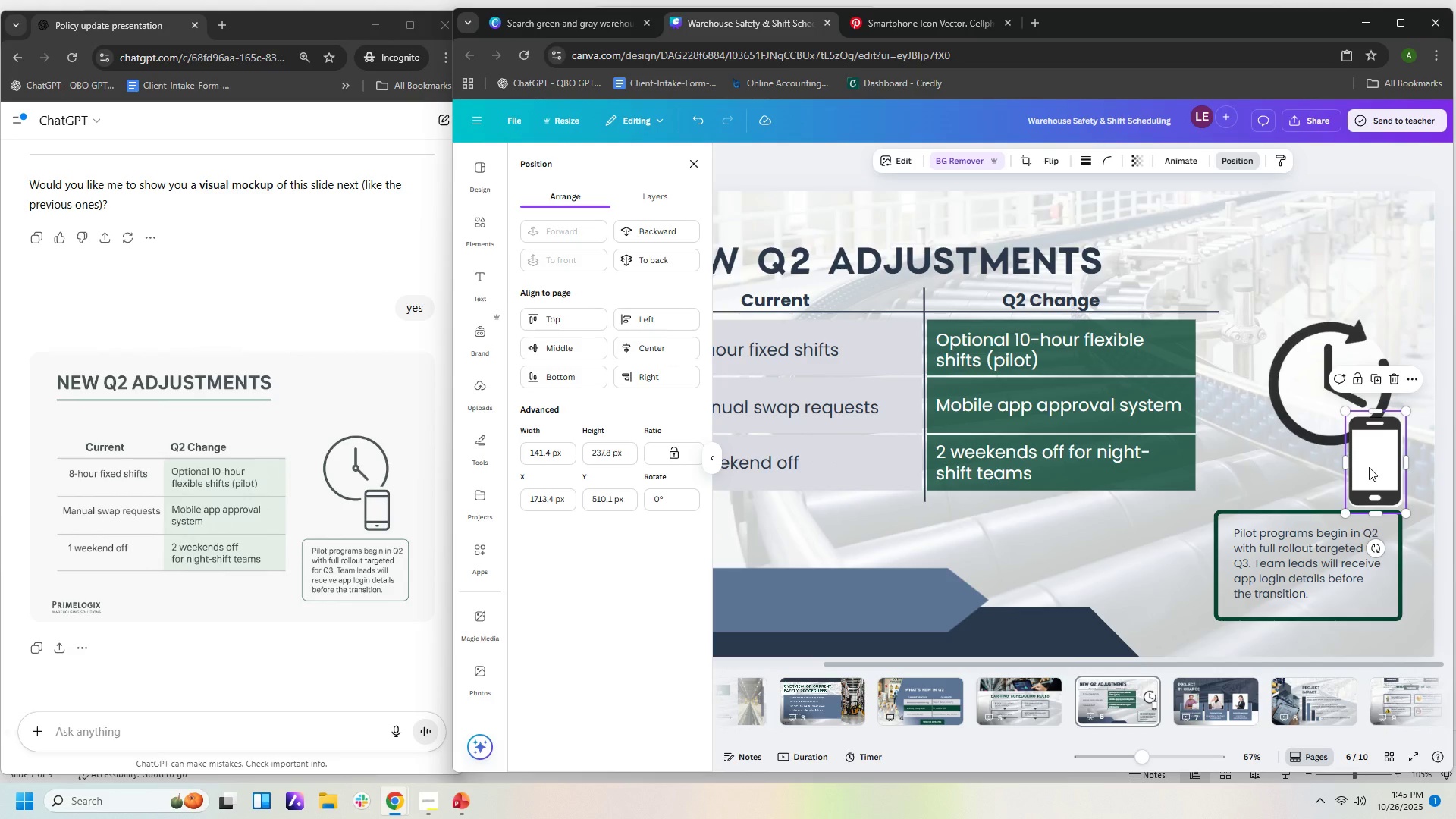 
key(ArrowDown)
 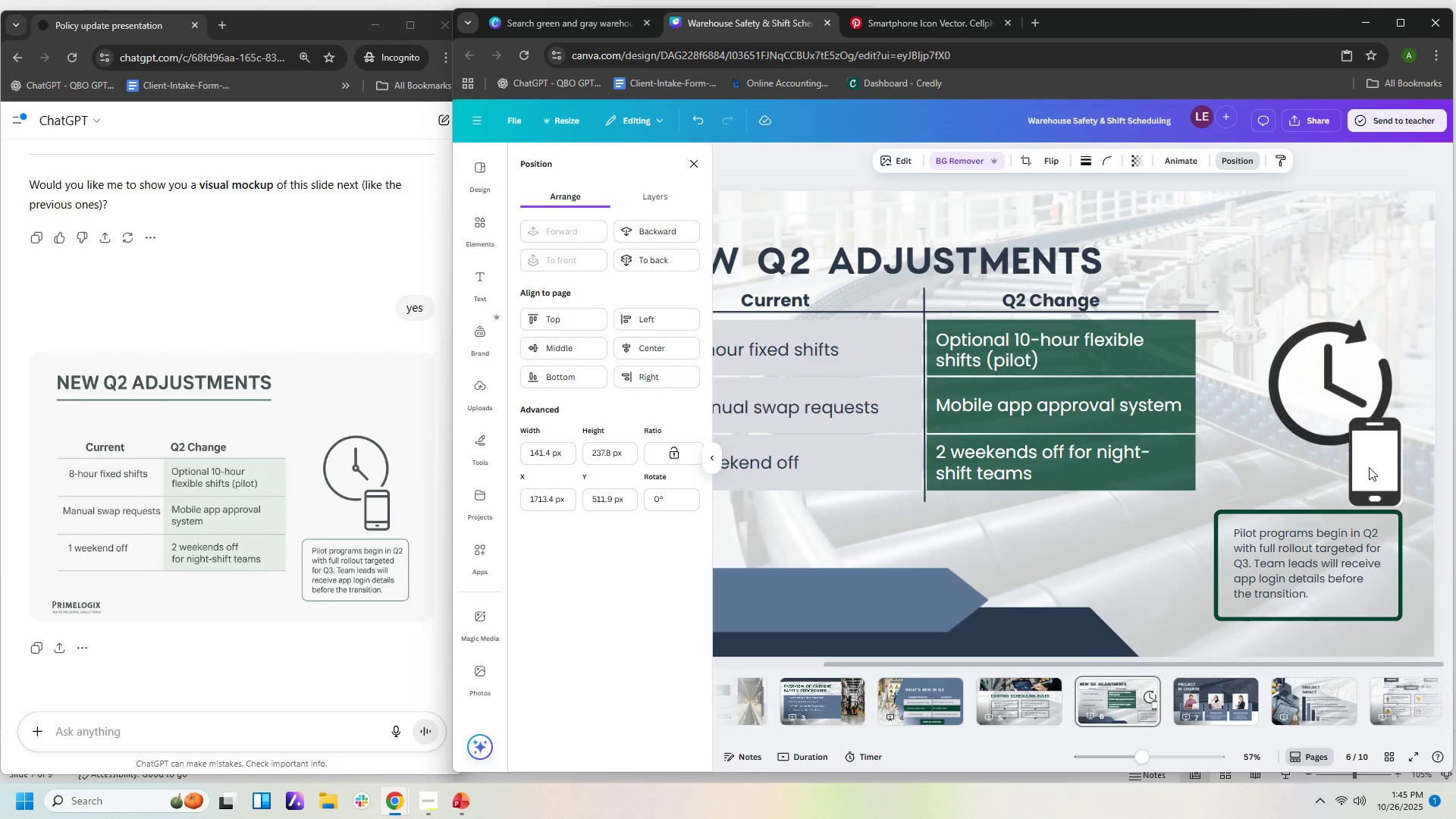 
key(ArrowDown)
 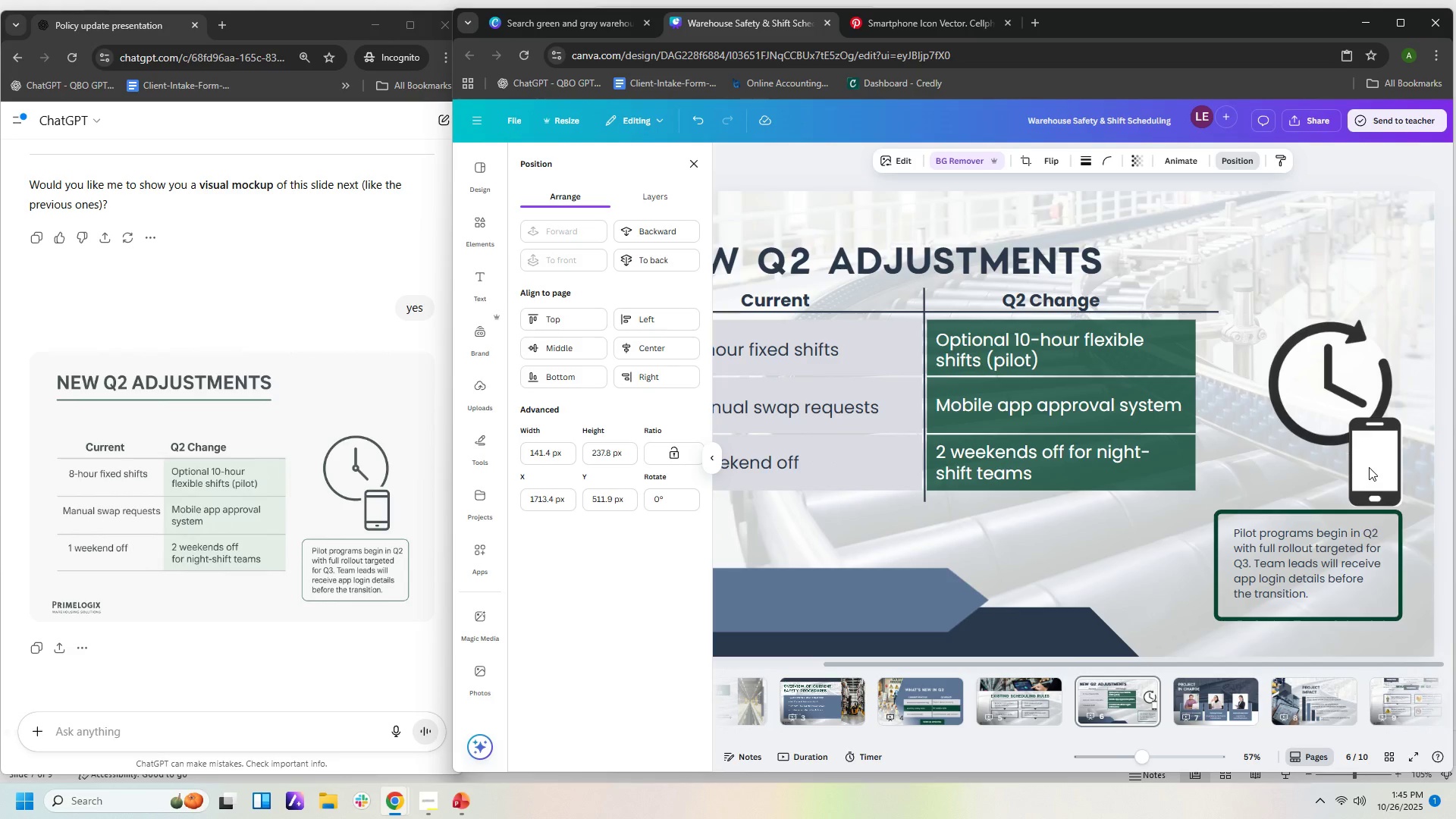 
key(ArrowRight)
 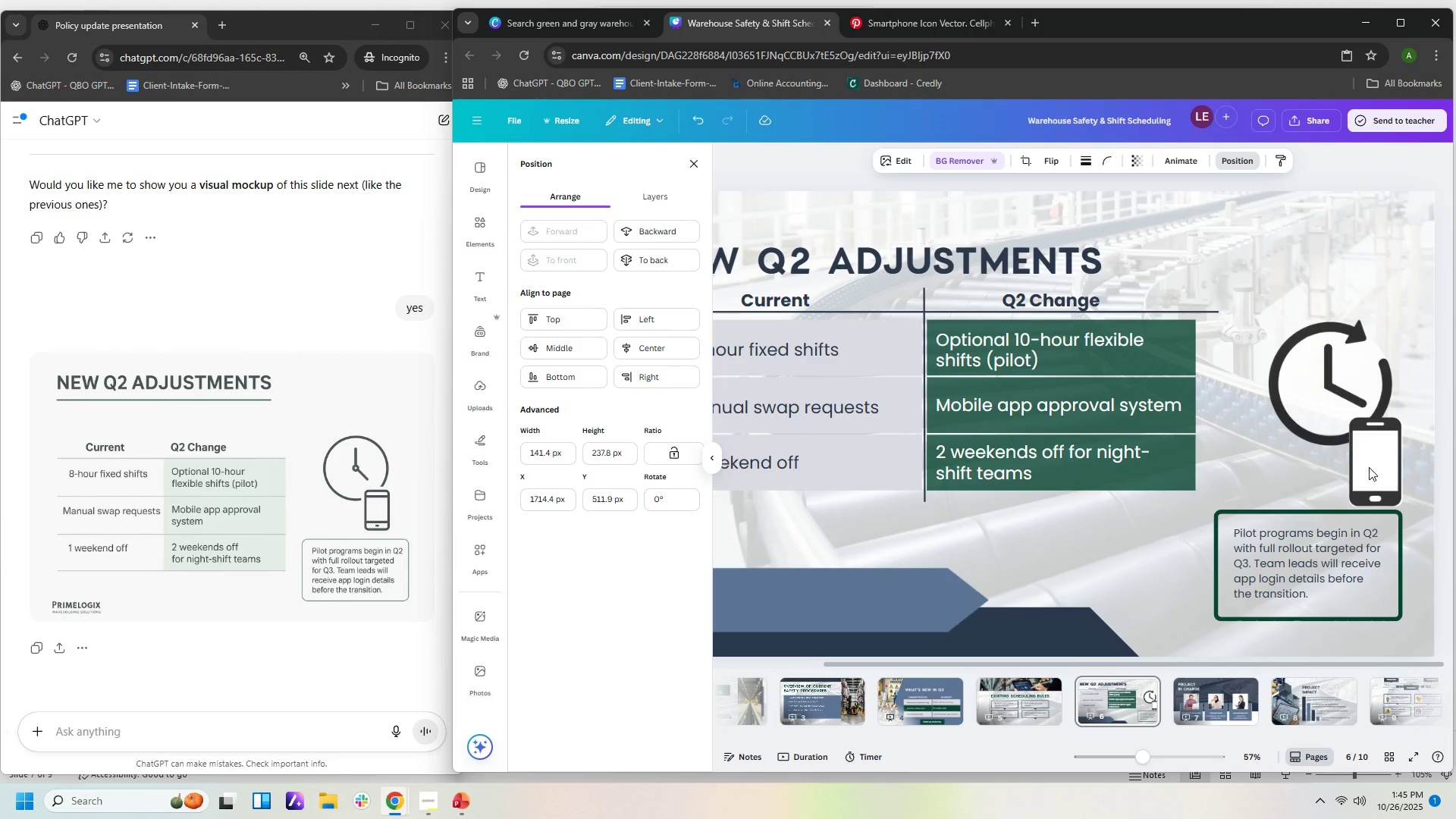 
key(ArrowRight)
 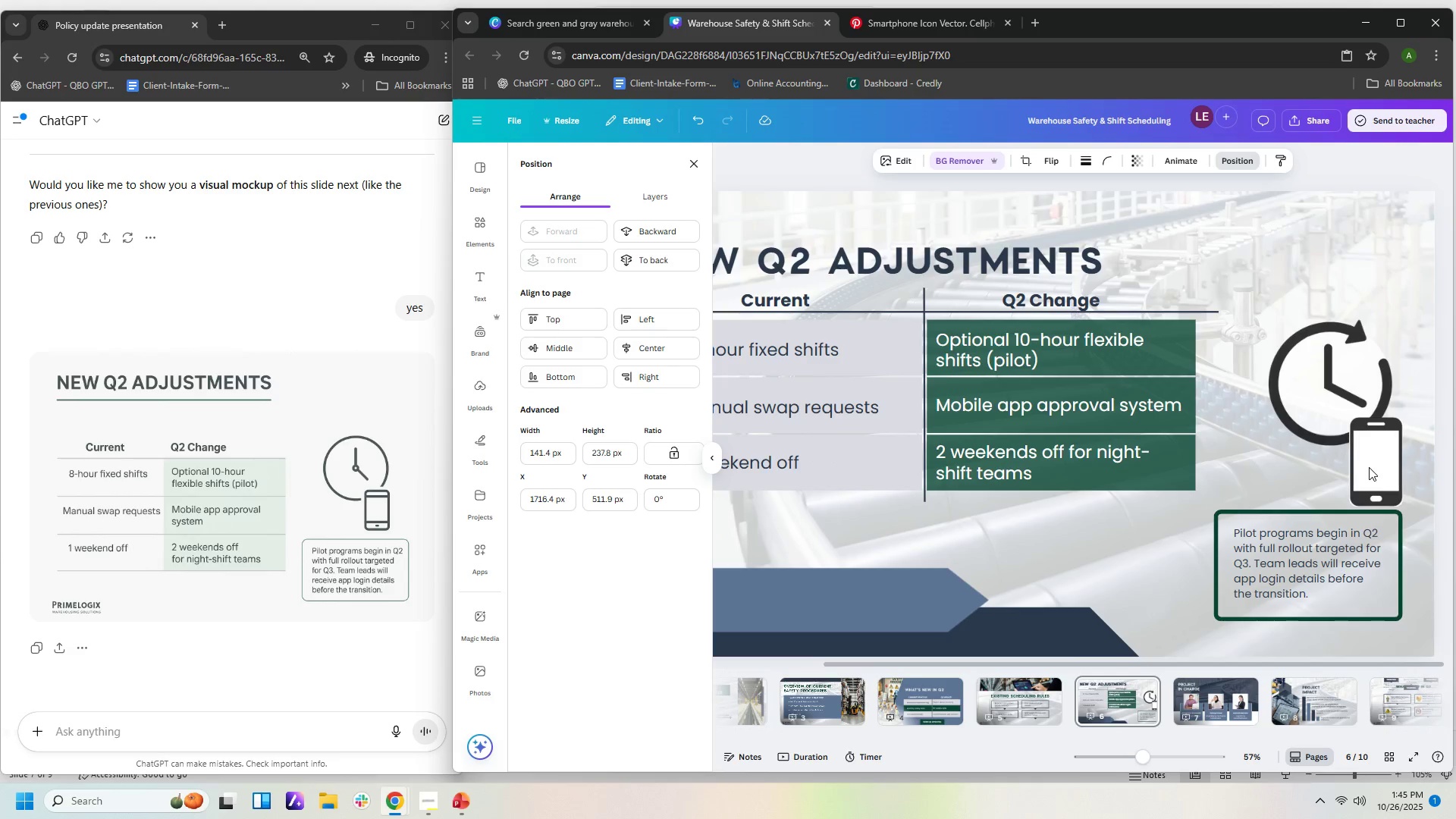 
hold_key(key=ArrowRight, duration=0.34)
 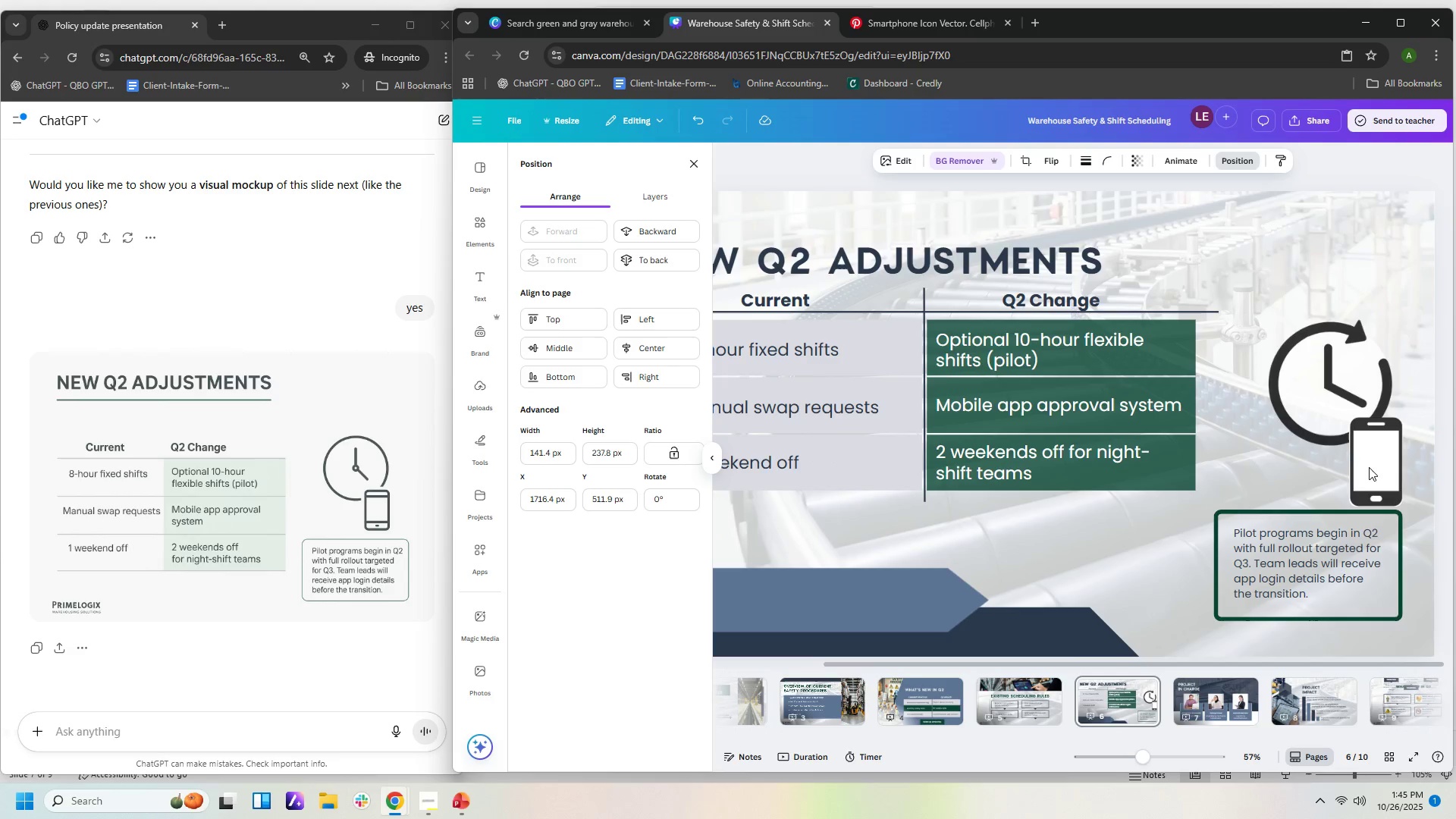 
key(ArrowLeft)
 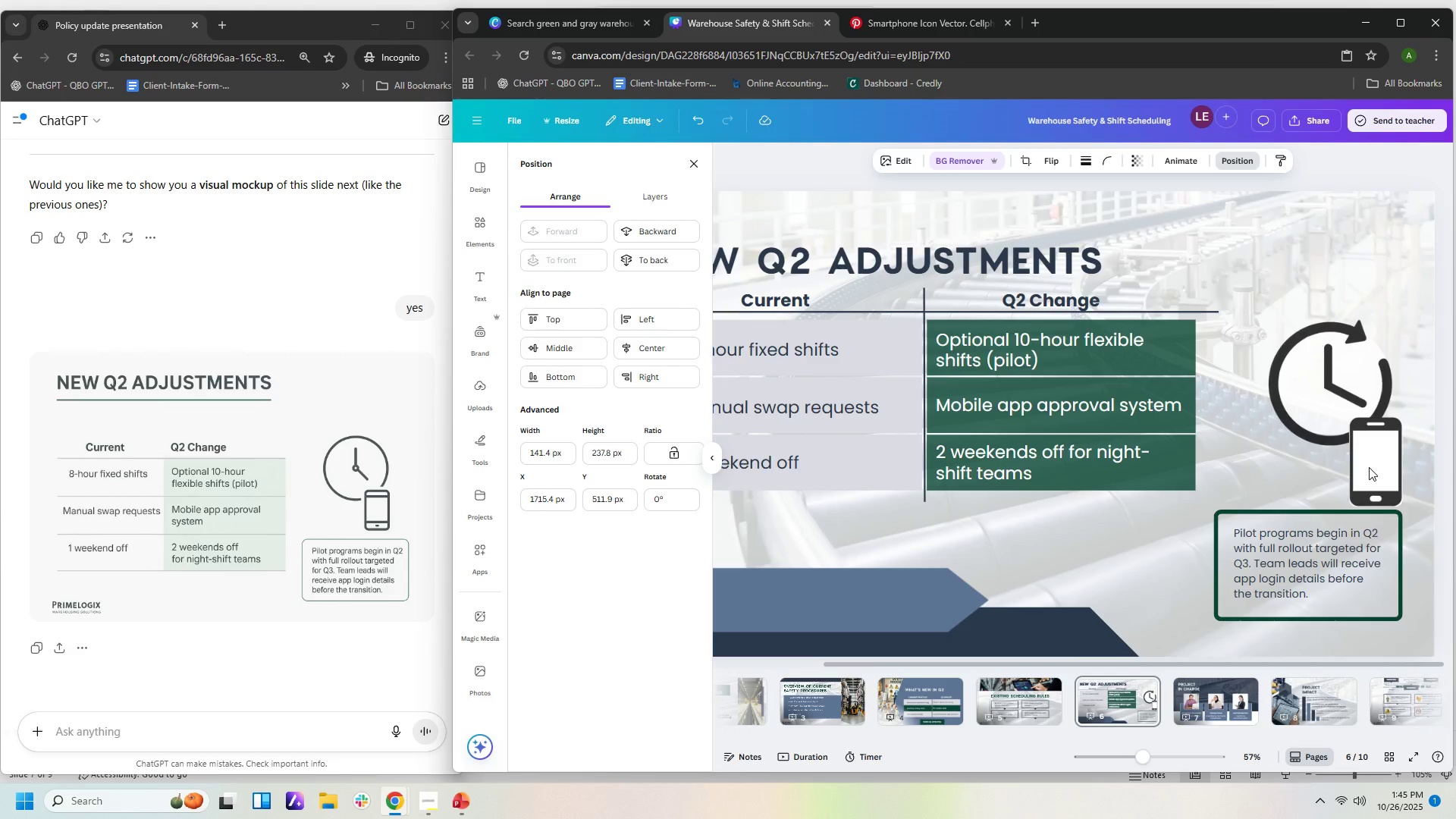 
key(ArrowDown)
 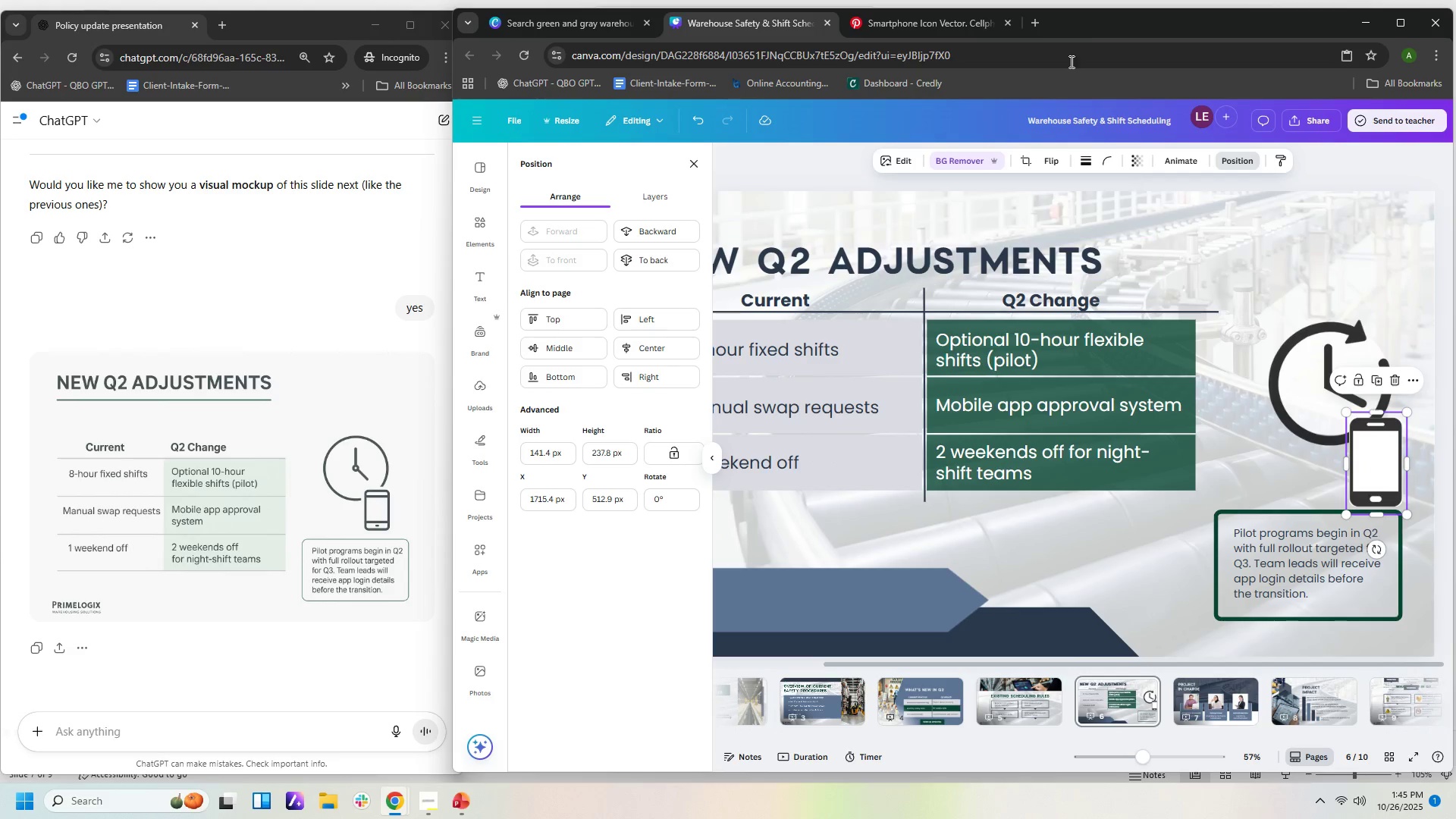 
hold_key(key=ControlLeft, duration=1.17)
scroll: coordinate [1342, 296], scroll_direction: up, amount: 5.0
 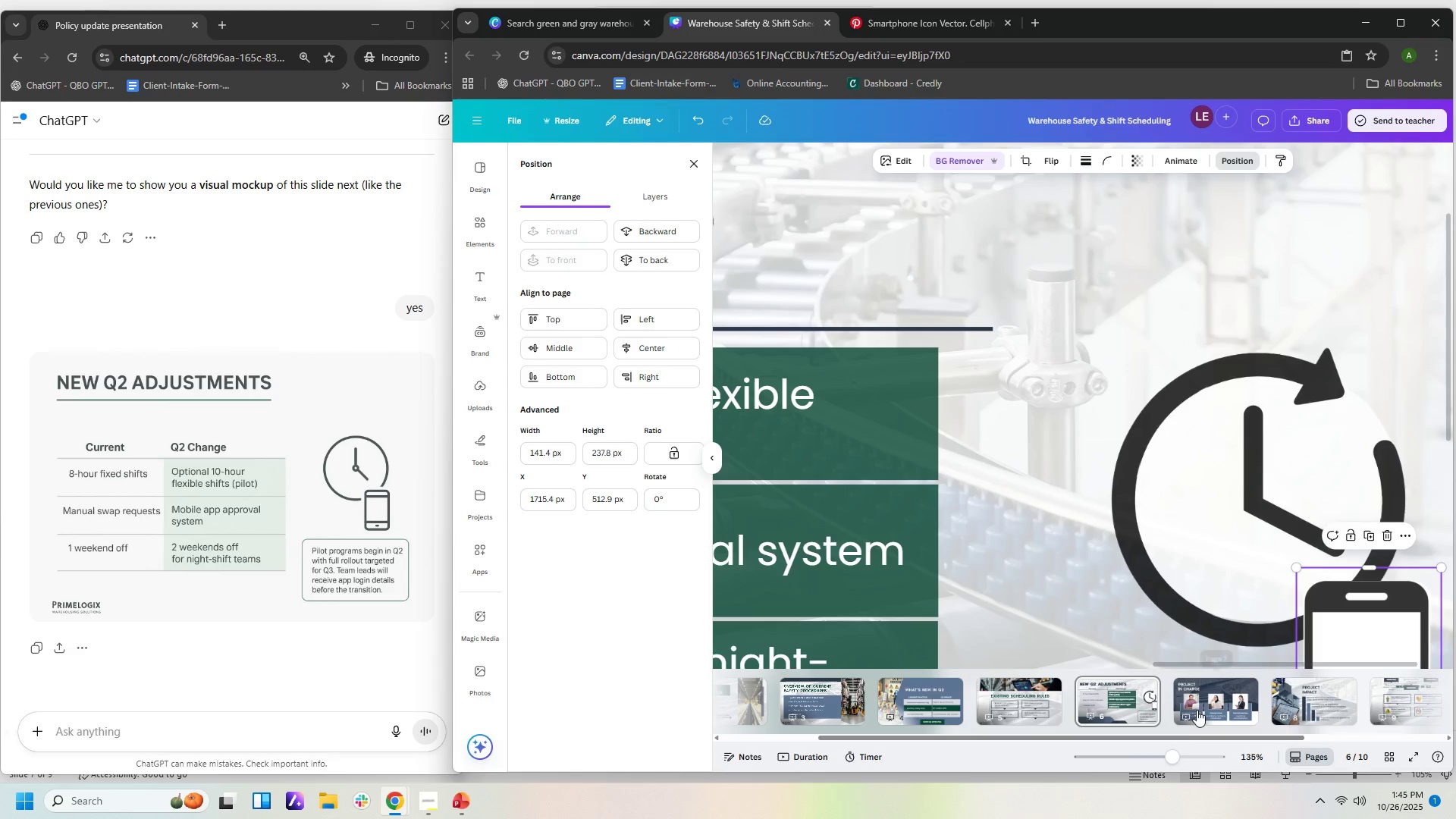 
left_click_drag(start_coordinate=[1186, 738], to_coordinate=[1250, 741])
 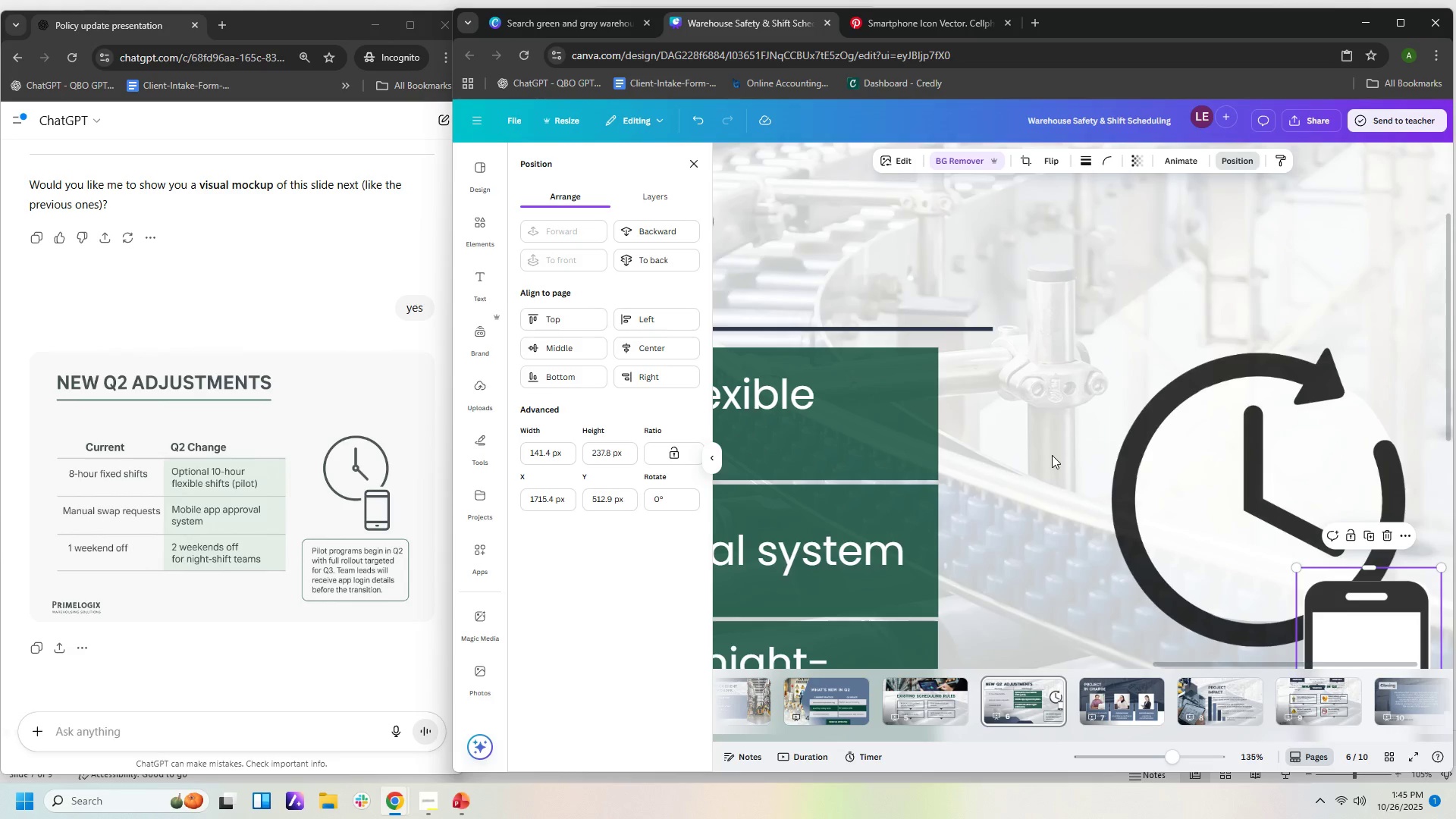 
scroll: coordinate [1052, 455], scroll_direction: down, amount: 2.0
 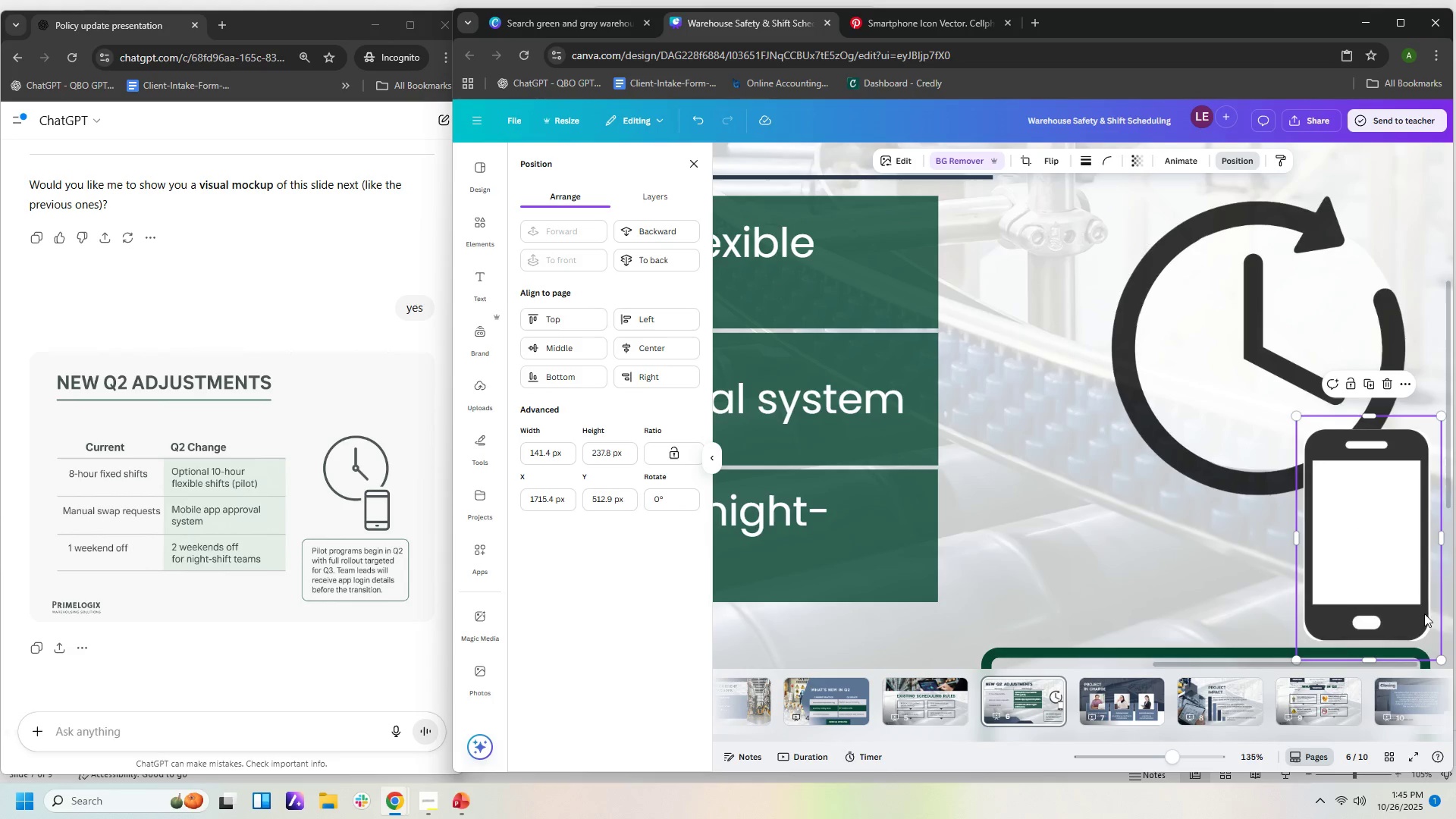 
left_click([1427, 629])
 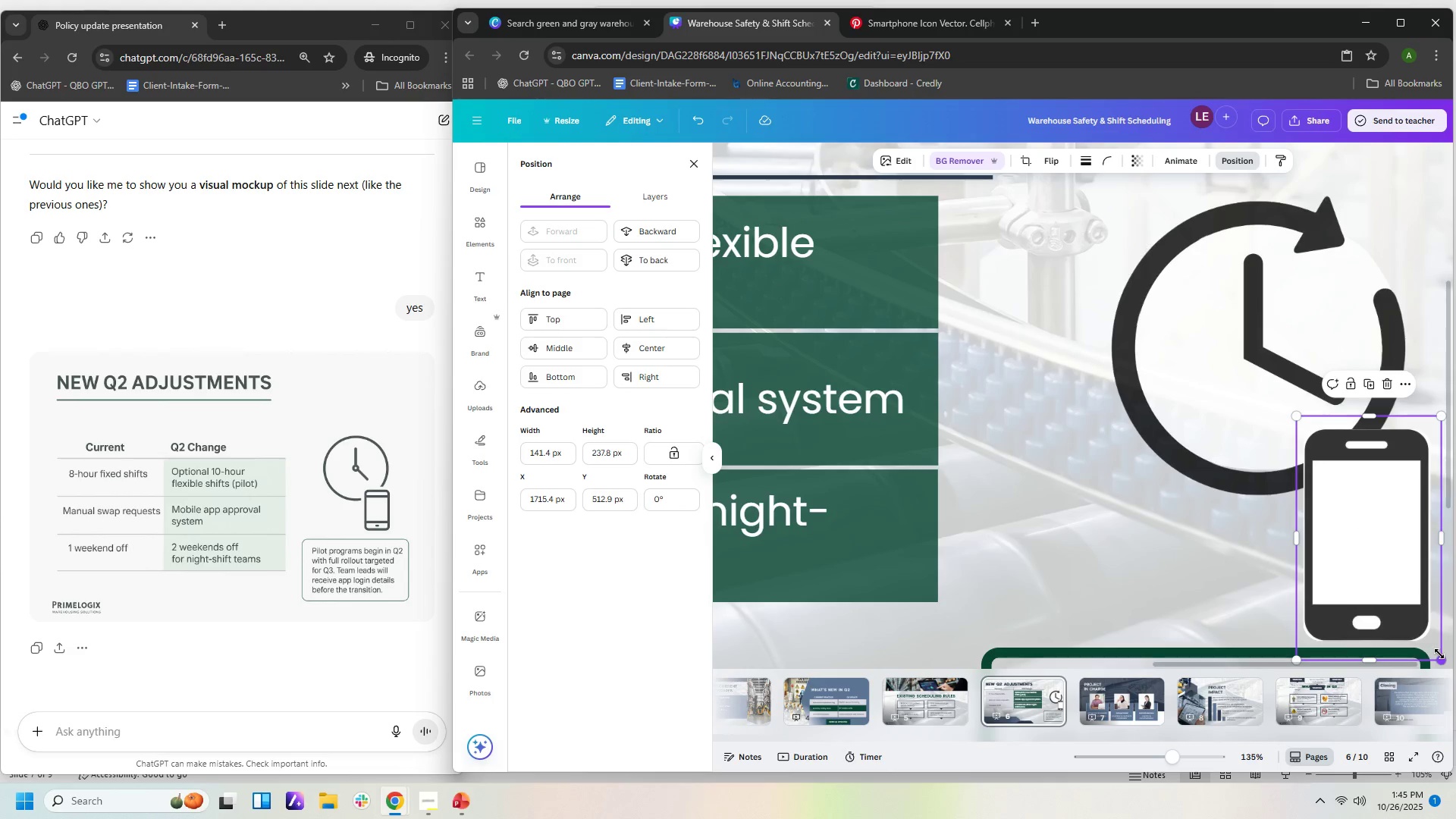 
left_click_drag(start_coordinate=[1439, 656], to_coordinate=[1436, 654])
 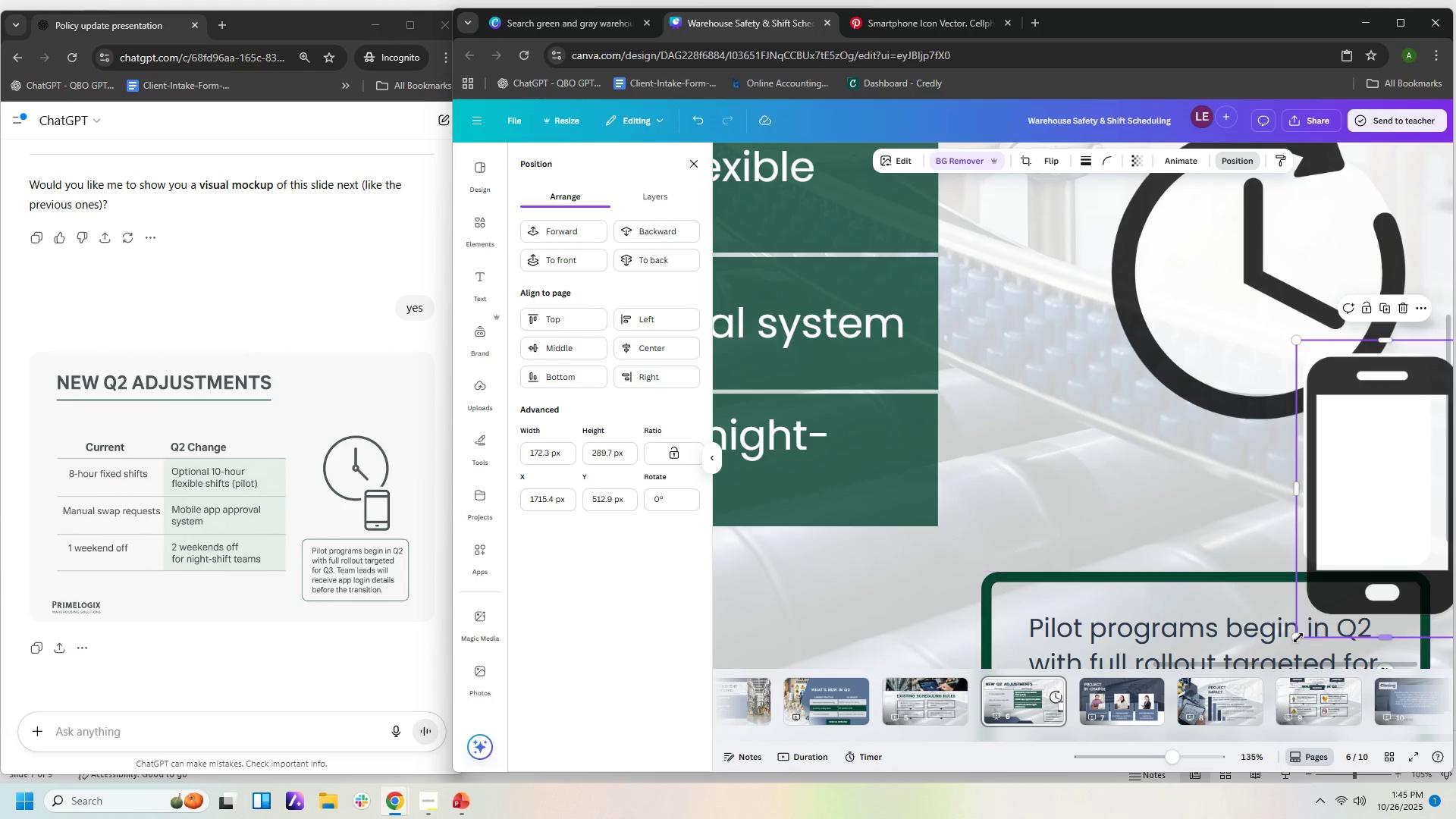 
scroll: coordinate [1436, 654], scroll_direction: down, amount: 1.0
 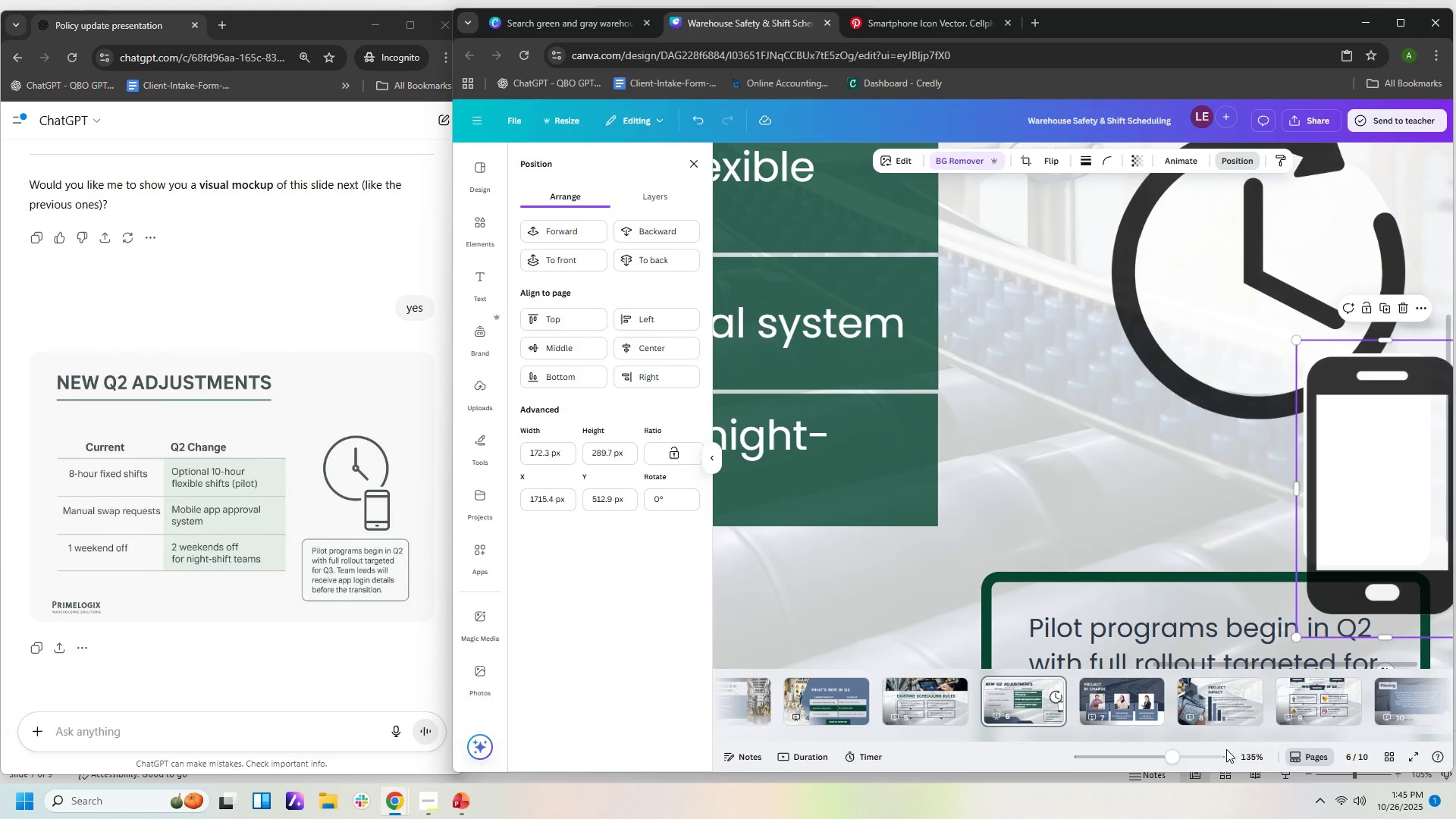 
left_click_drag(start_coordinate=[1175, 755], to_coordinate=[1131, 756])
 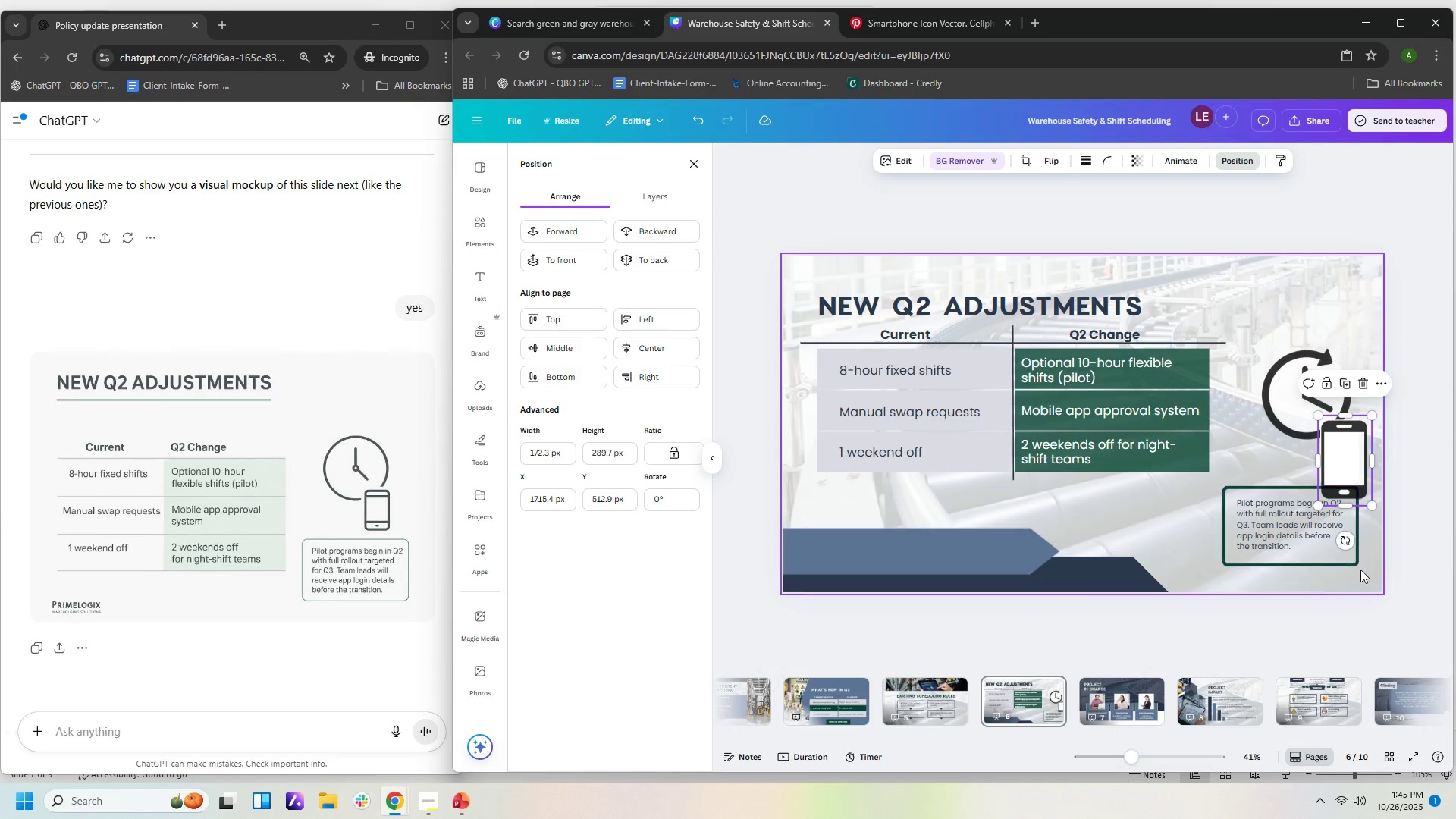 
hold_key(key=ControlLeft, duration=0.75)
scroll: coordinate [1360, 570], scroll_direction: up, amount: 3.0
 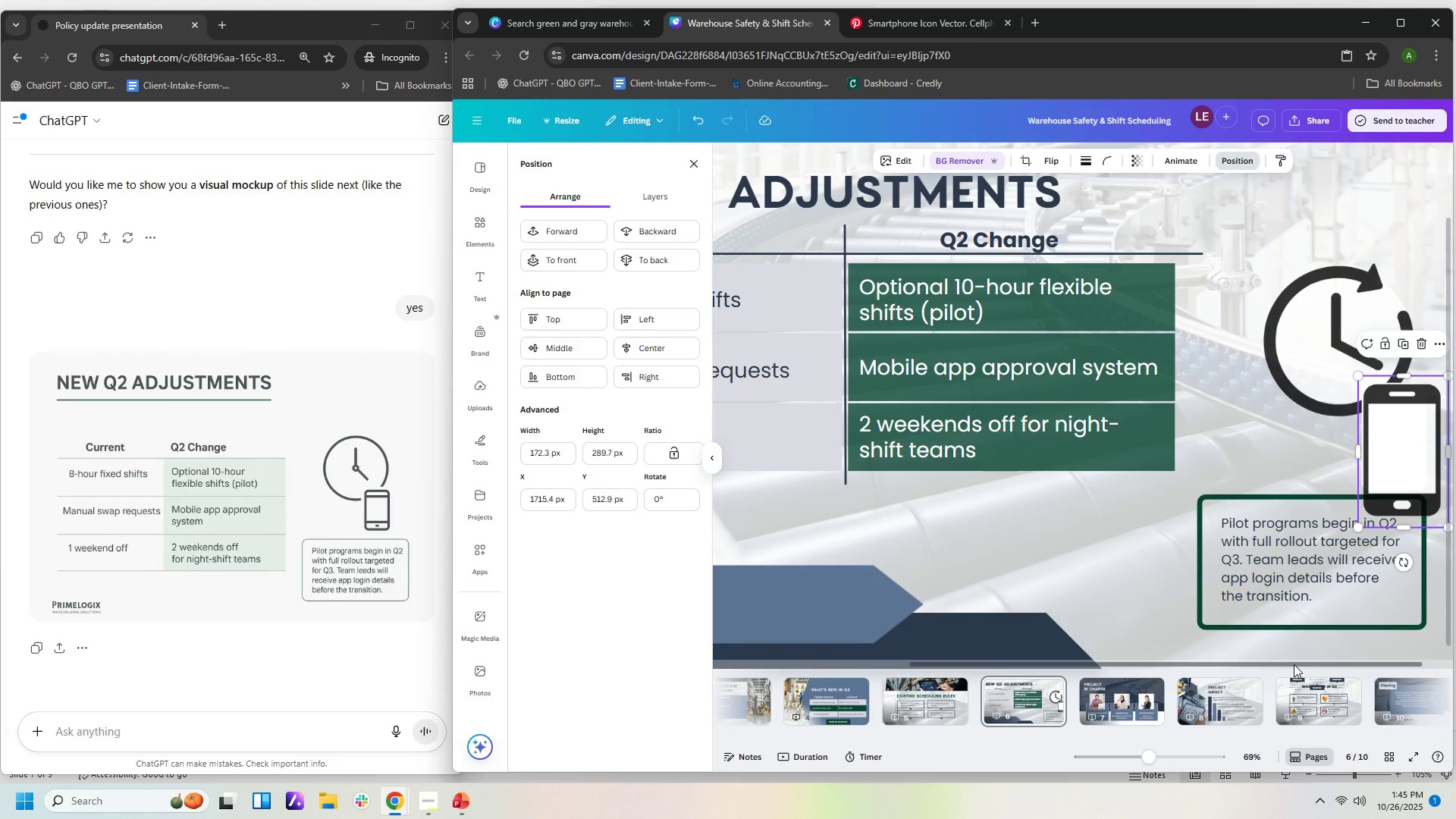 
left_click_drag(start_coordinate=[1294, 664], to_coordinate=[1433, 665])
 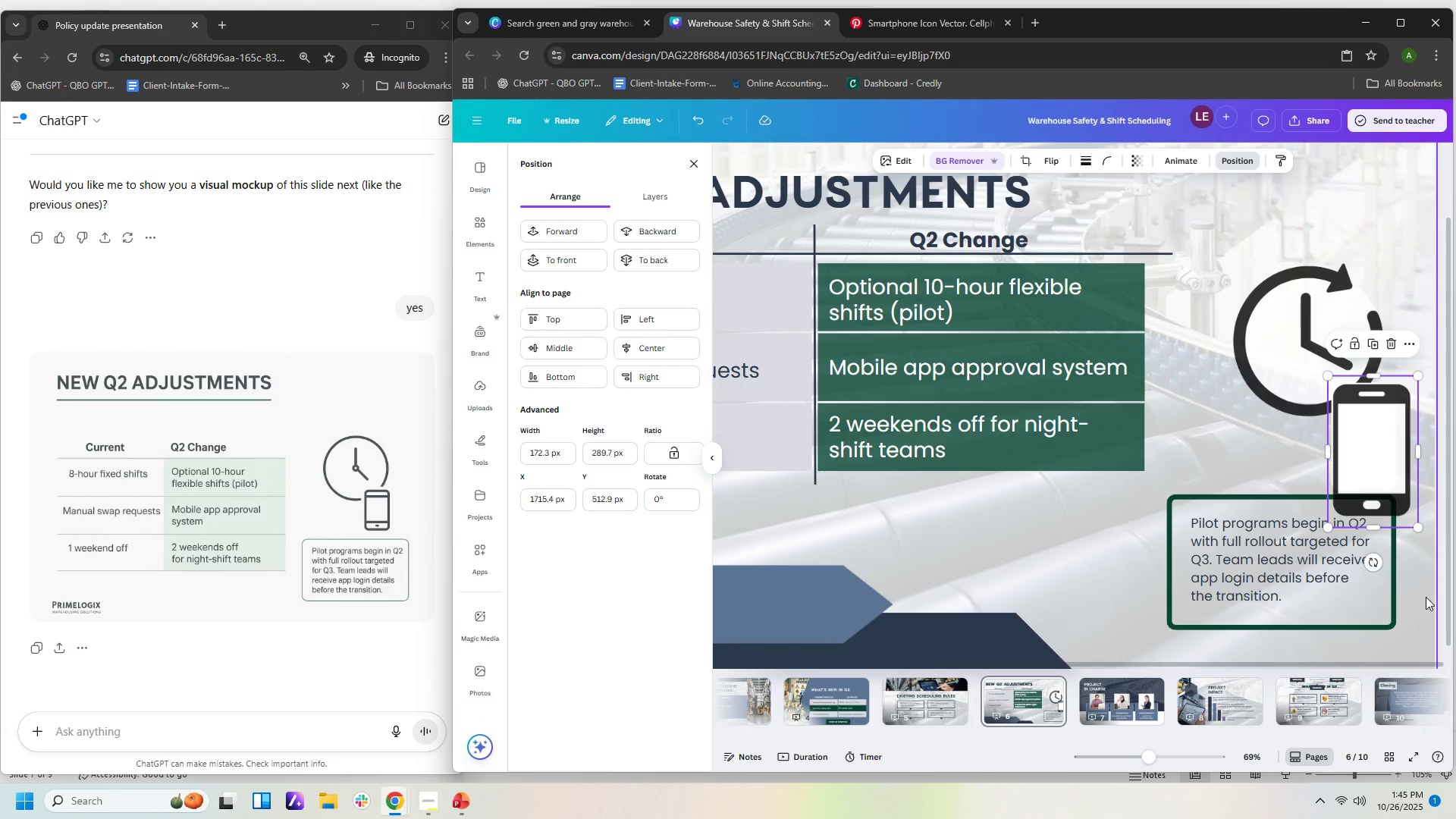 
hold_key(key=ControlLeft, duration=0.94)
scroll: coordinate [1417, 522], scroll_direction: up, amount: 11.0
 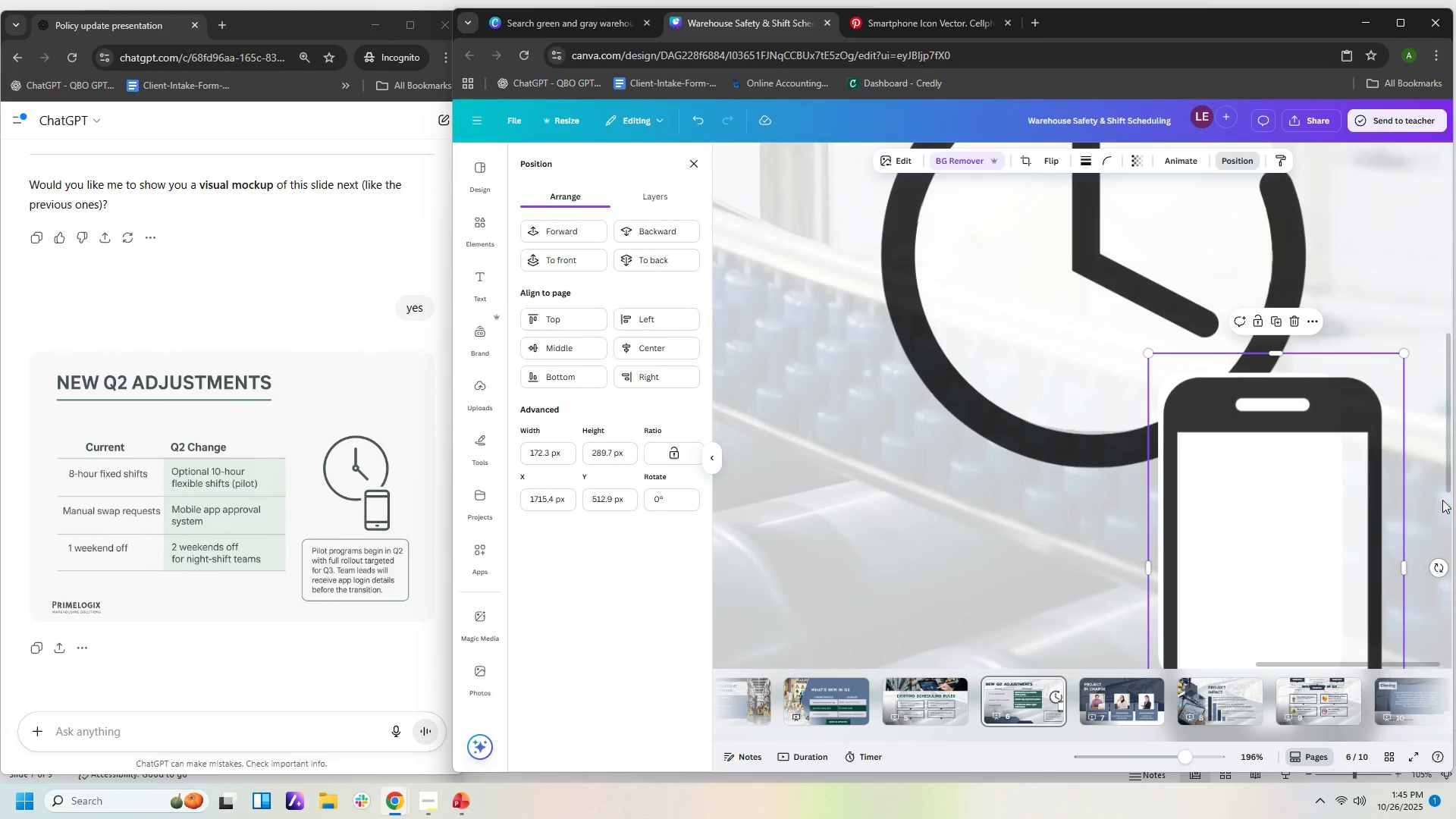 
scroll: coordinate [1443, 500], scroll_direction: down, amount: 1.0
 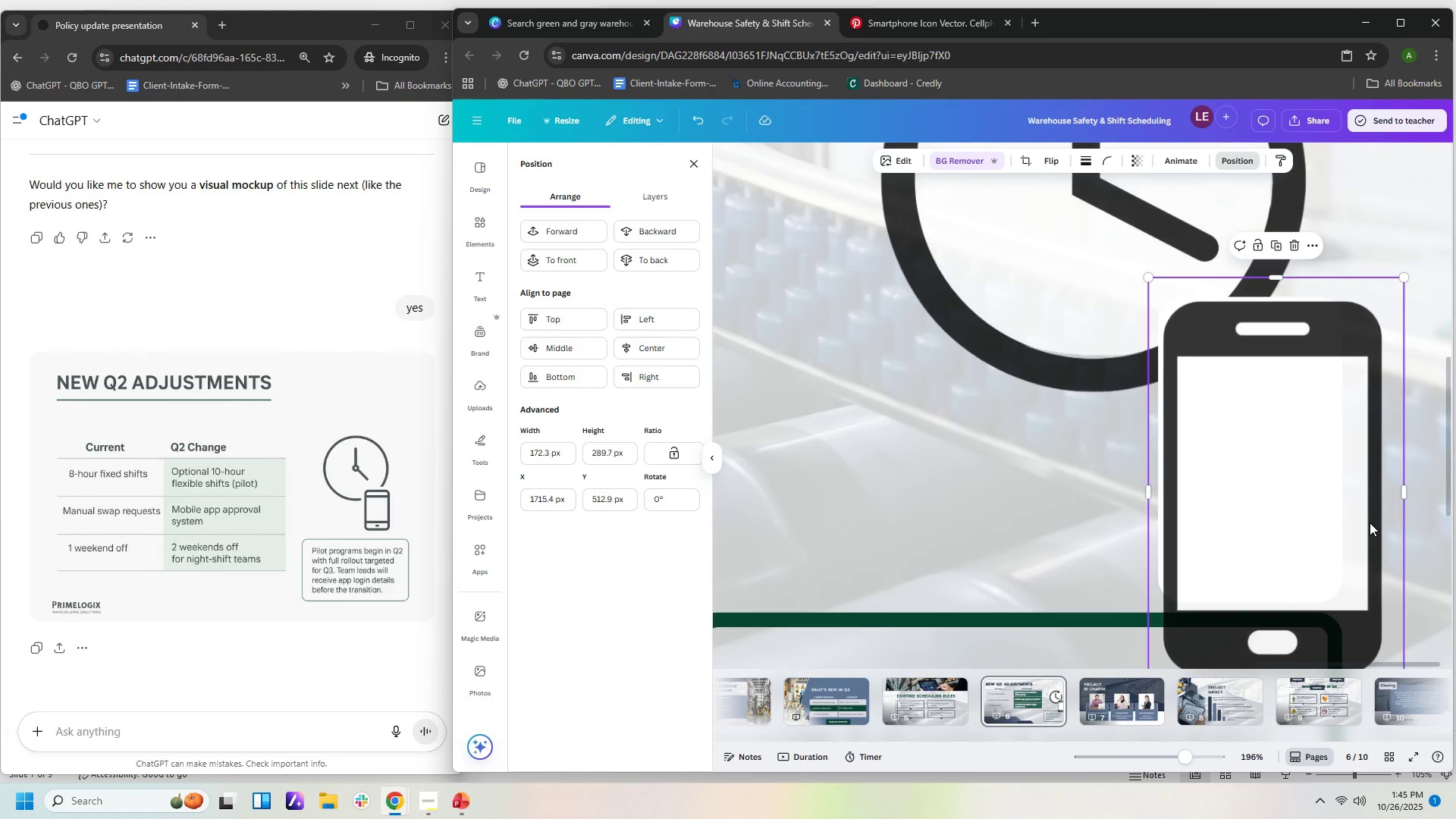 
left_click_drag(start_coordinate=[1370, 522], to_coordinate=[1340, 504])
 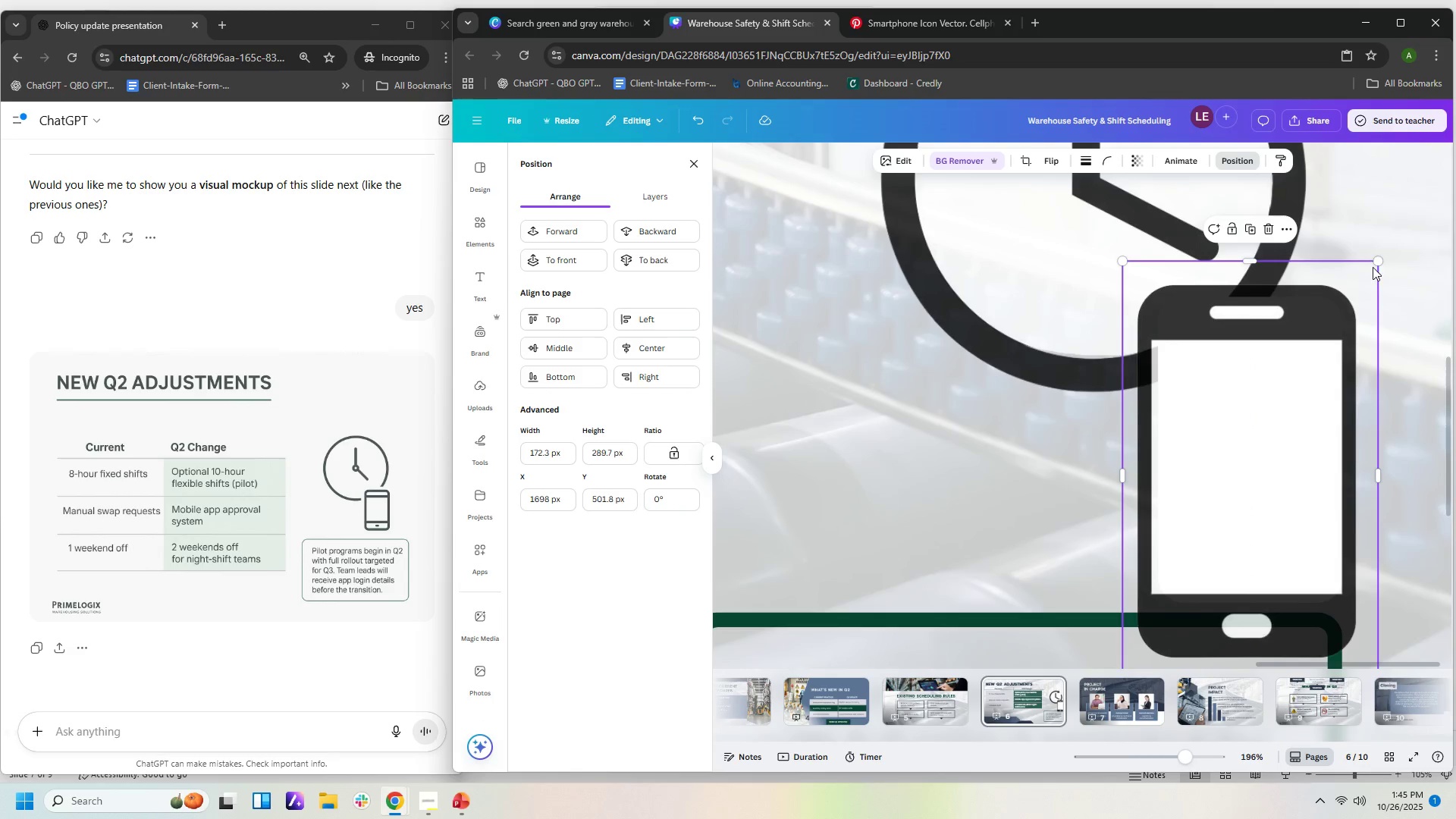 
left_click_drag(start_coordinate=[1376, 256], to_coordinate=[1332, 306])
 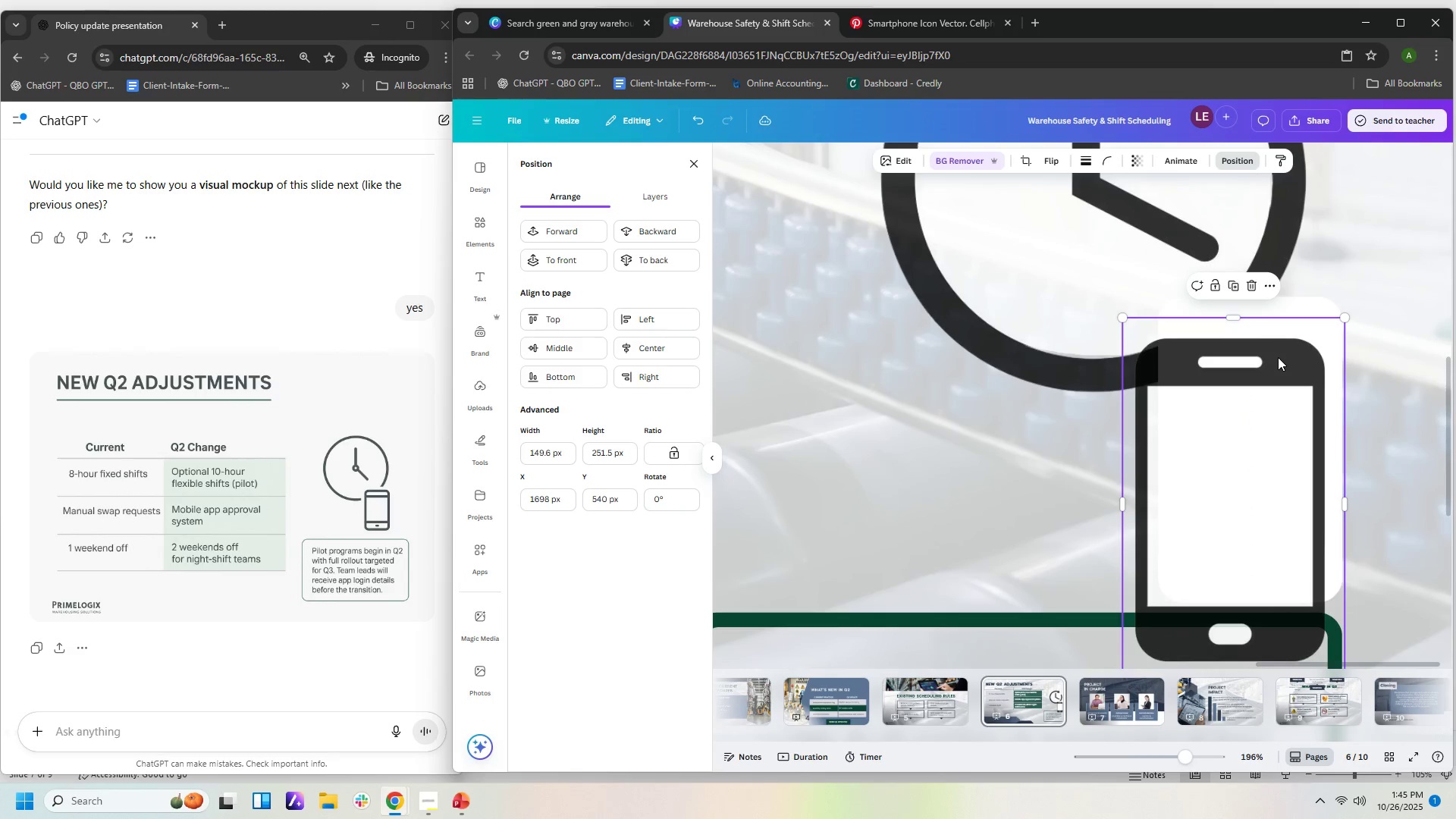 
left_click_drag(start_coordinate=[1278, 357], to_coordinate=[1301, 306])
 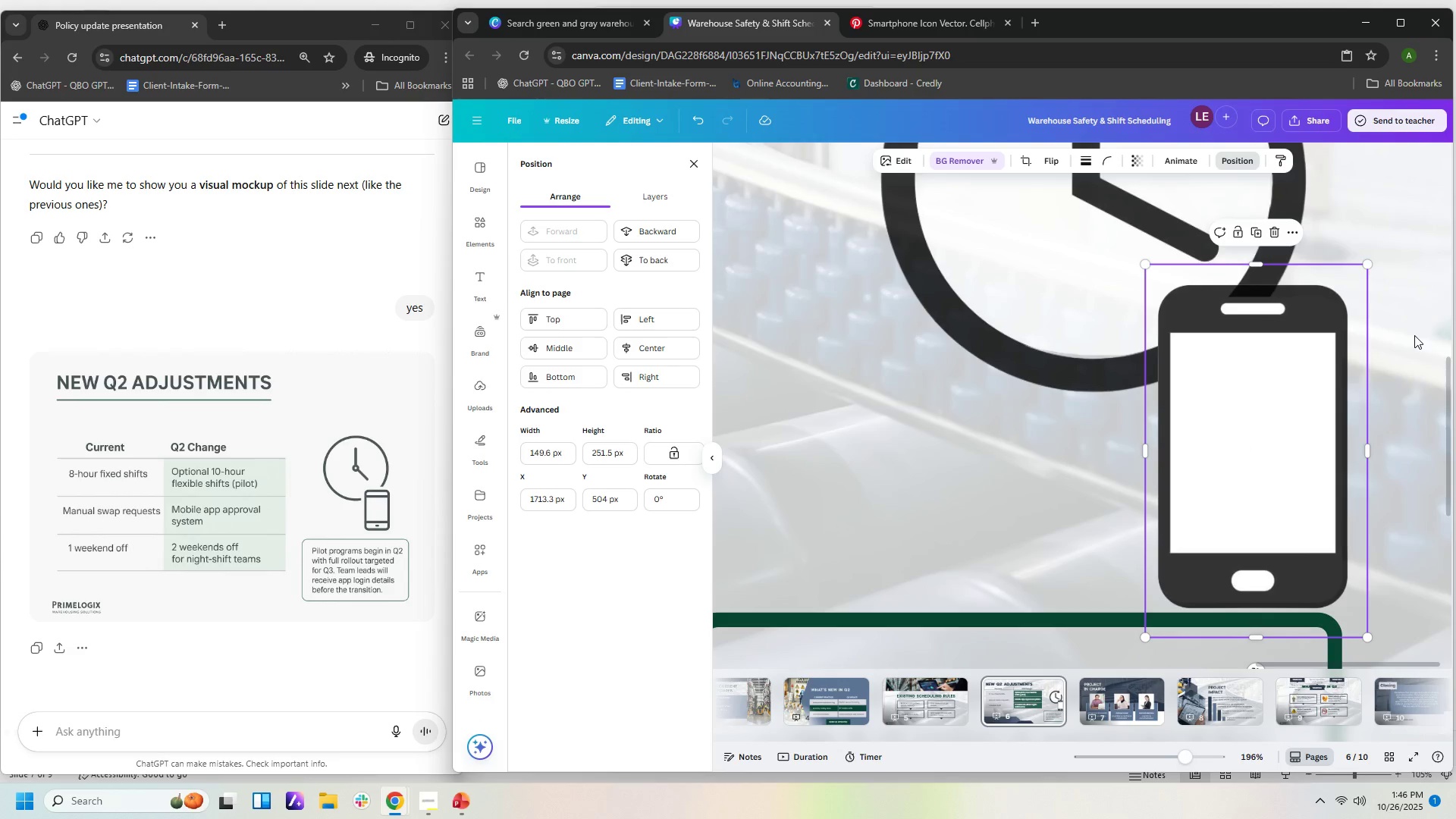 
left_click([1414, 335])
 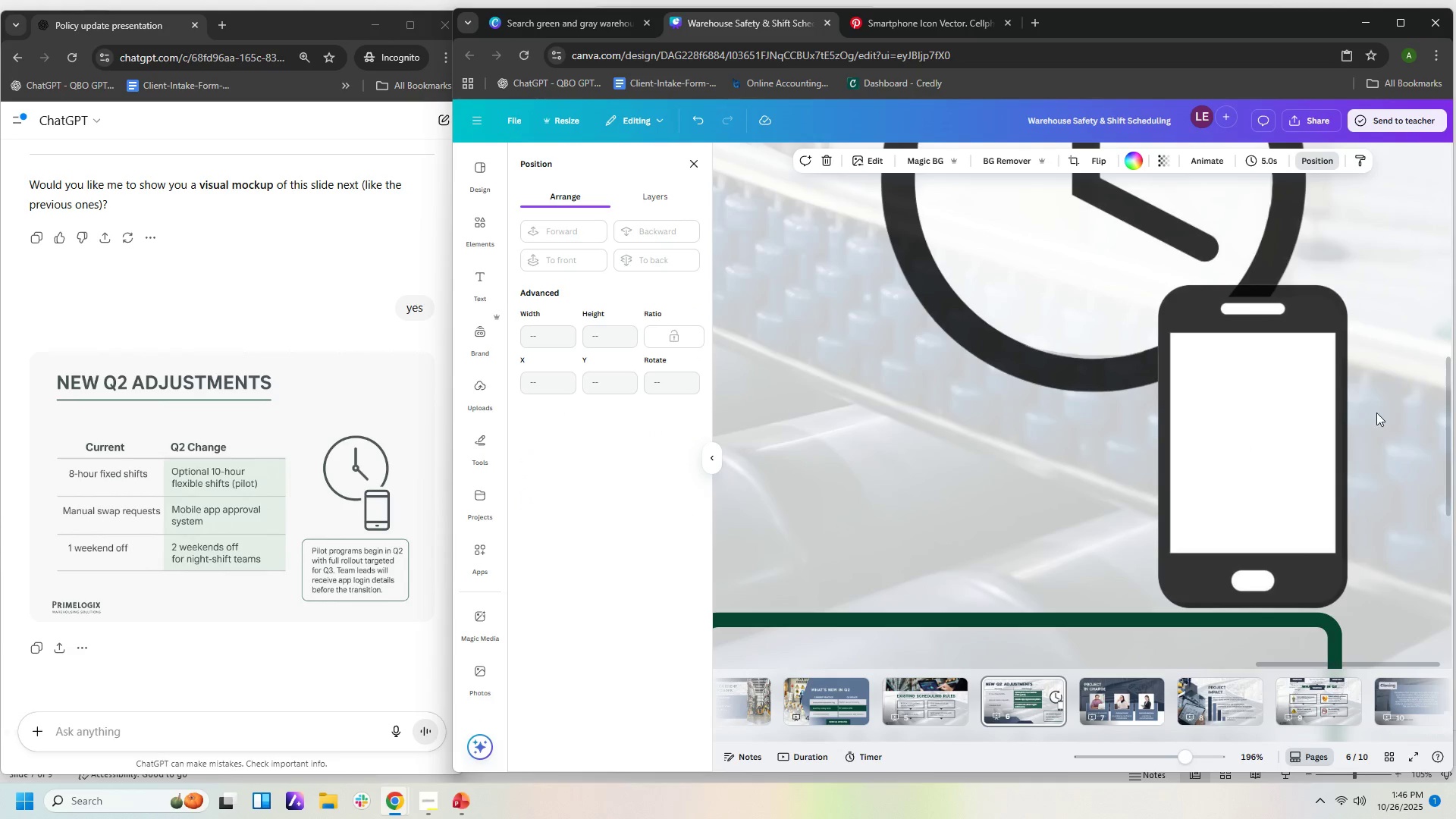 
left_click([1323, 308])
 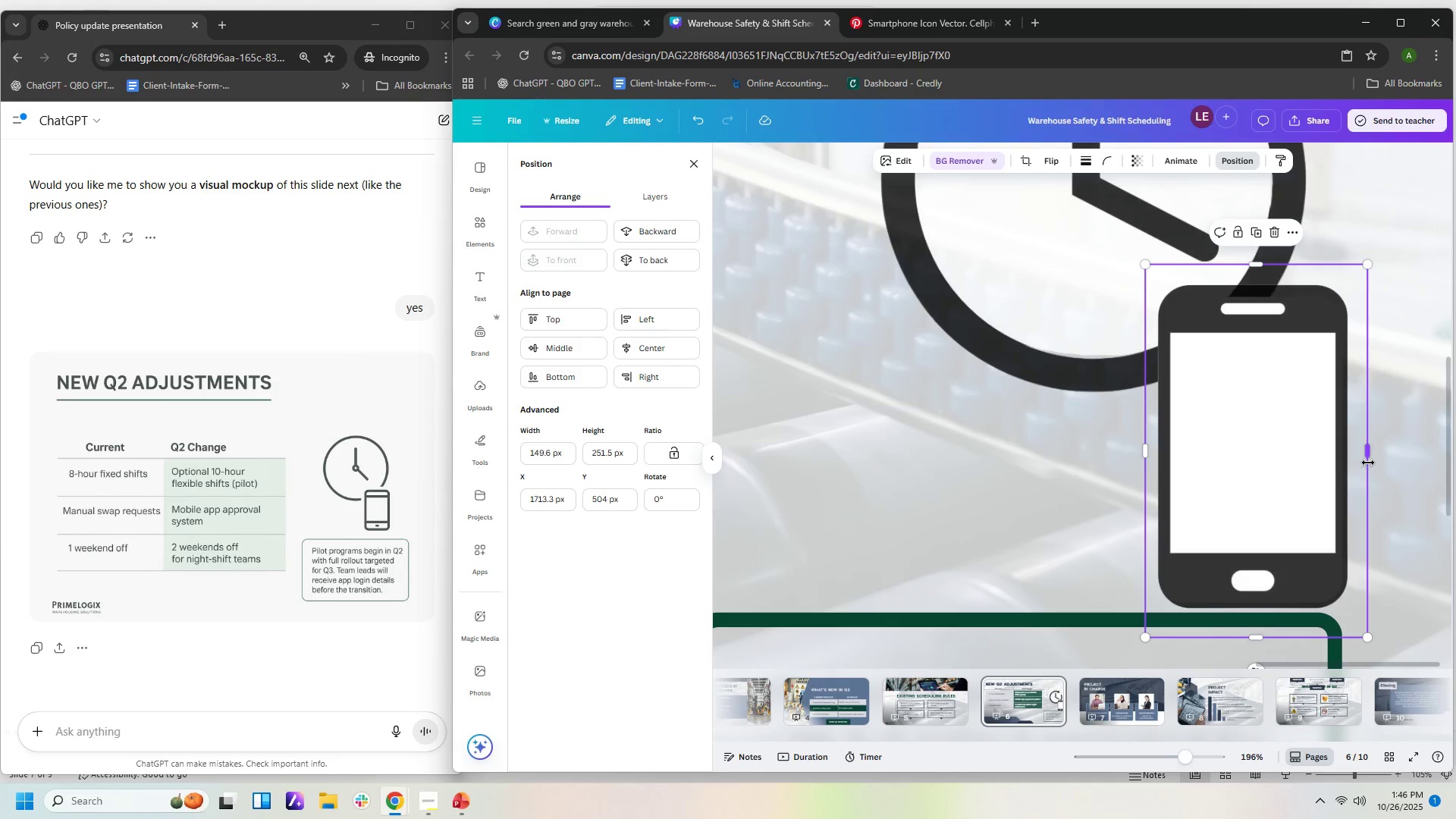 
left_click_drag(start_coordinate=[1370, 453], to_coordinate=[1359, 453])
 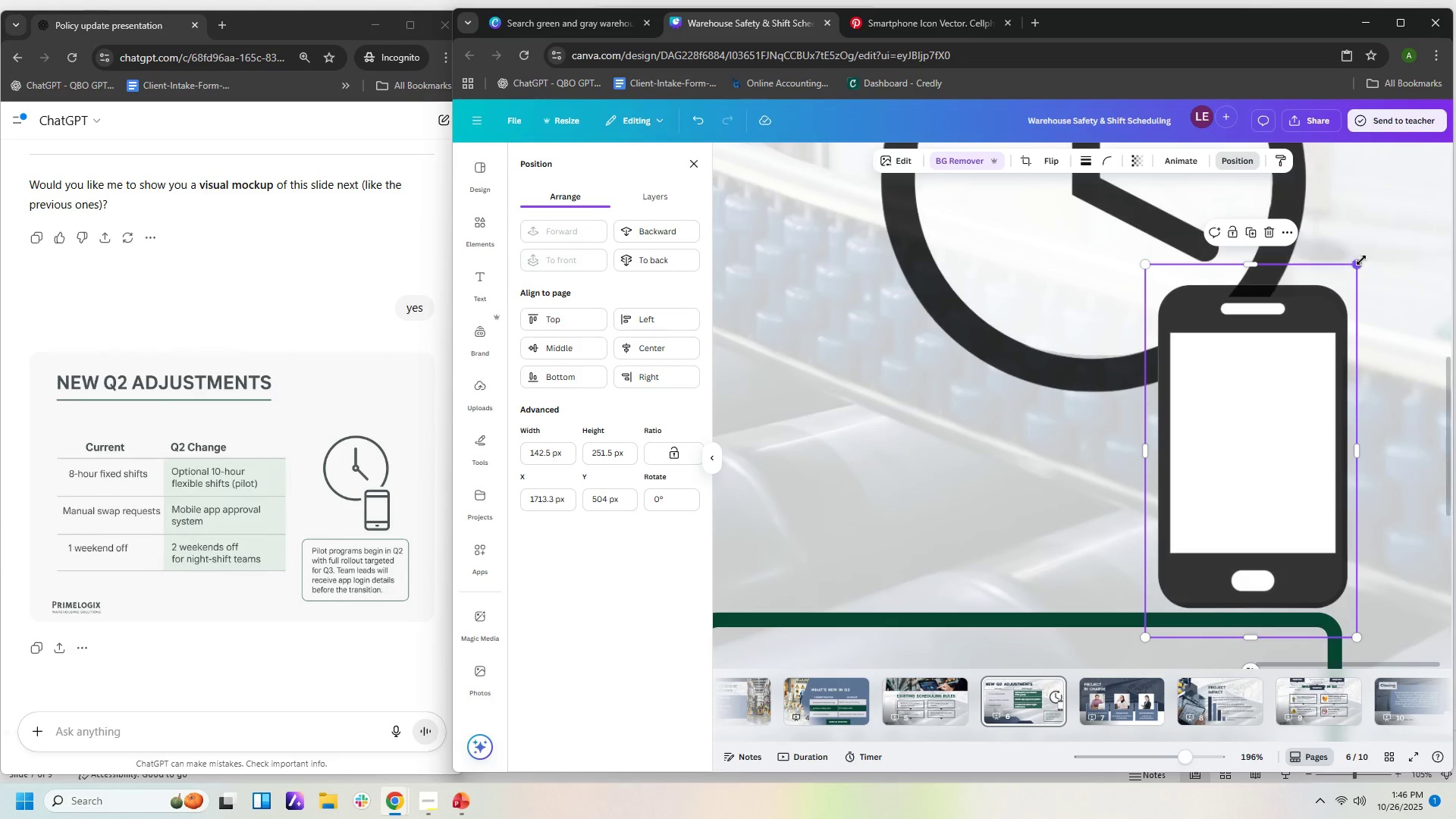 
left_click_drag(start_coordinate=[1358, 261], to_coordinate=[1349, 271])
 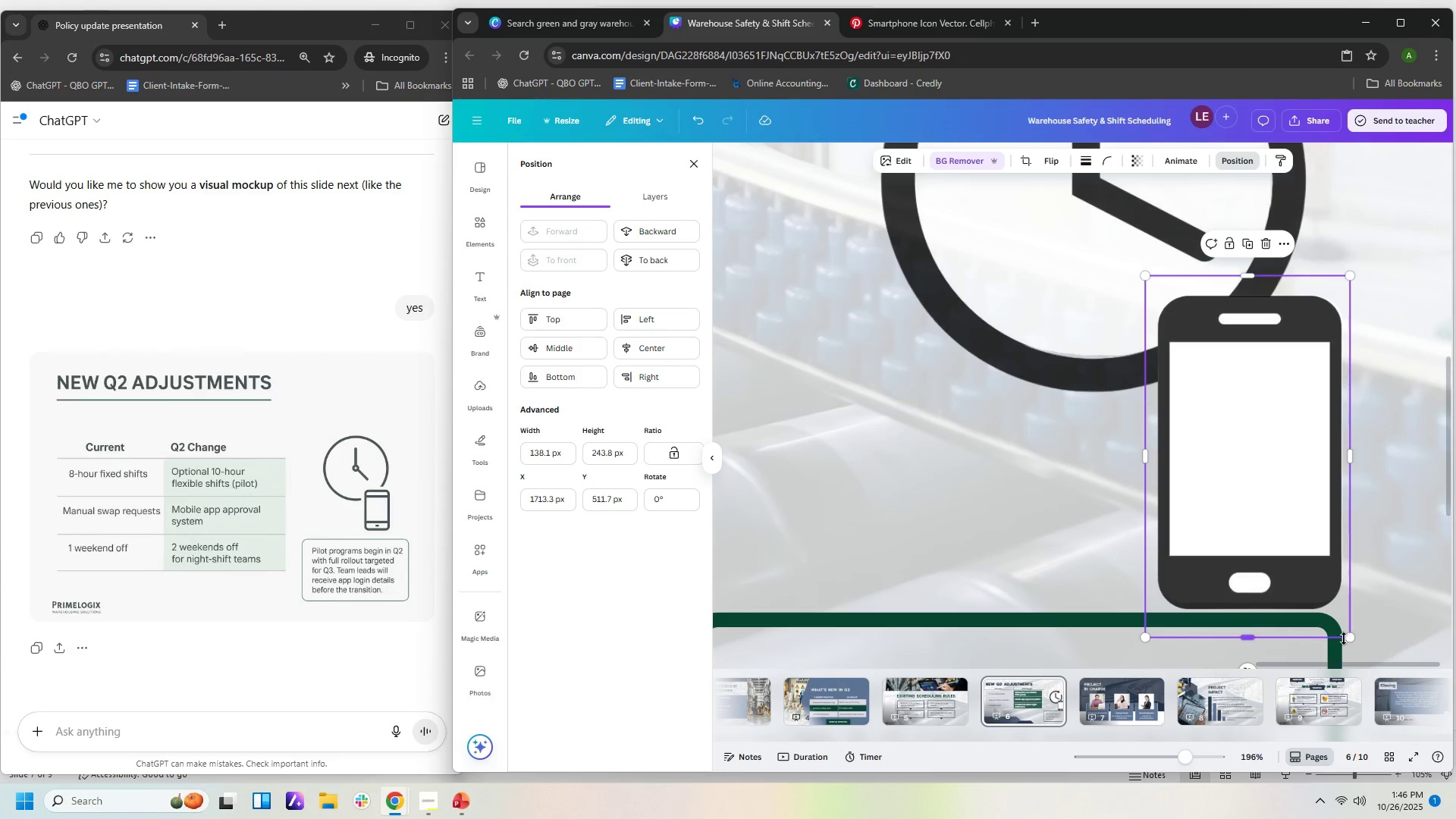 
left_click_drag(start_coordinate=[1353, 640], to_coordinate=[1360, 633])
 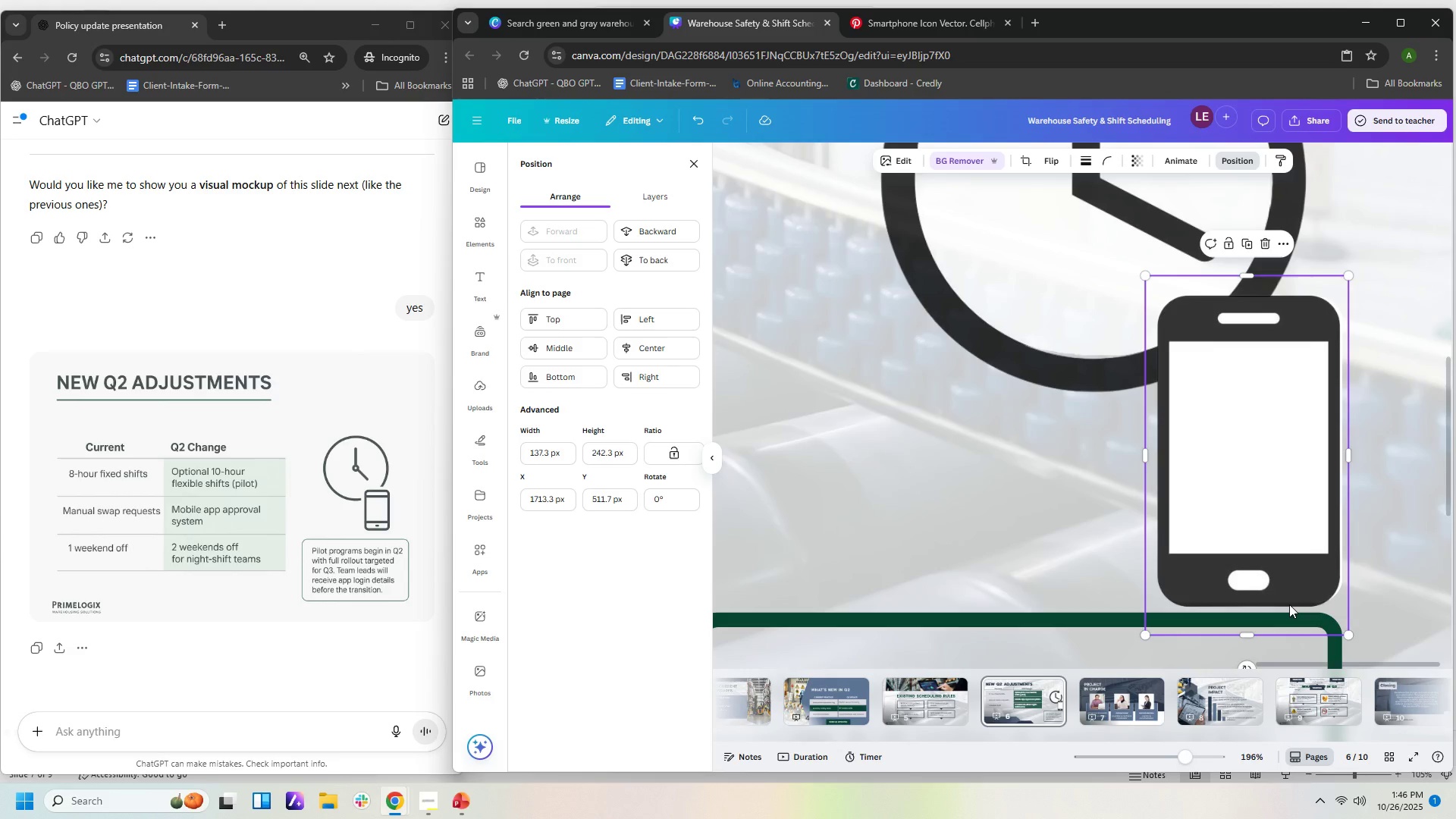 
key(ArrowRight)
 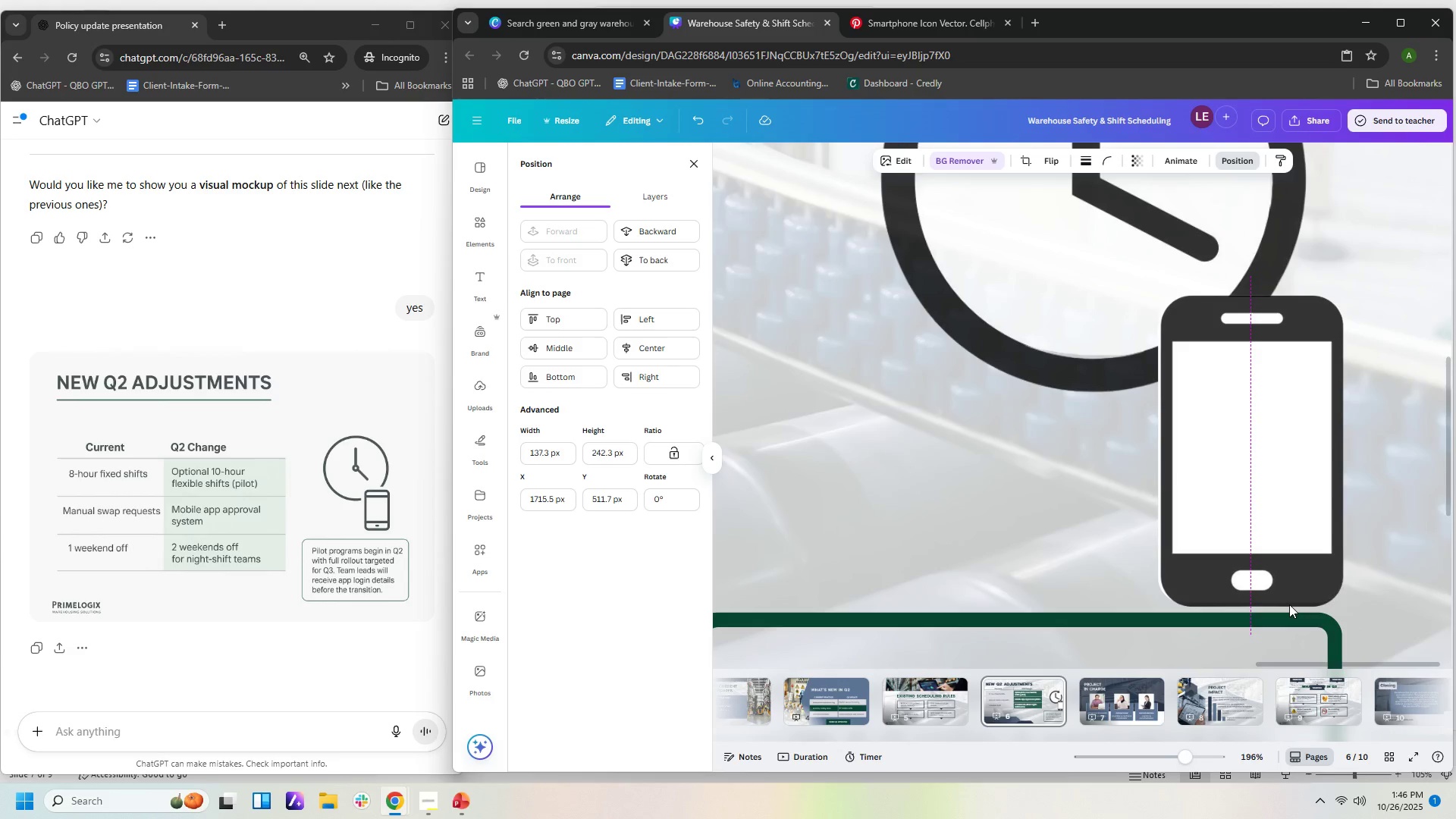 
key(ArrowRight)
 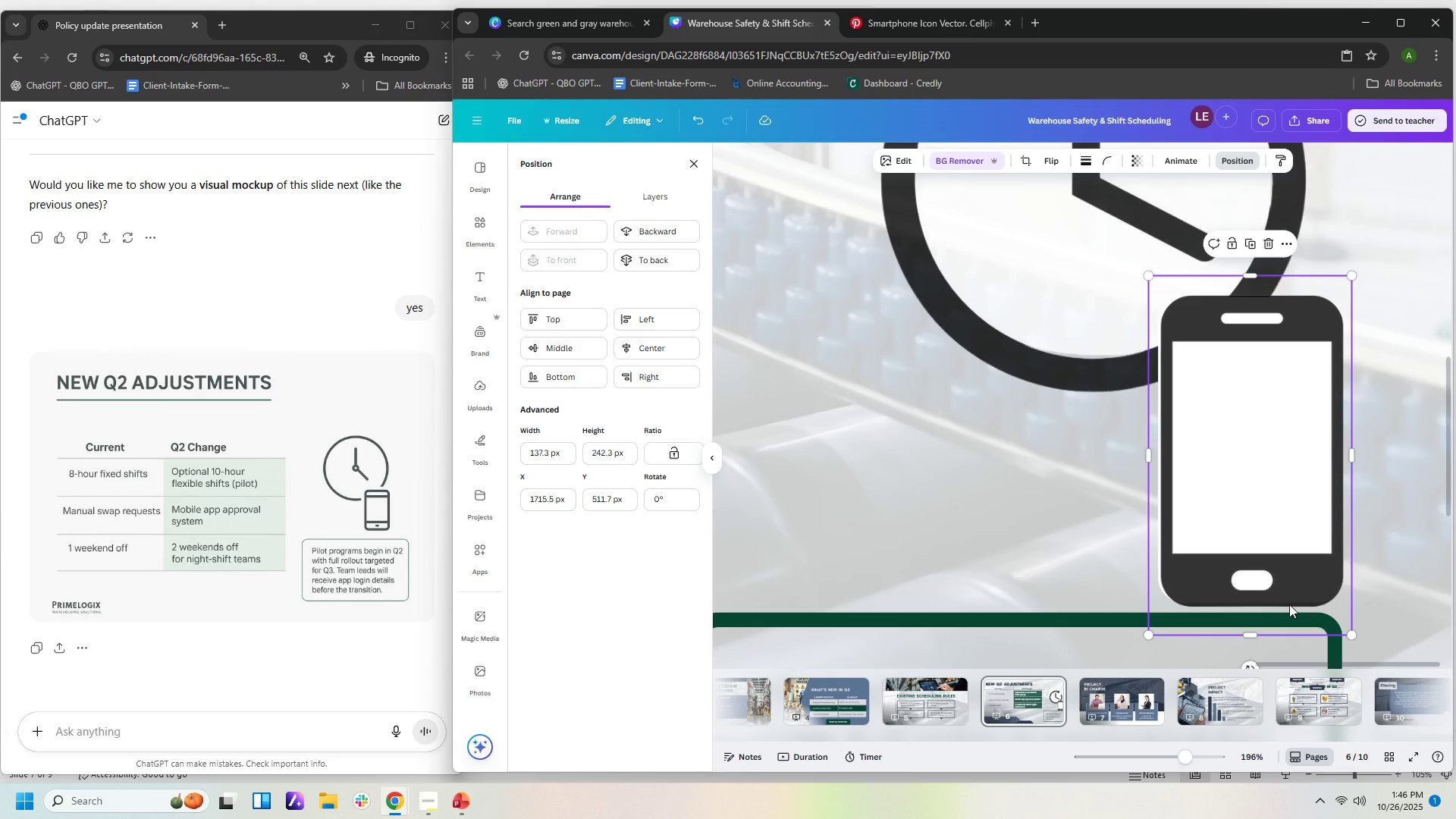 
key(ArrowLeft)
 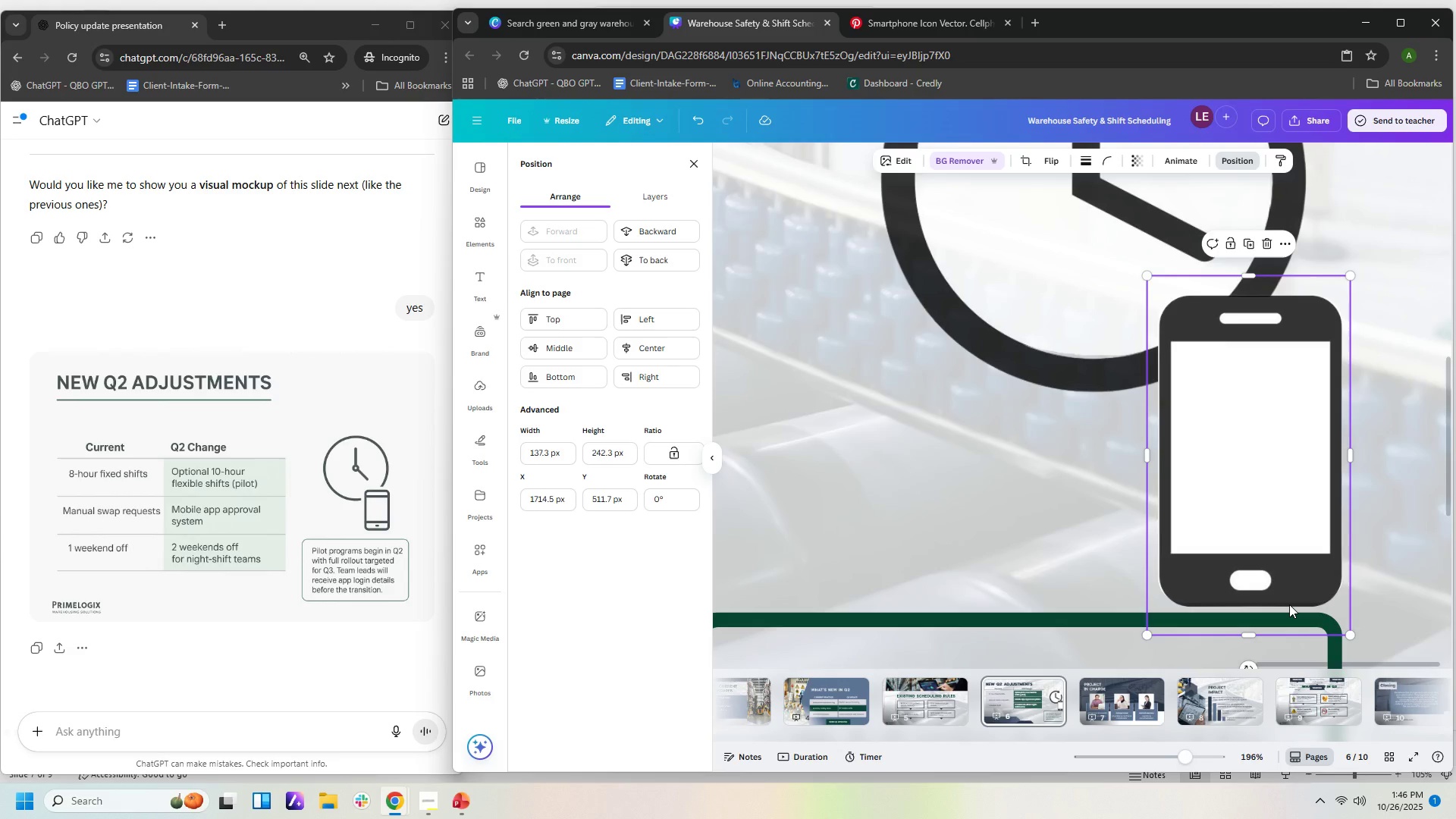 
key(ArrowLeft)
 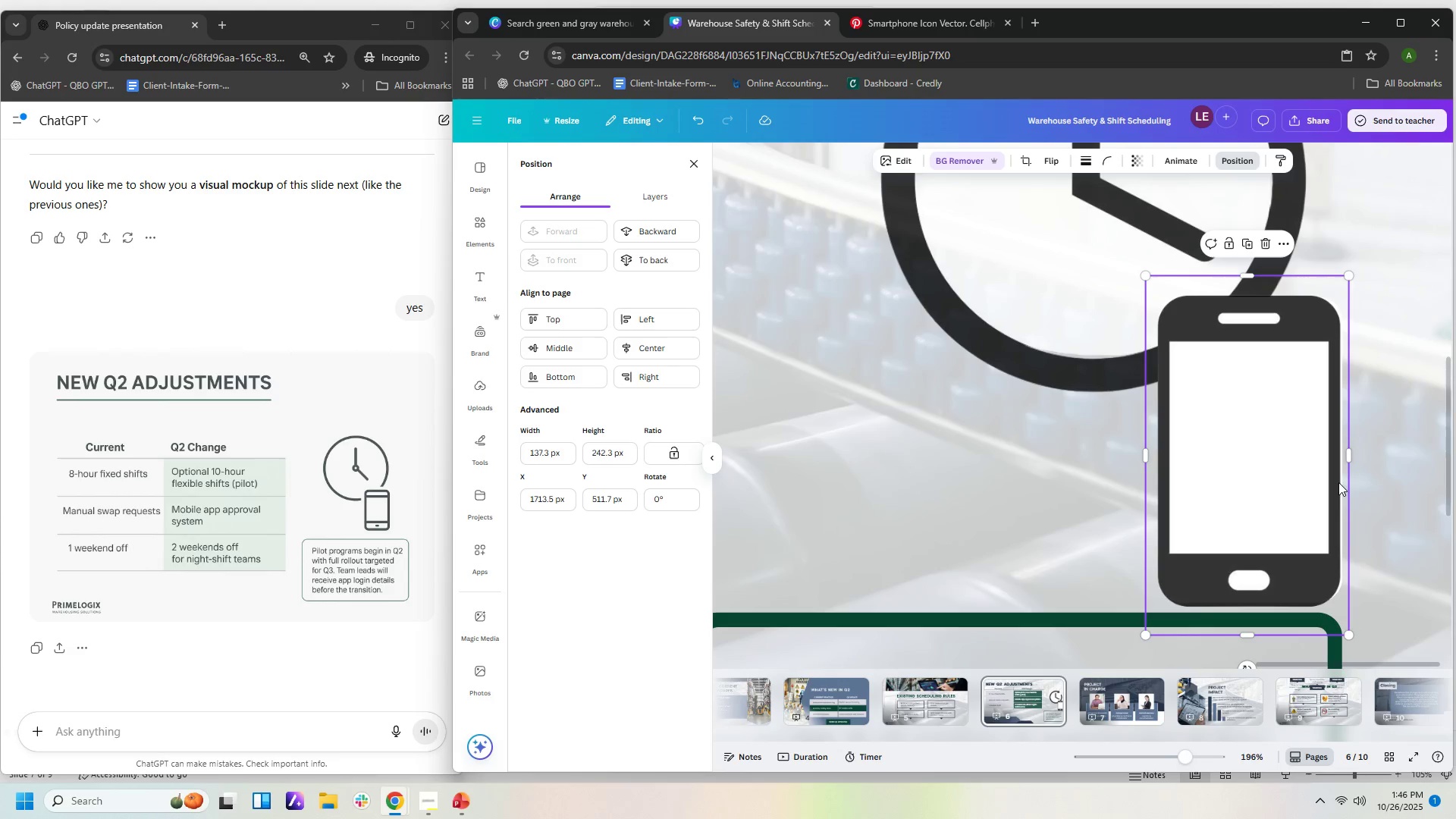 
left_click([1404, 482])
 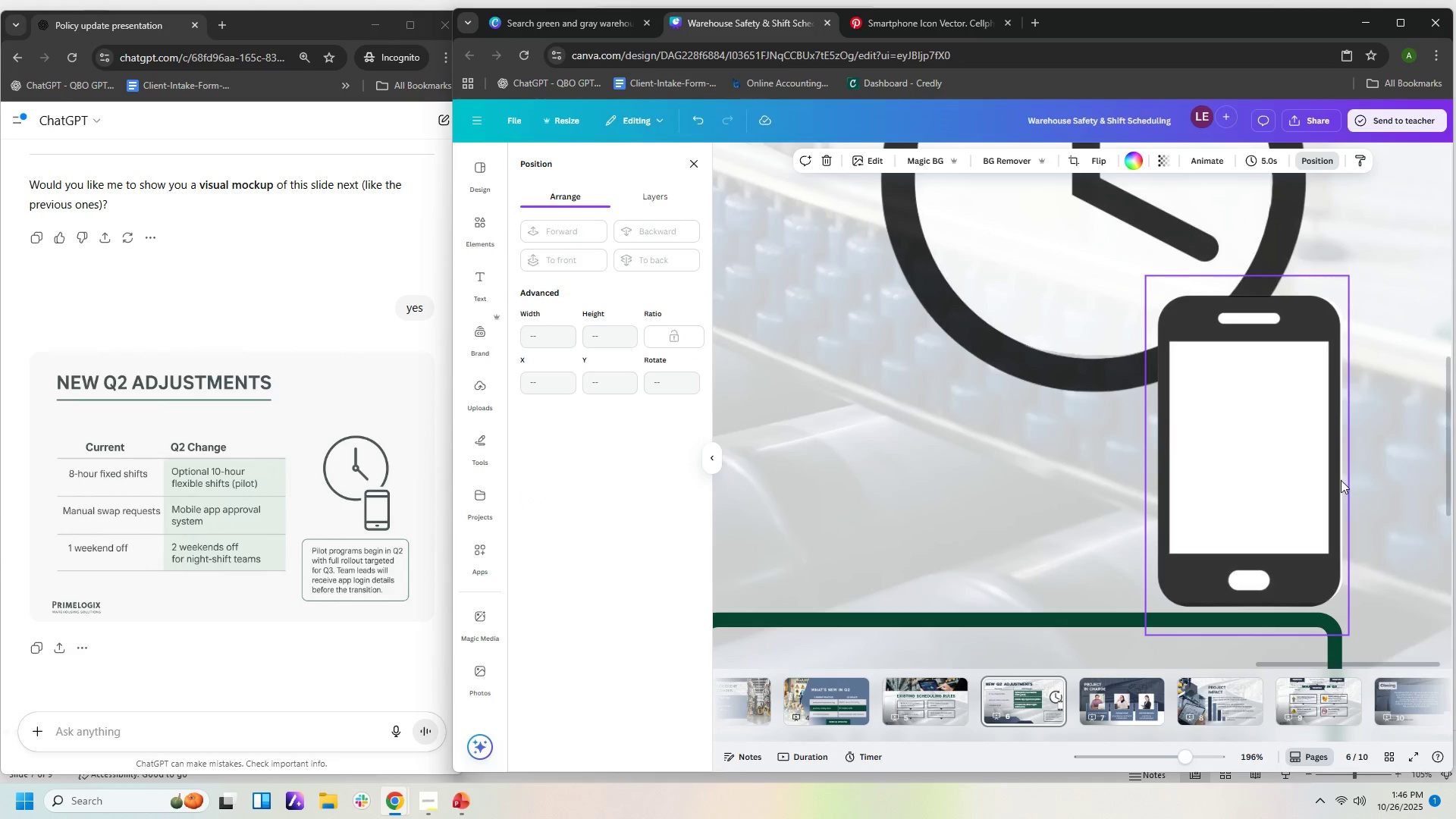 
left_click([1324, 479])
 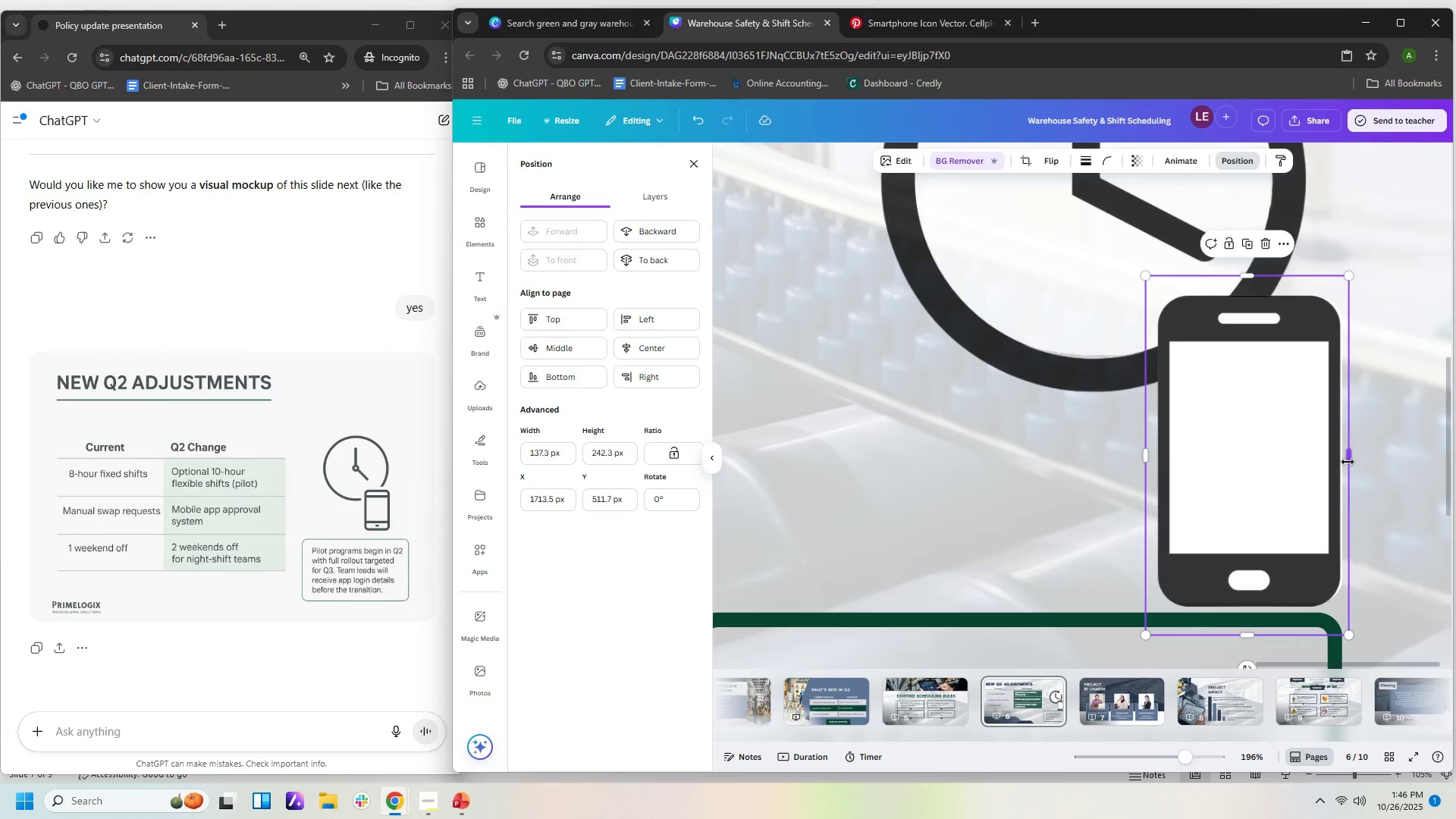 
left_click_drag(start_coordinate=[1348, 462], to_coordinate=[1342, 461])
 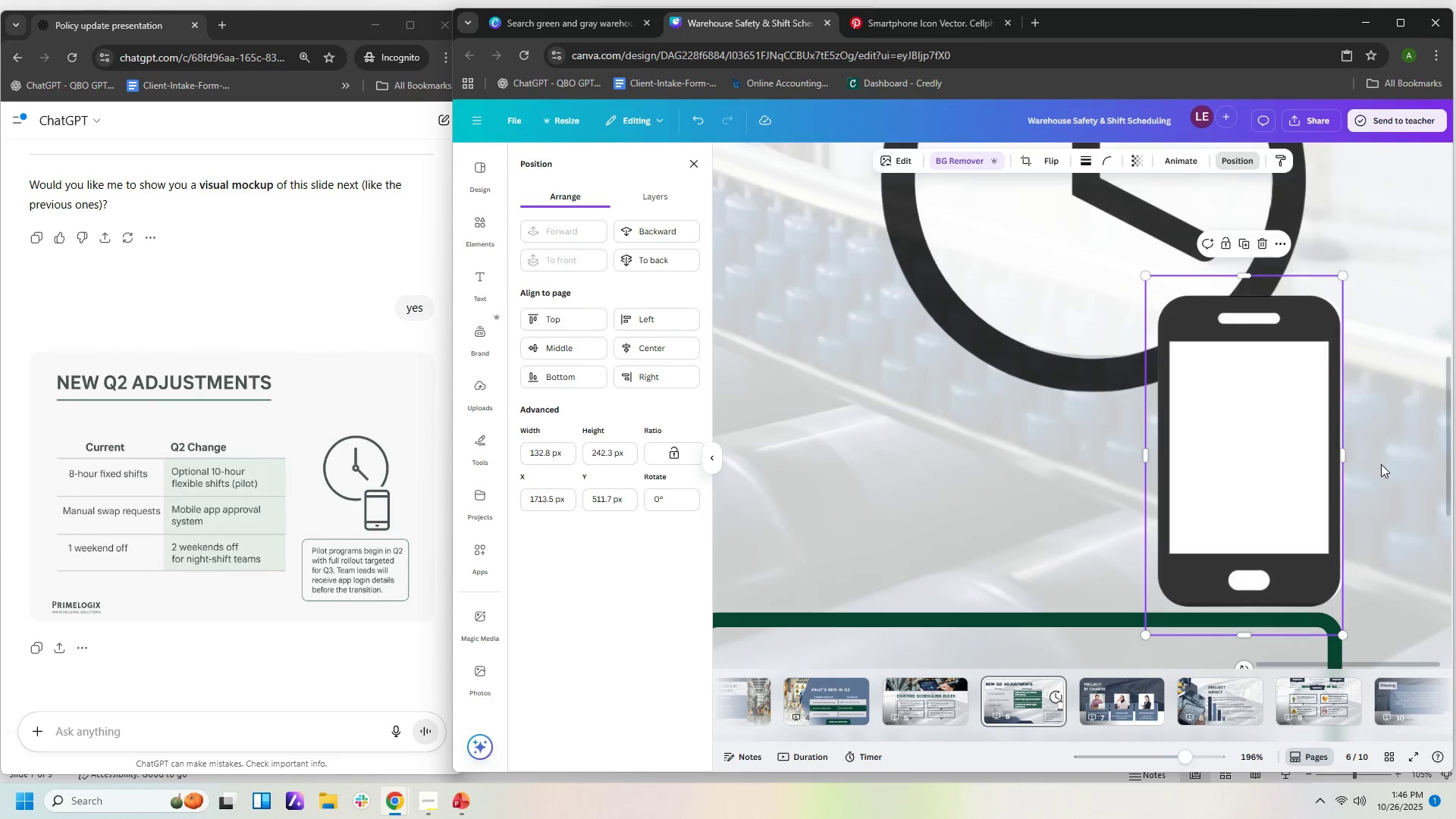 
left_click([1381, 464])
 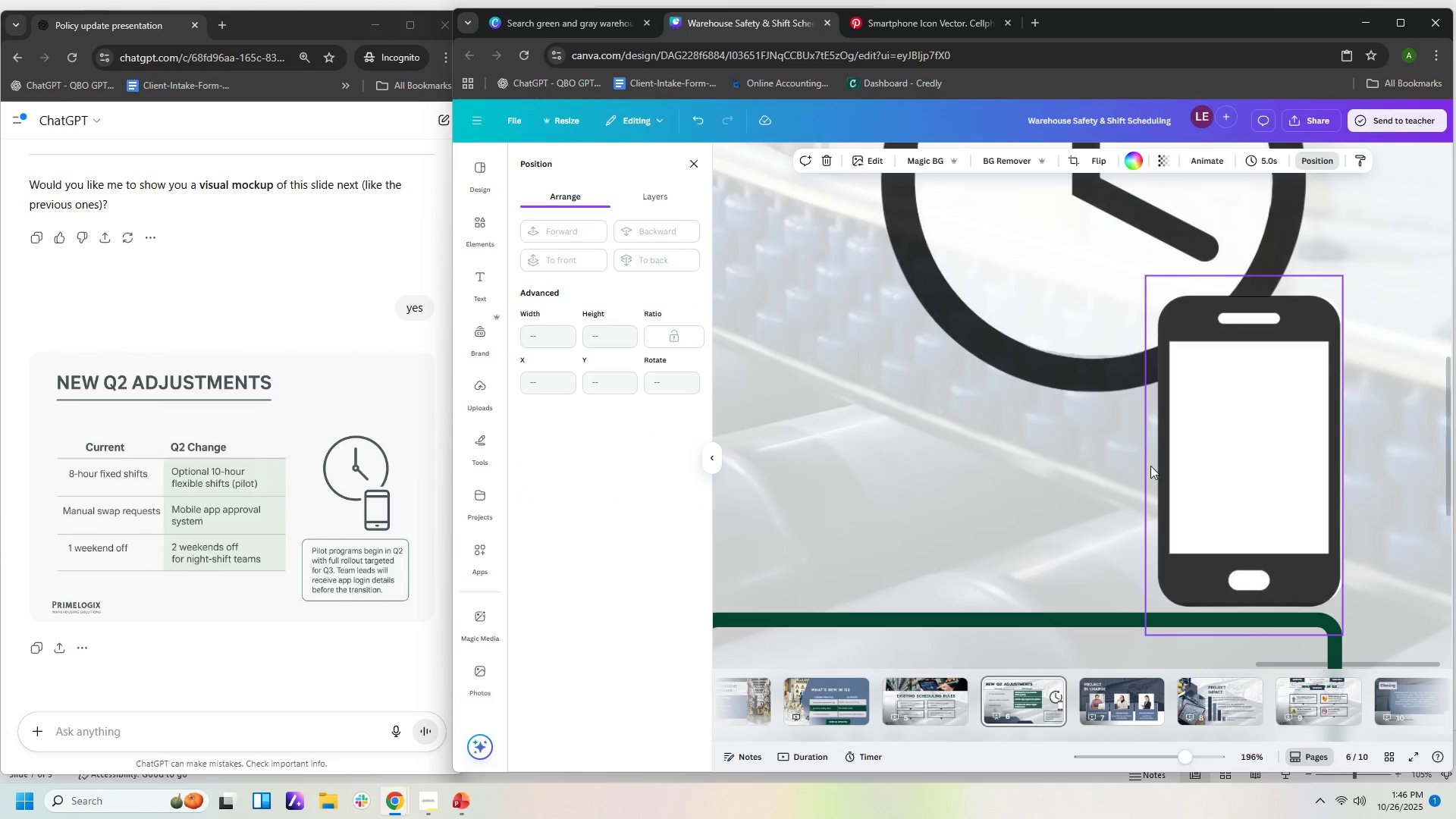 
left_click([1149, 466])
 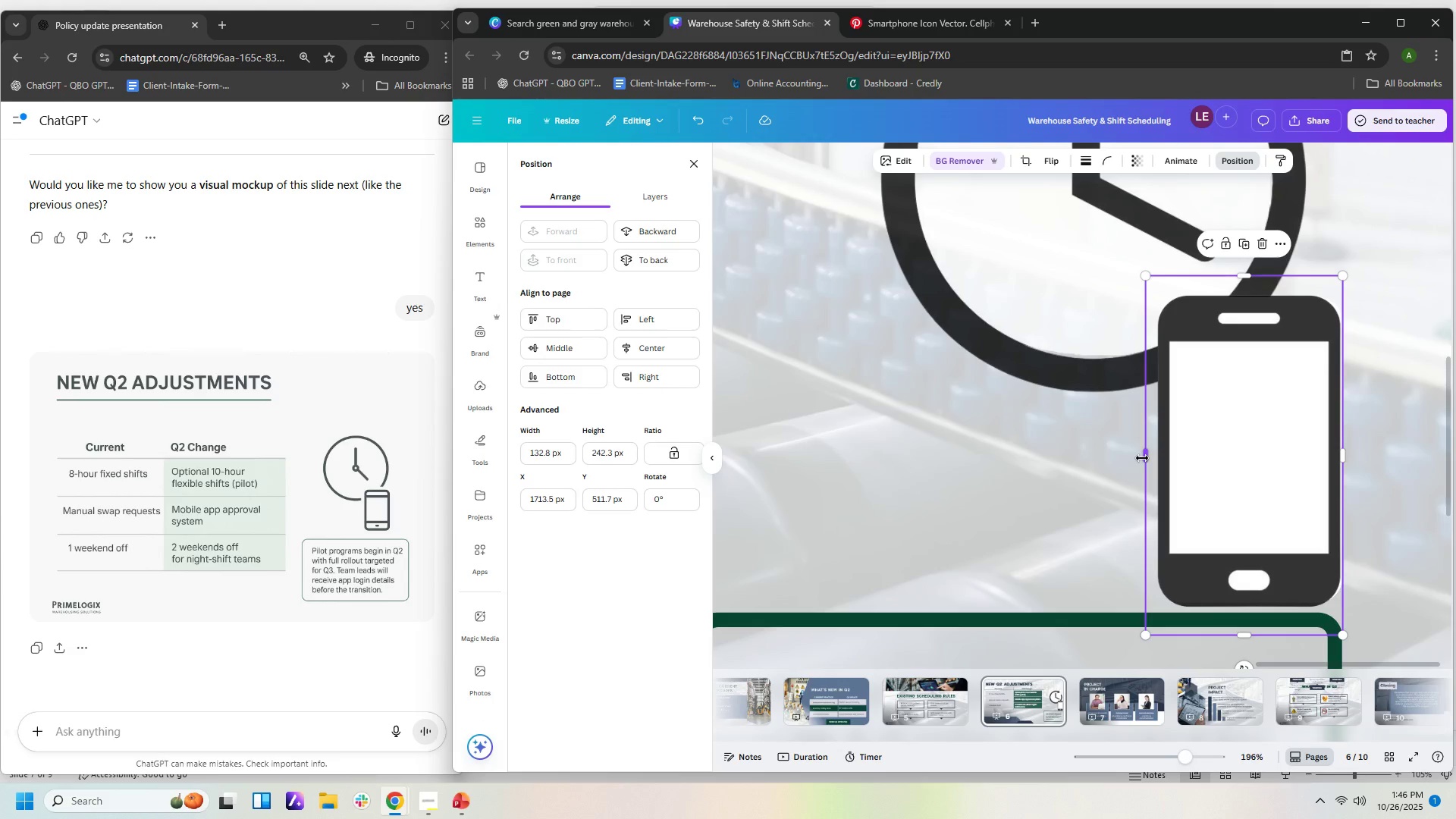 
left_click_drag(start_coordinate=[1142, 458], to_coordinate=[1148, 456])
 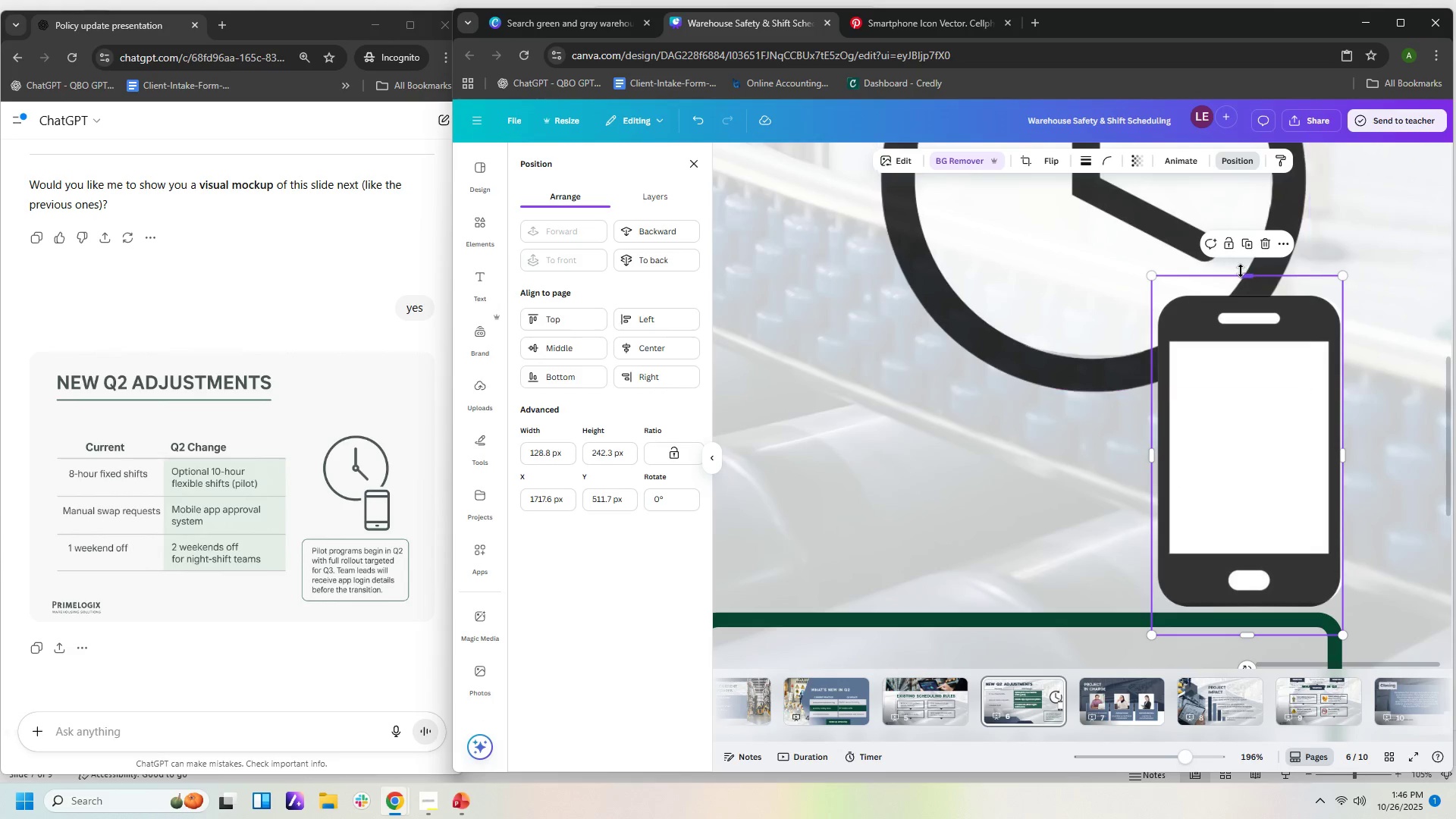 
left_click_drag(start_coordinate=[1245, 271], to_coordinate=[1246, 287])
 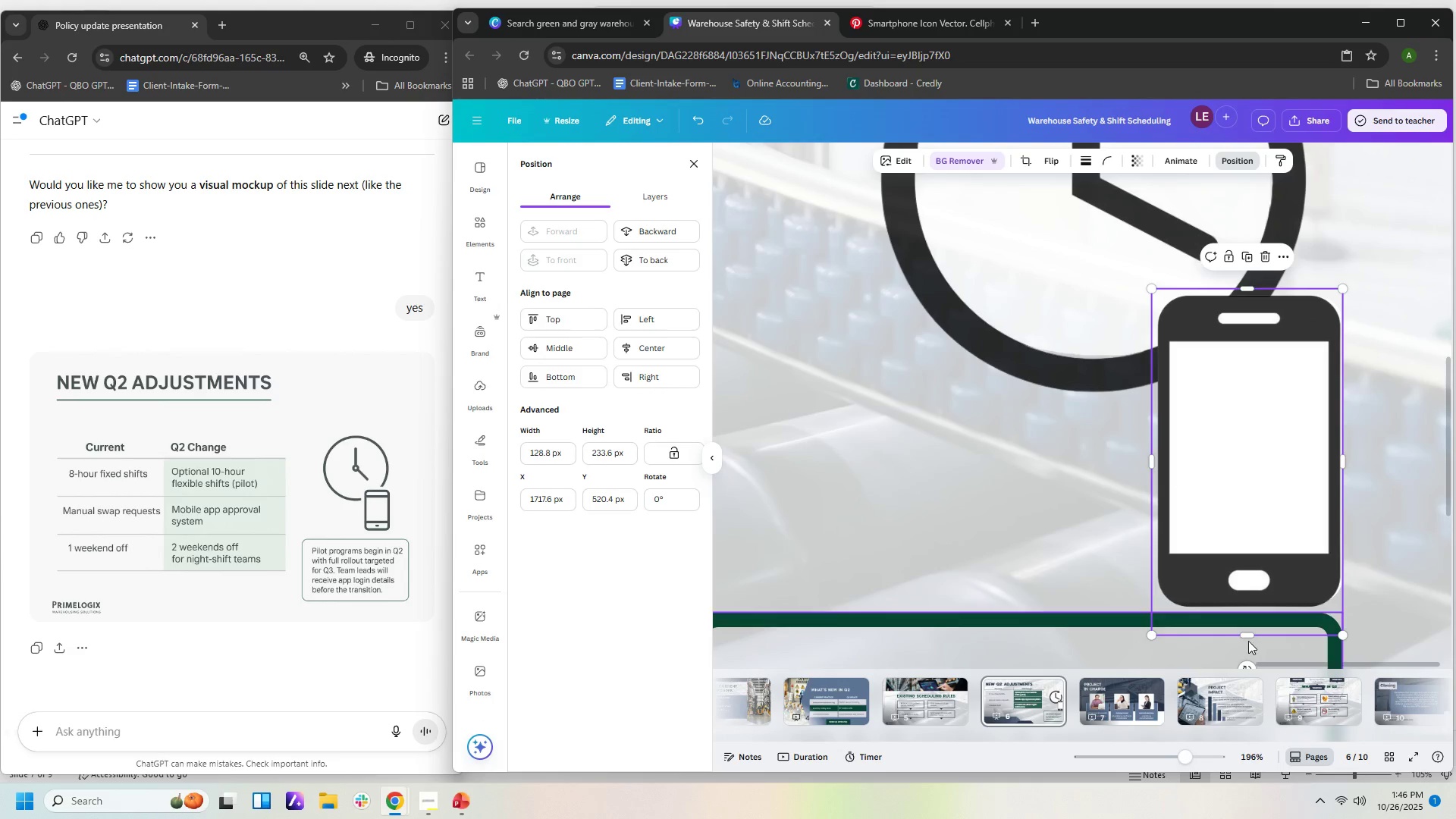 
left_click_drag(start_coordinate=[1246, 636], to_coordinate=[1249, 612])
 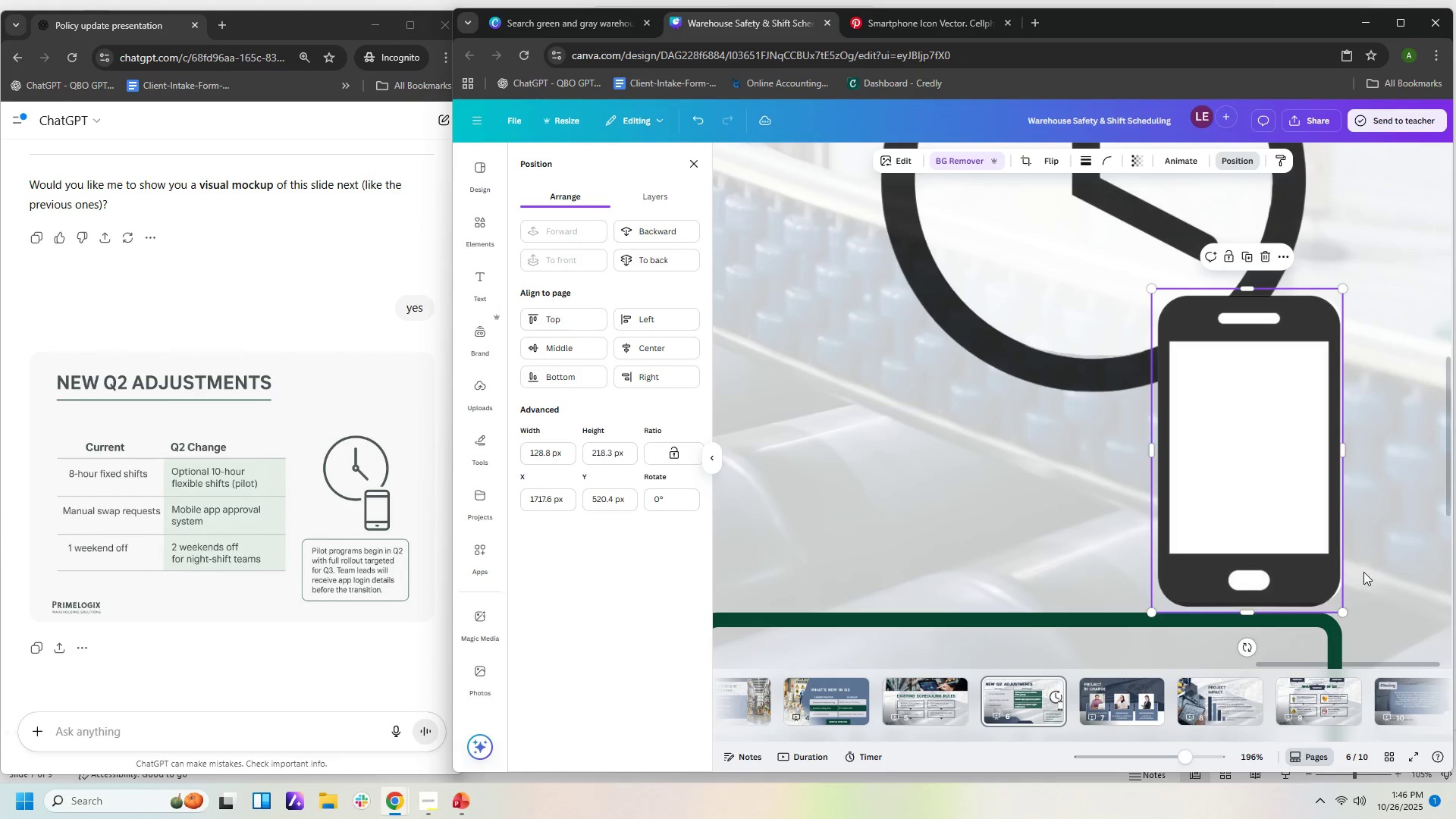 
left_click([1363, 572])
 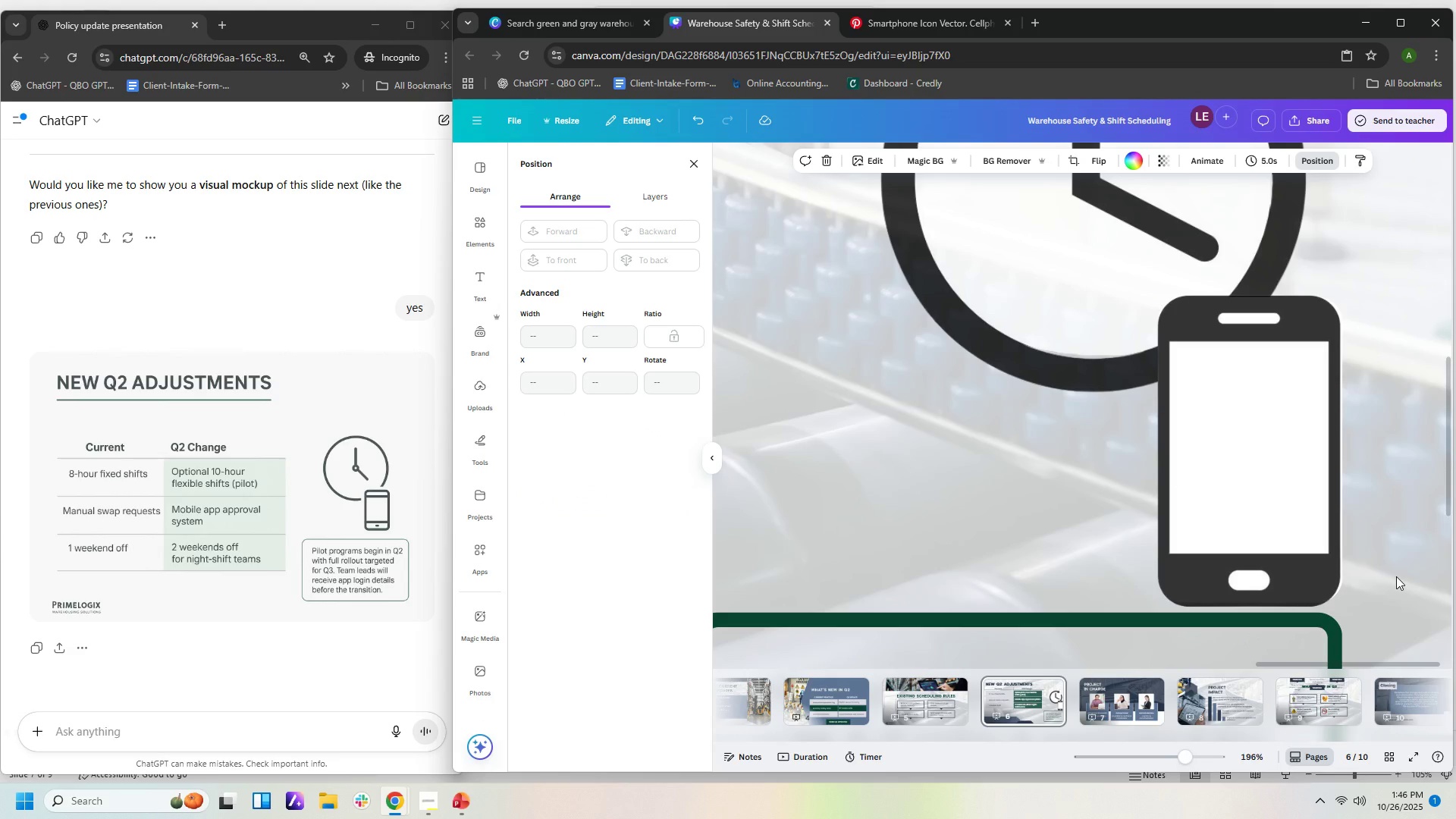 
hold_key(key=ControlLeft, duration=1.5)
scroll: coordinate [1397, 576], scroll_direction: up, amount: 2.0
 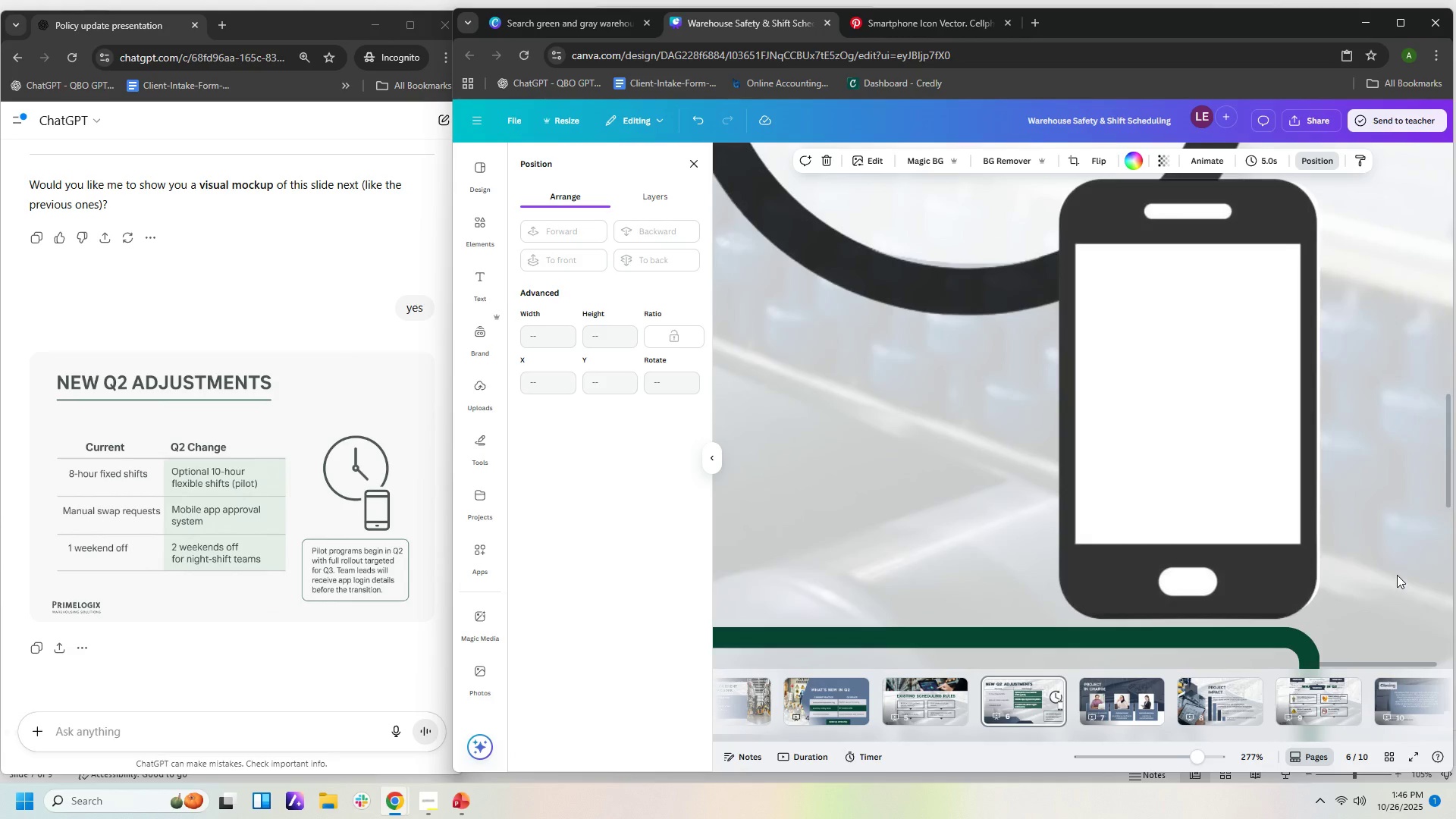 
scroll: coordinate [1397, 575], scroll_direction: down, amount: 5.0
 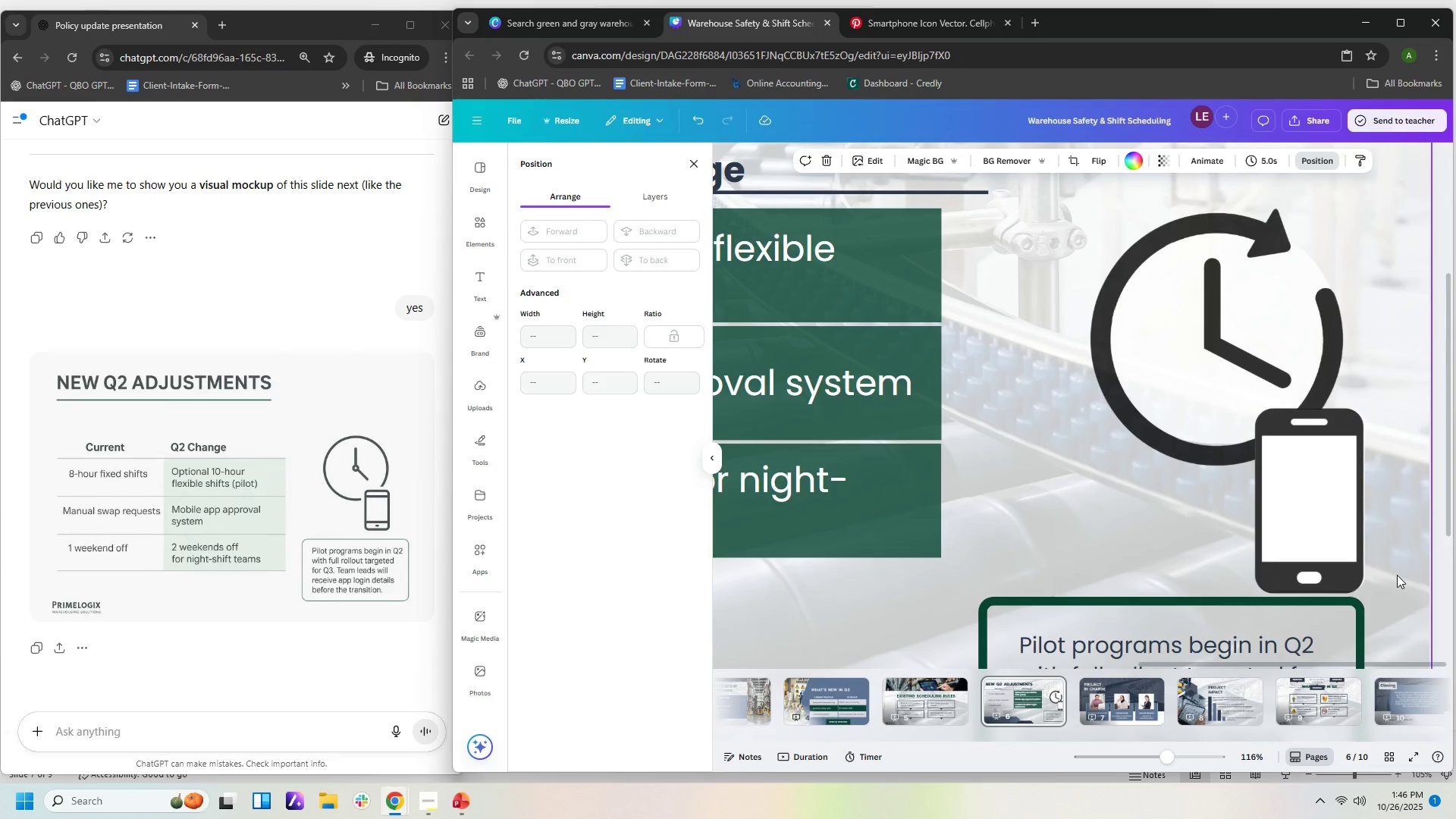 
hold_key(key=ControlLeft, duration=0.39)
 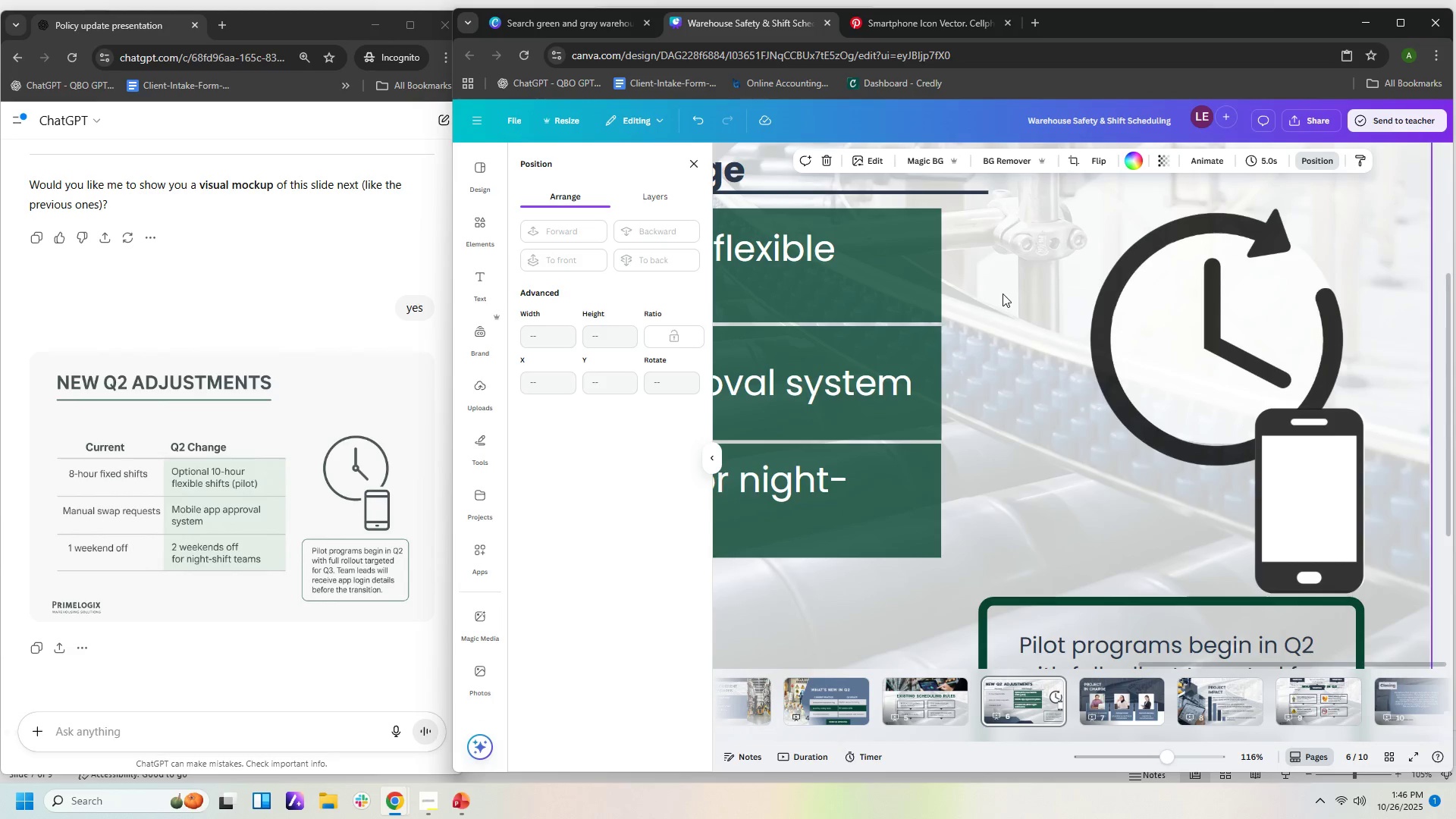 
wait(8.53)
 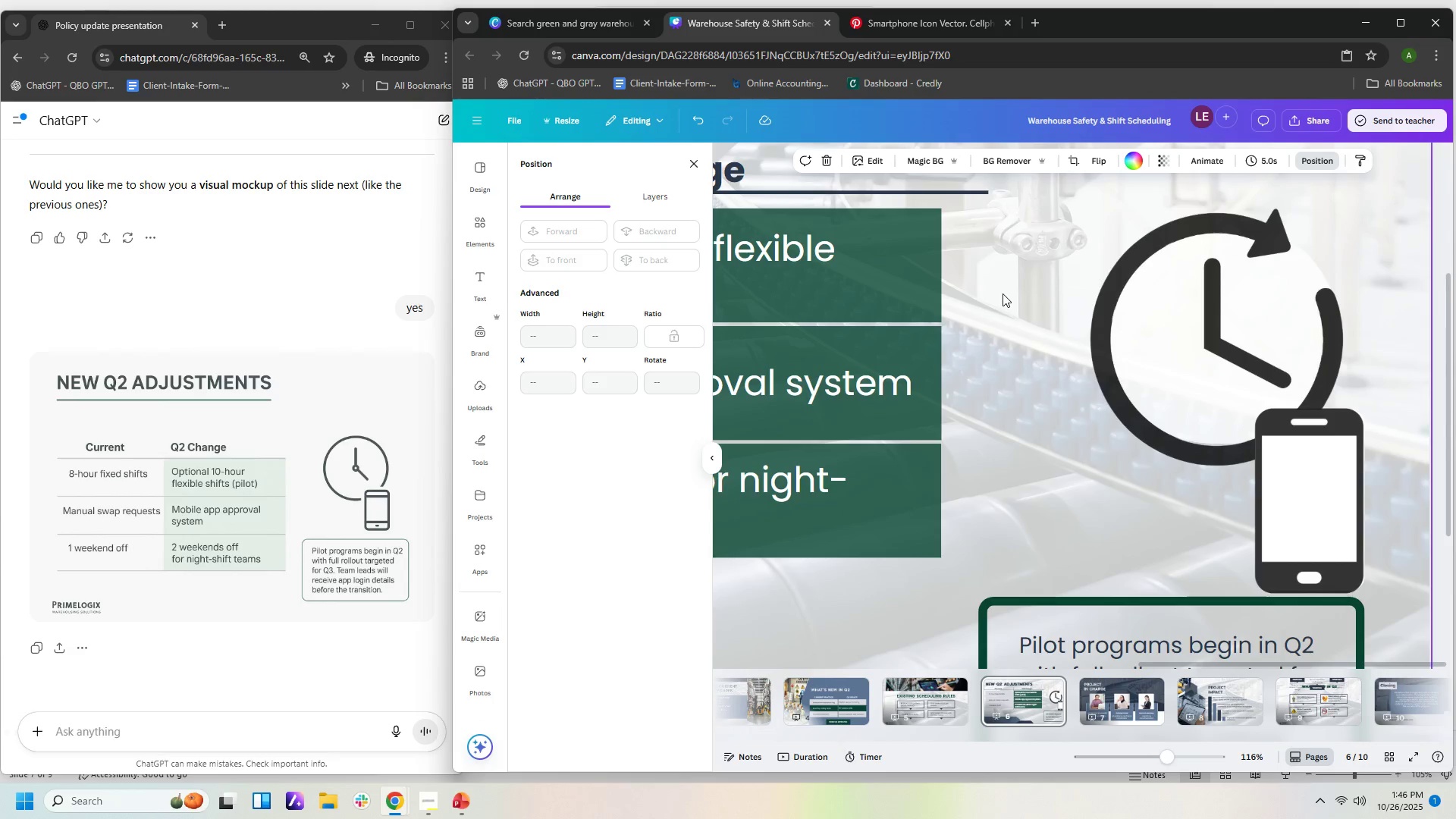 
scroll: coordinate [1164, 366], scroll_direction: down, amount: 2.0
 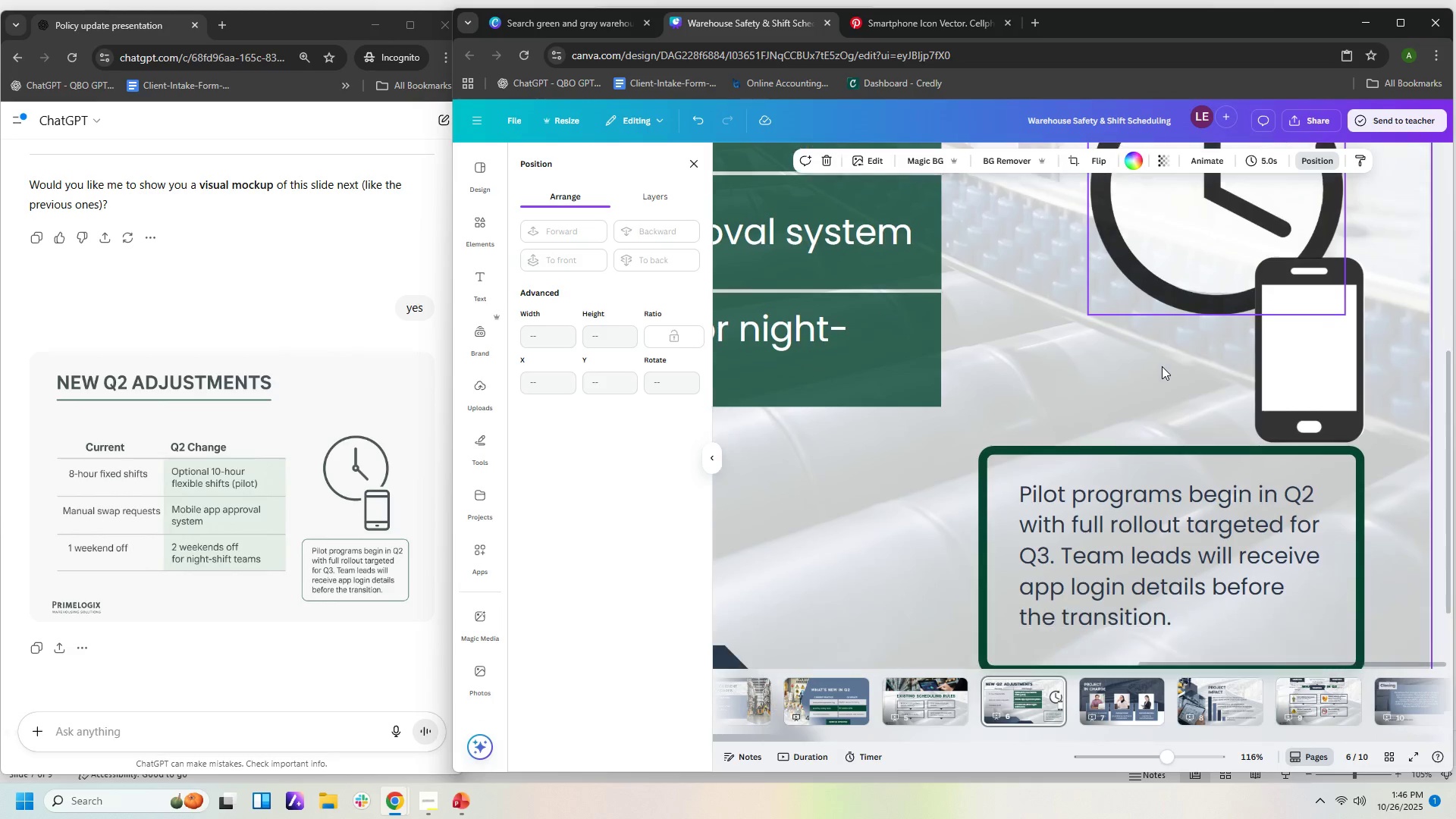 
key(Control+ControlLeft)
 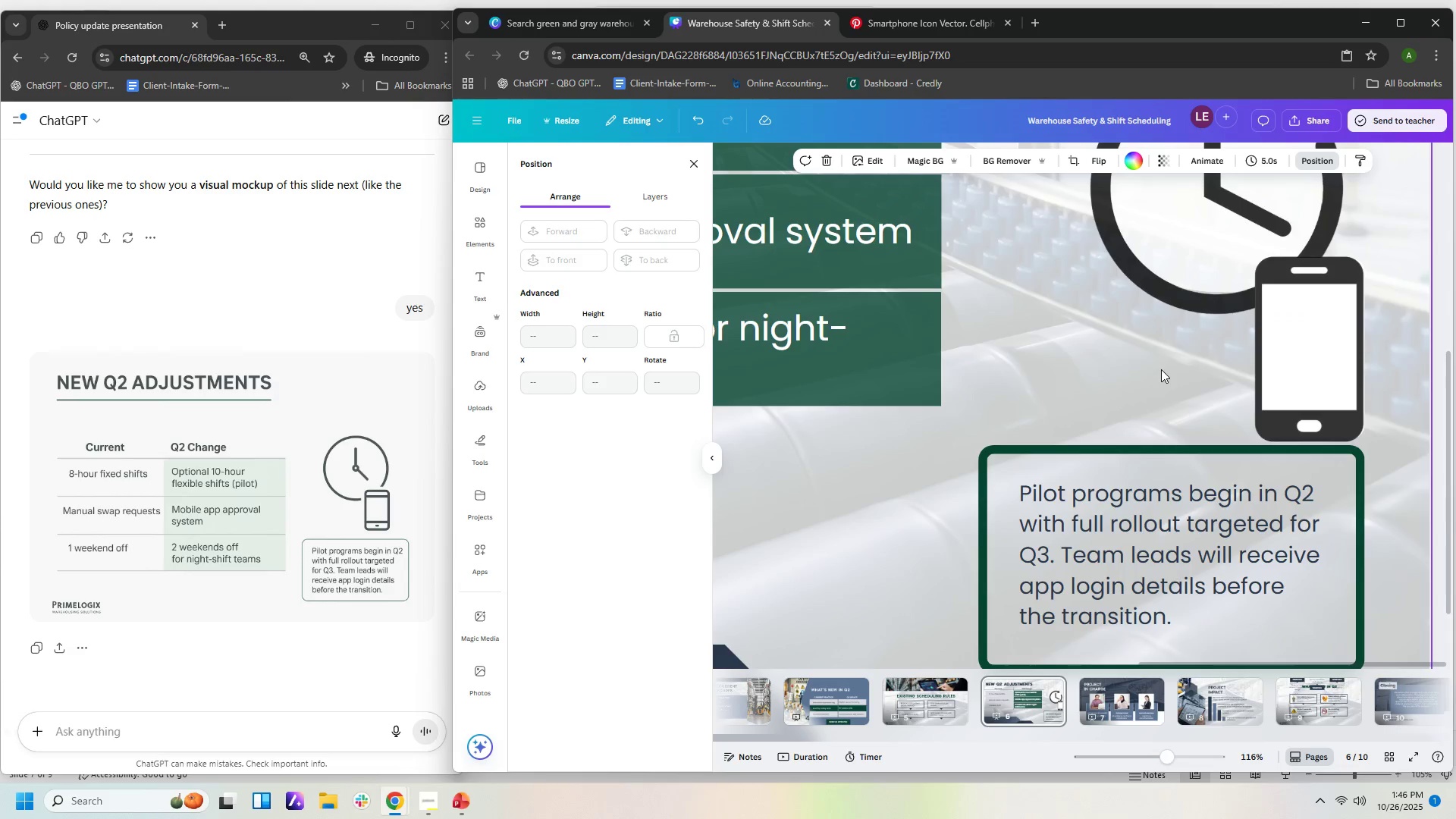 
hold_key(key=ControlLeft, duration=0.94)
scroll: coordinate [1161, 375], scroll_direction: down, amount: 6.0
 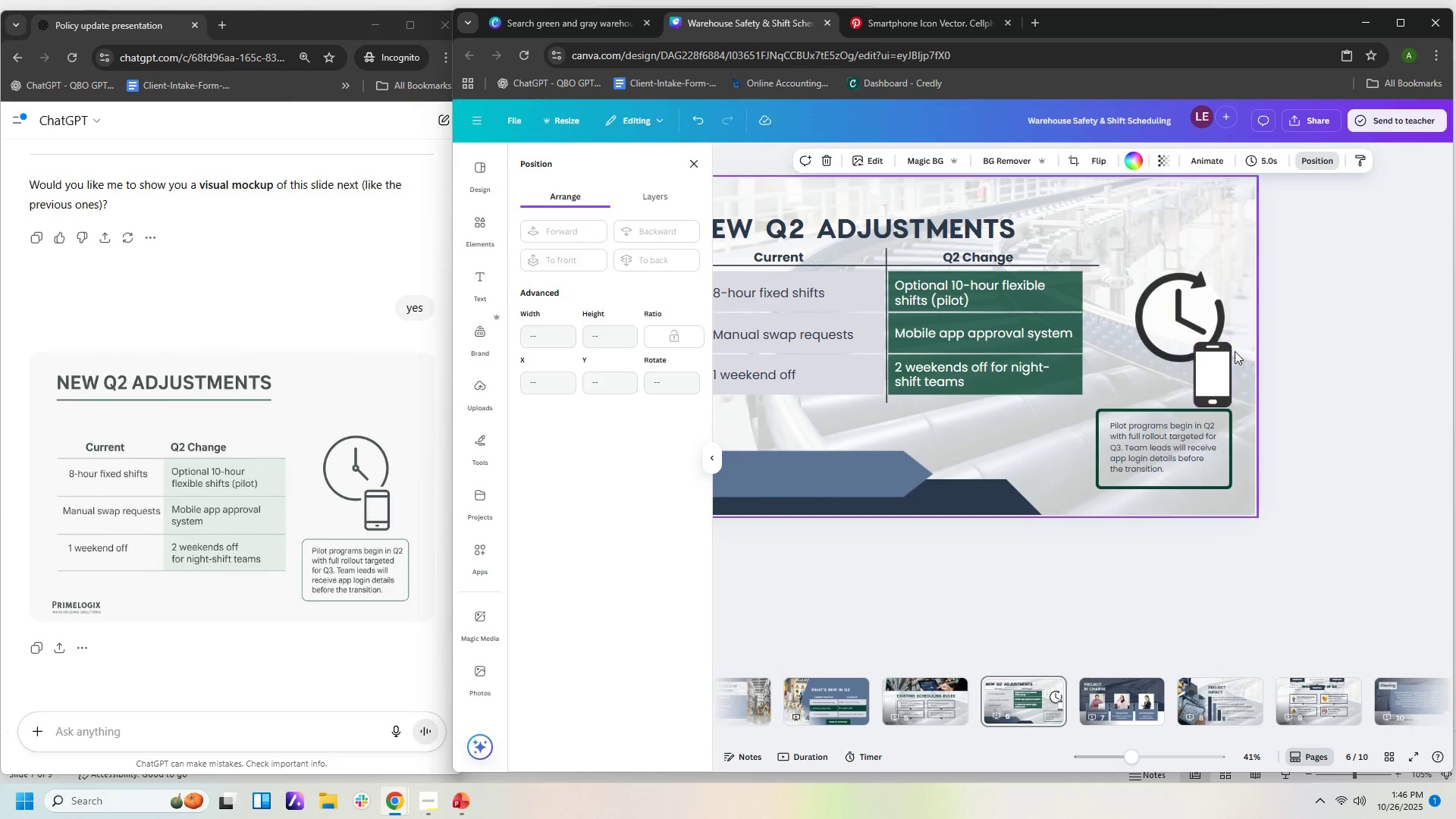 
left_click_drag(start_coordinate=[1311, 391], to_coordinate=[1166, 305])
 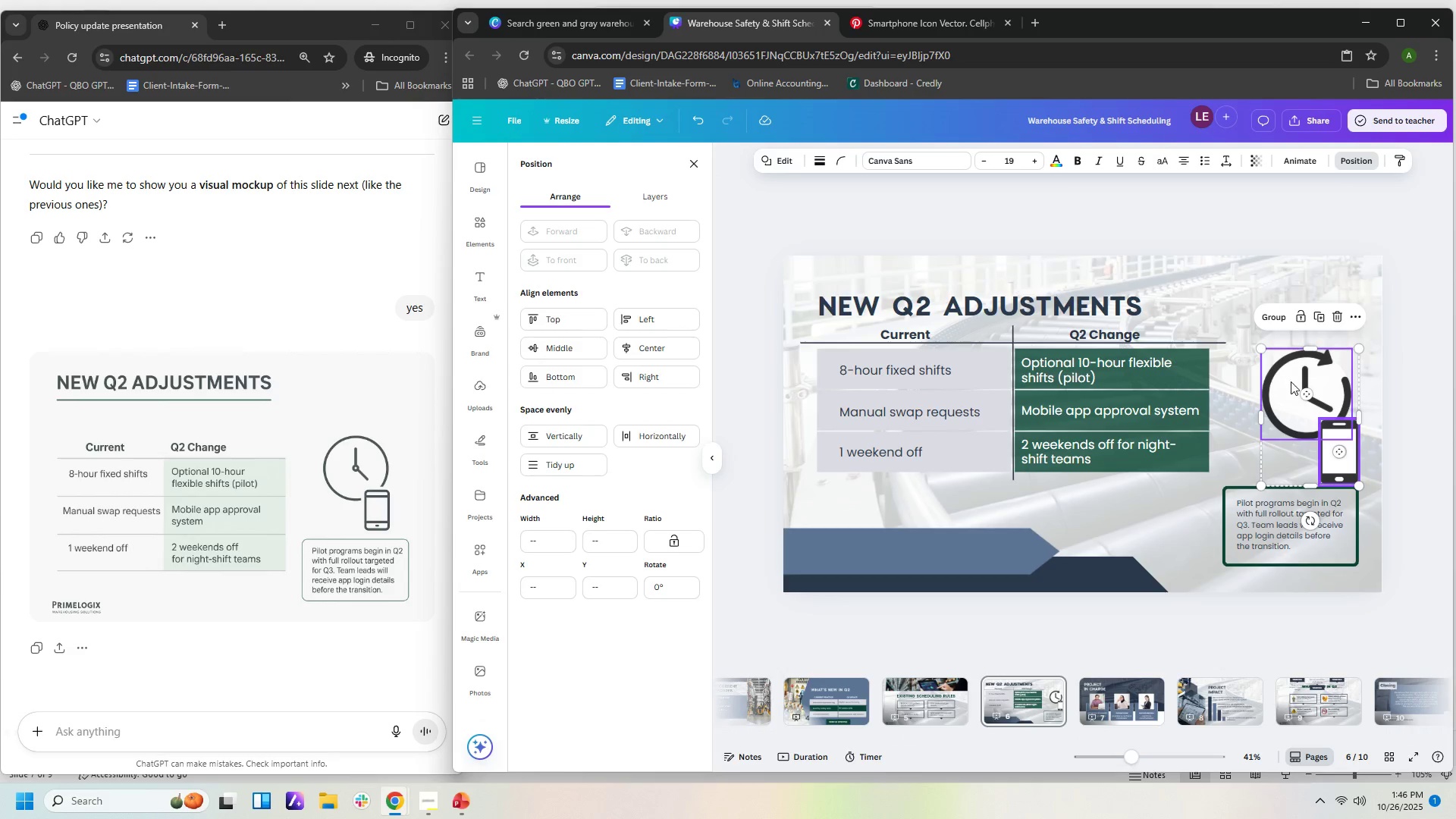 
left_click_drag(start_coordinate=[1294, 384], to_coordinate=[1284, 349])
 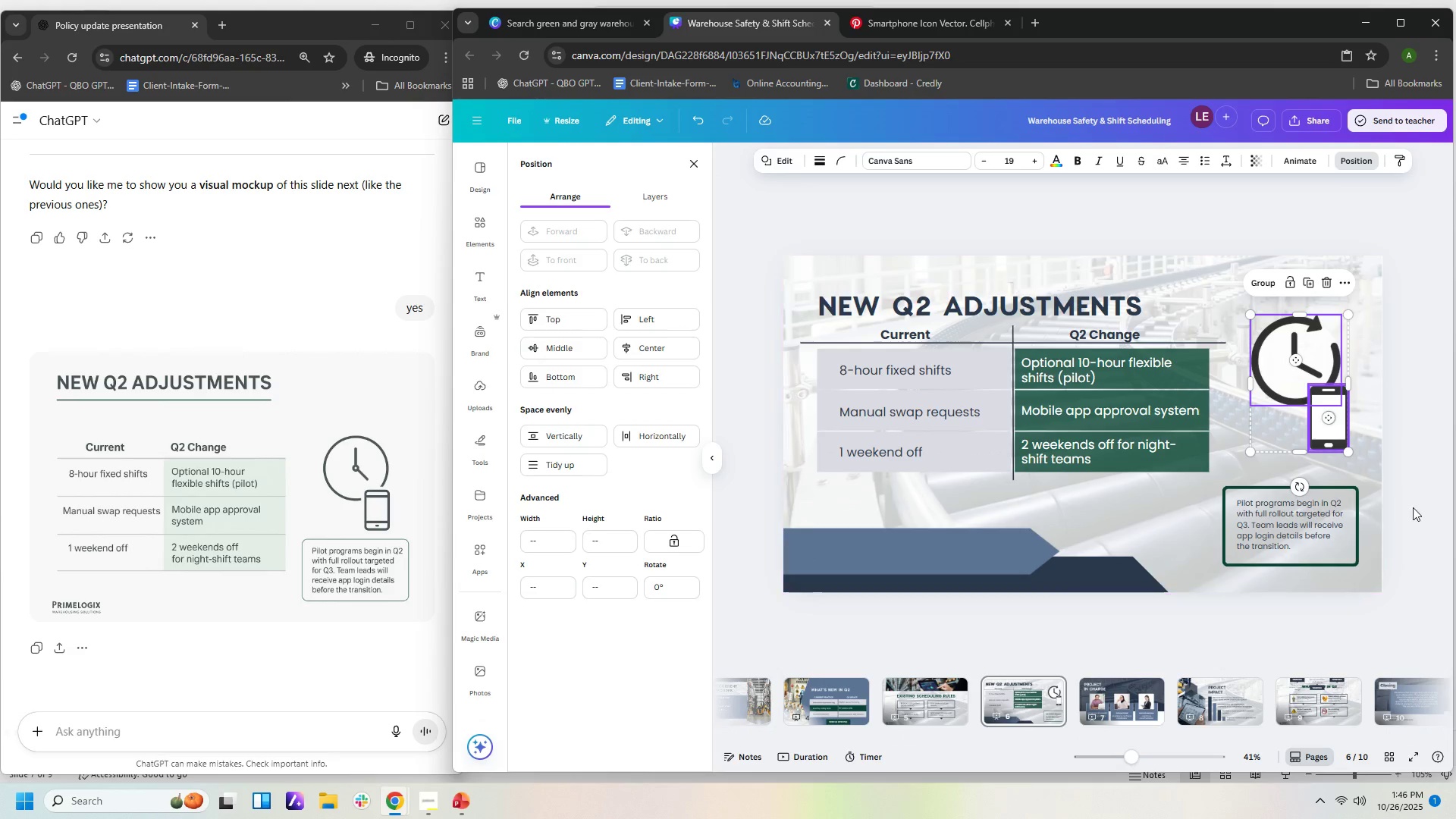 
left_click([1417, 508])
 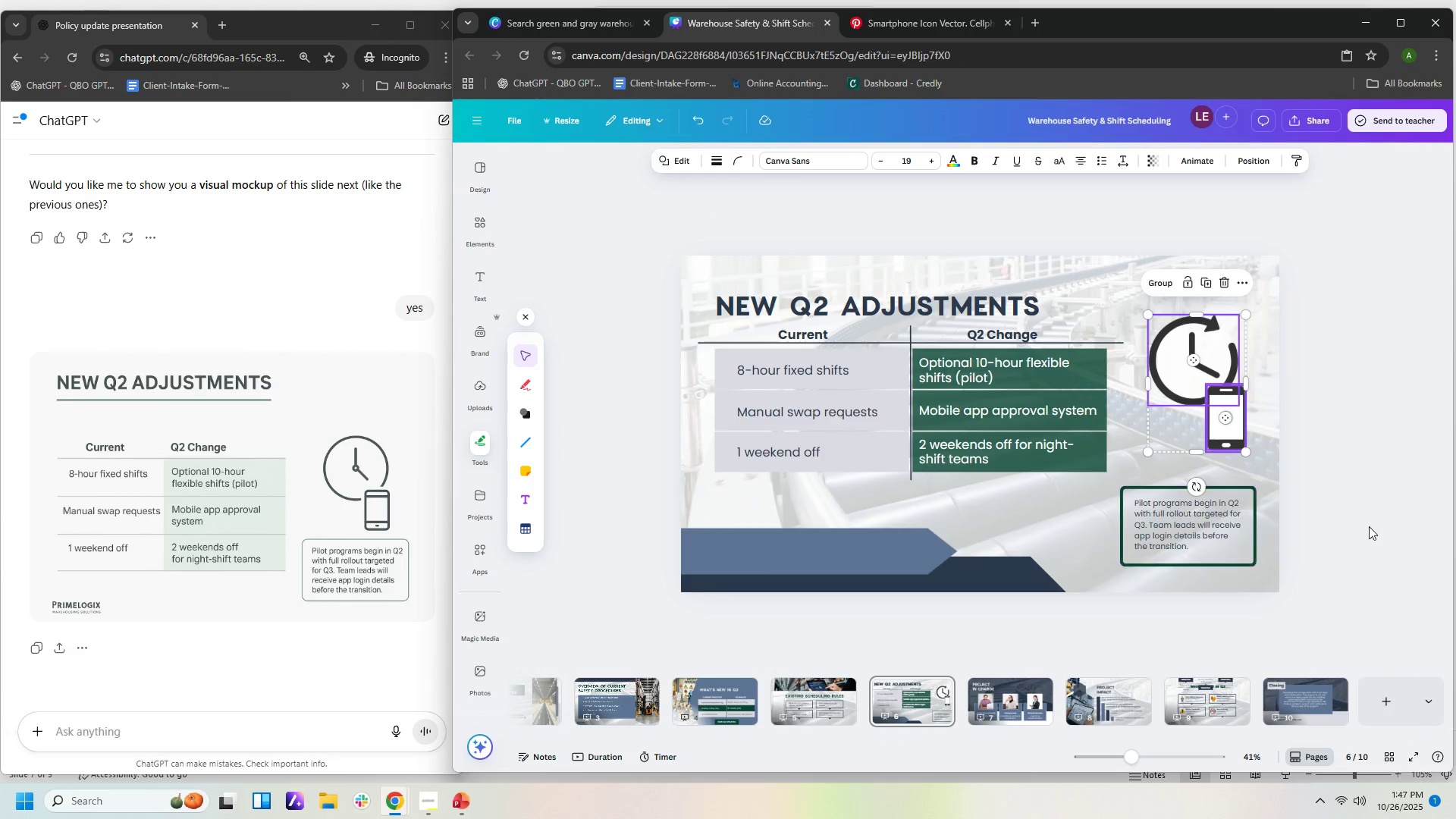 
left_click([1379, 526])
 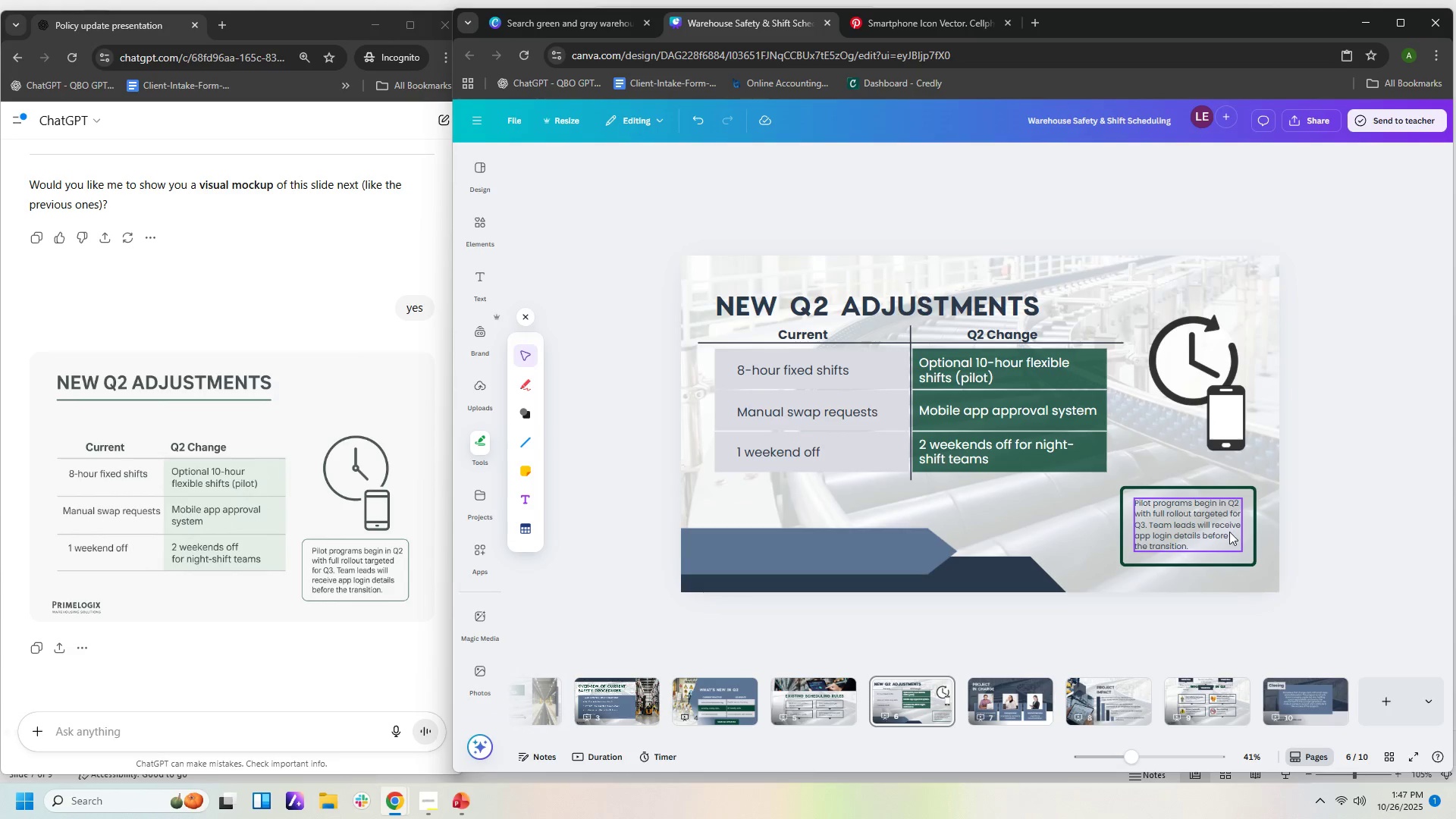 
left_click_drag(start_coordinate=[1229, 532], to_coordinate=[1238, 531])
 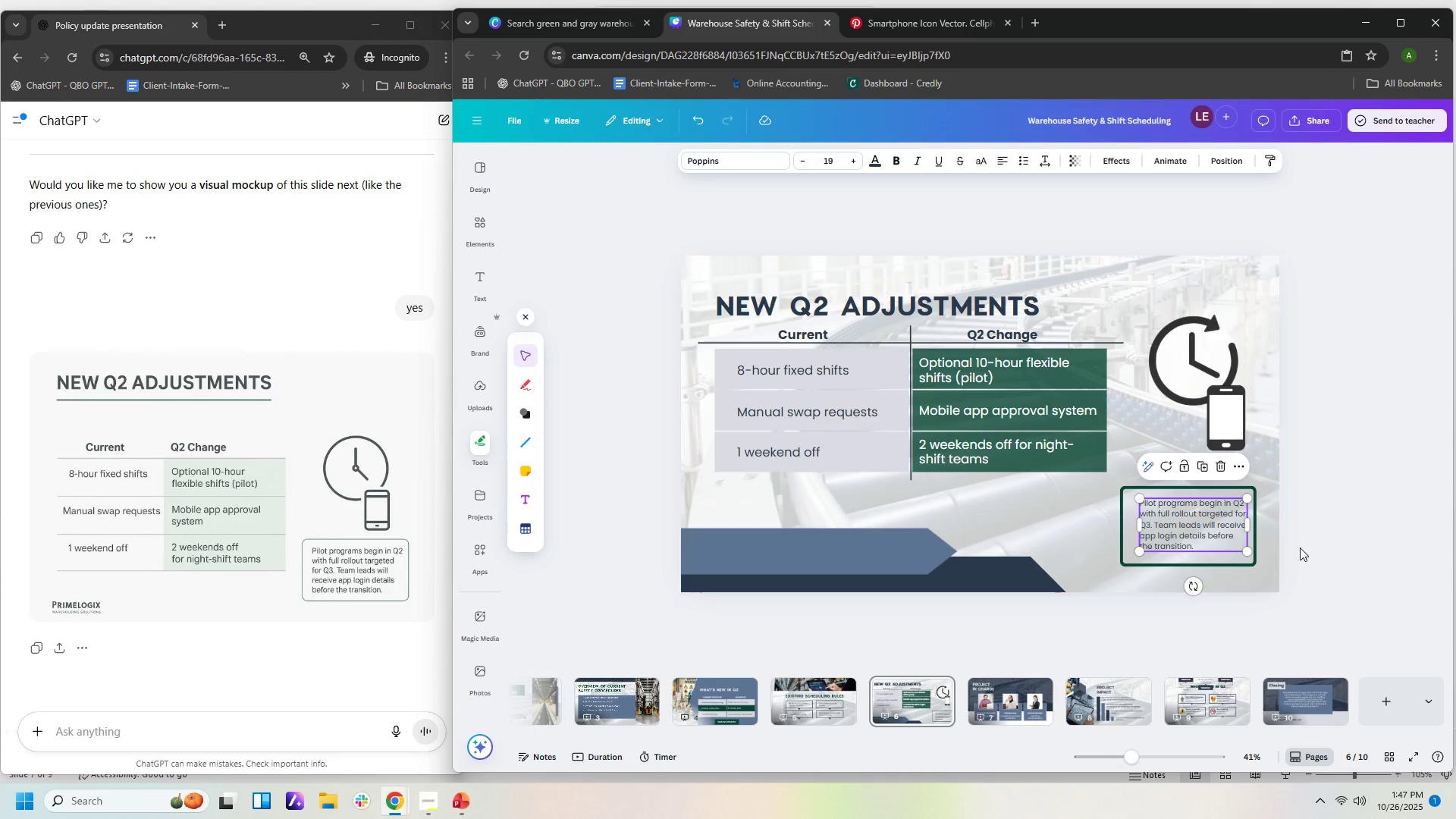 
left_click_drag(start_coordinate=[1322, 556], to_coordinate=[1305, 559])
 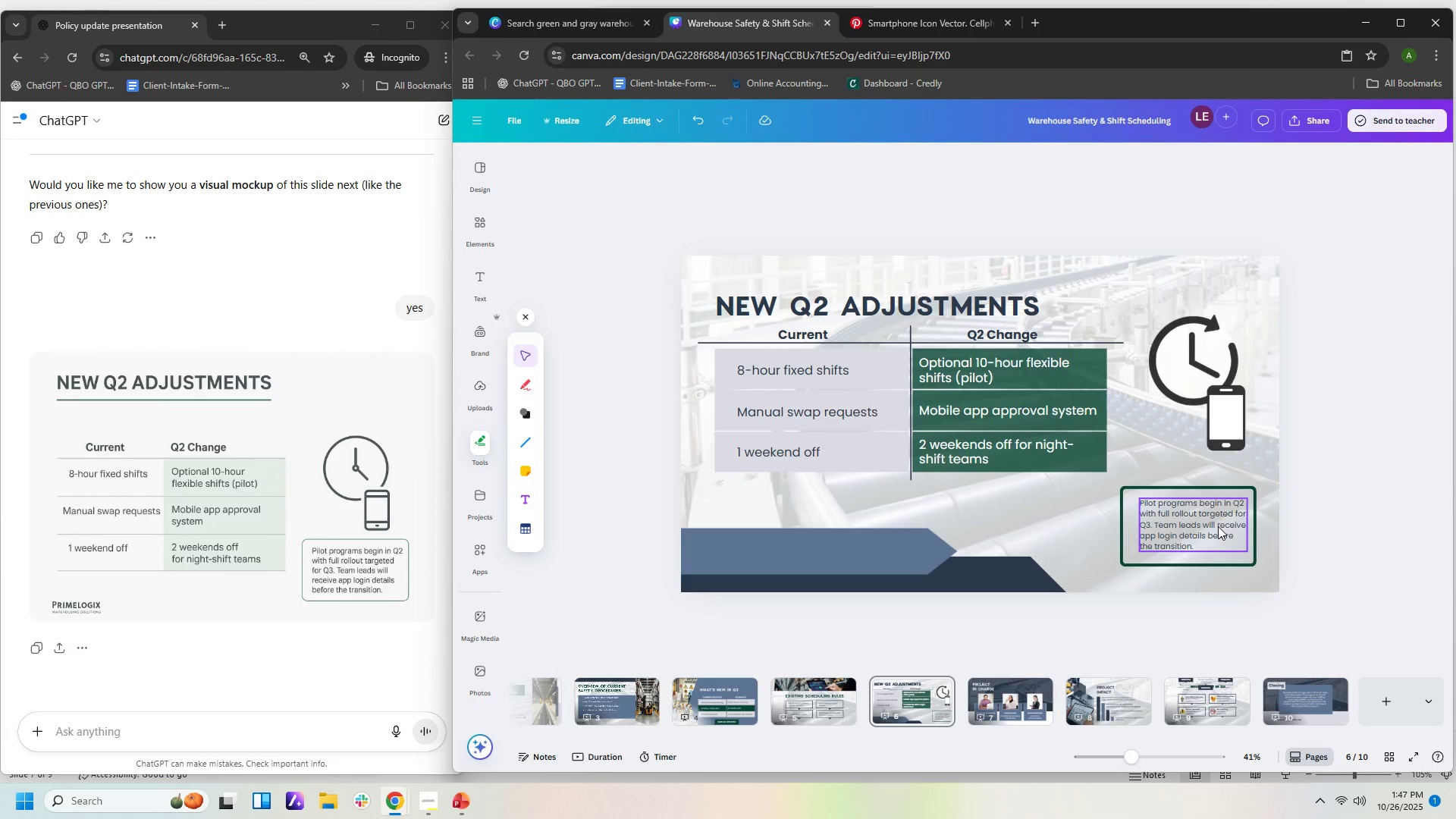 
left_click_drag(start_coordinate=[1218, 526], to_coordinate=[1213, 526])
 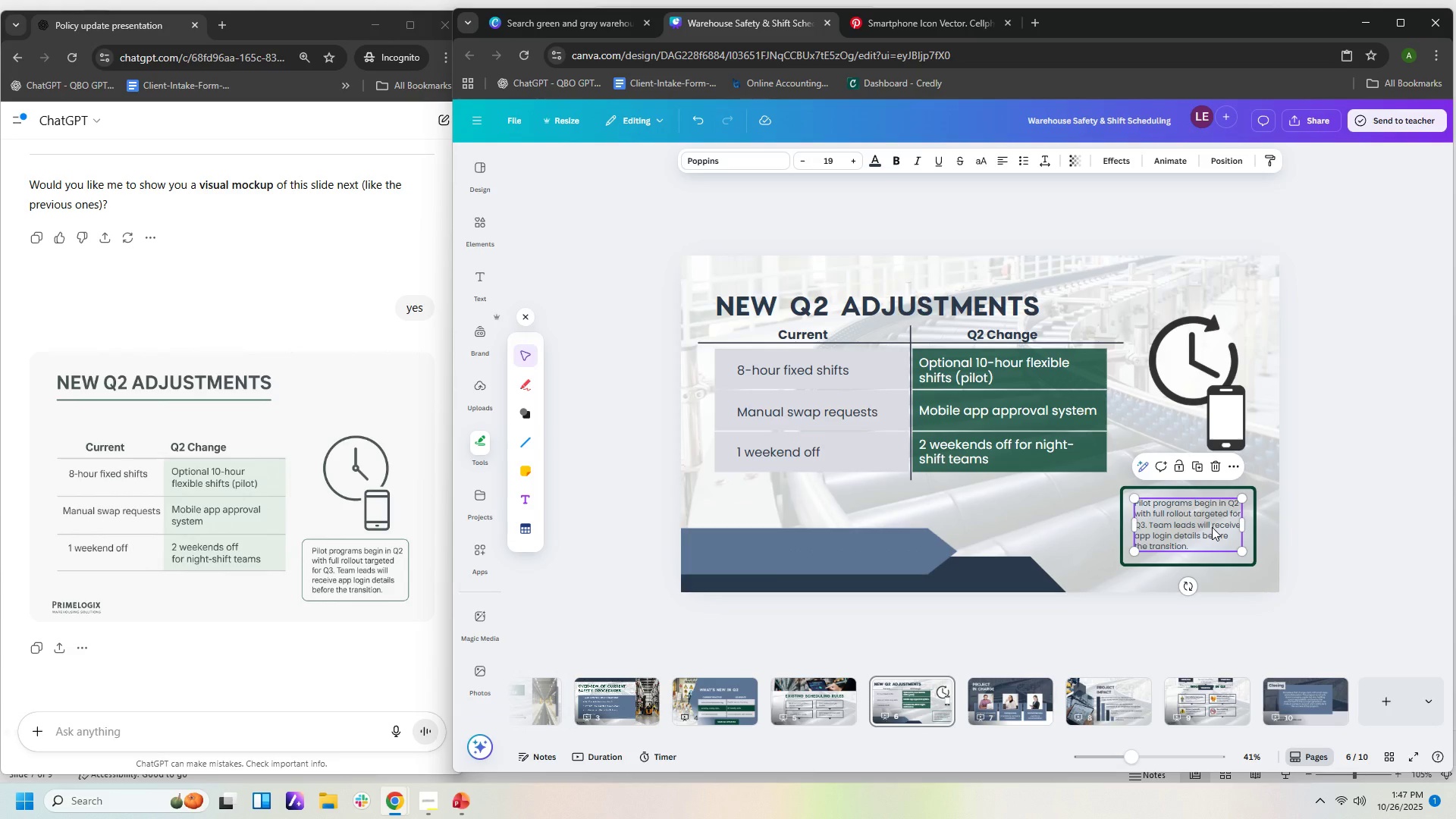 
left_click_drag(start_coordinate=[1244, 522], to_coordinate=[1239, 522])
 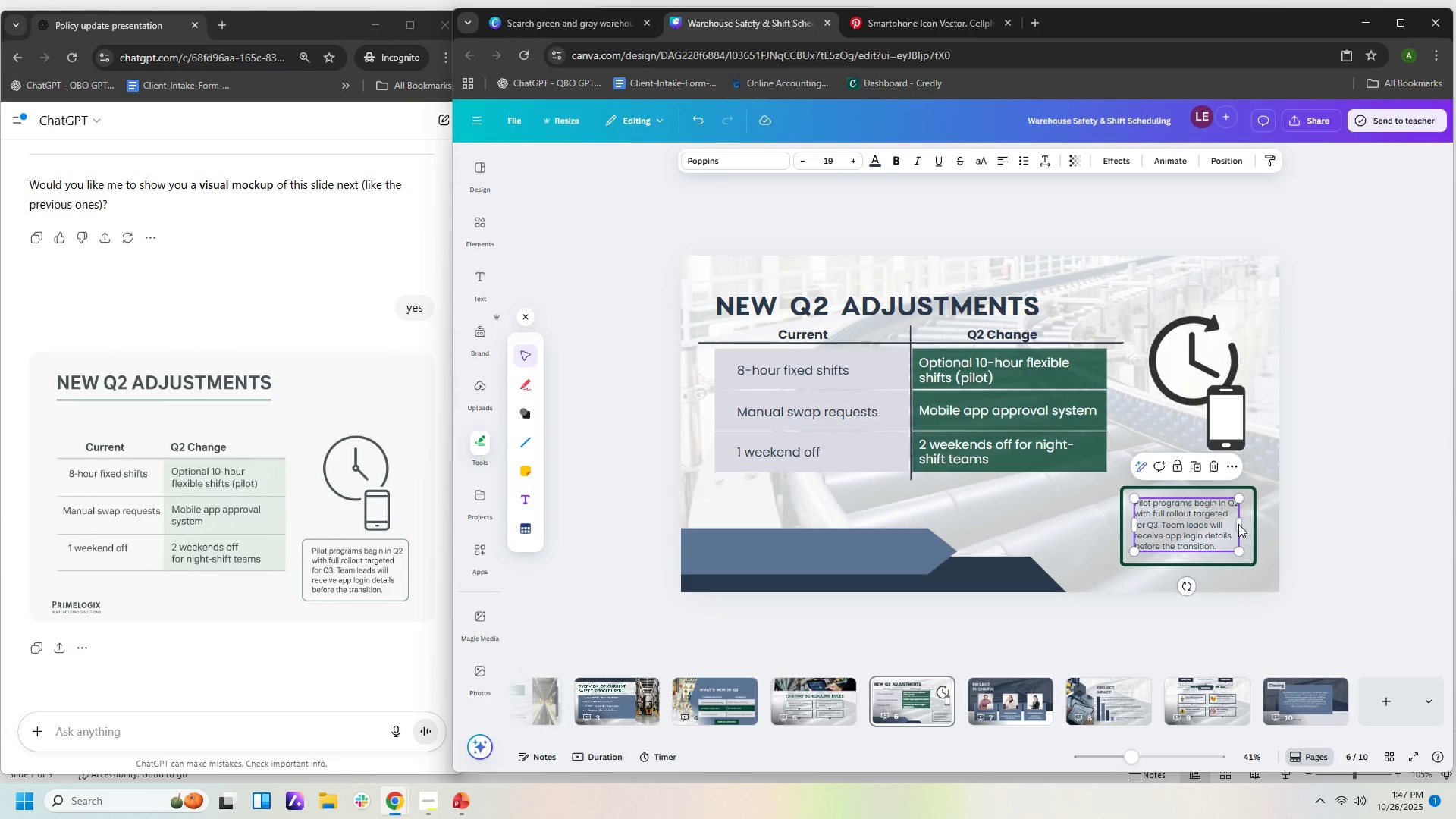 
left_click_drag(start_coordinate=[1238, 551], to_coordinate=[1241, 555])
 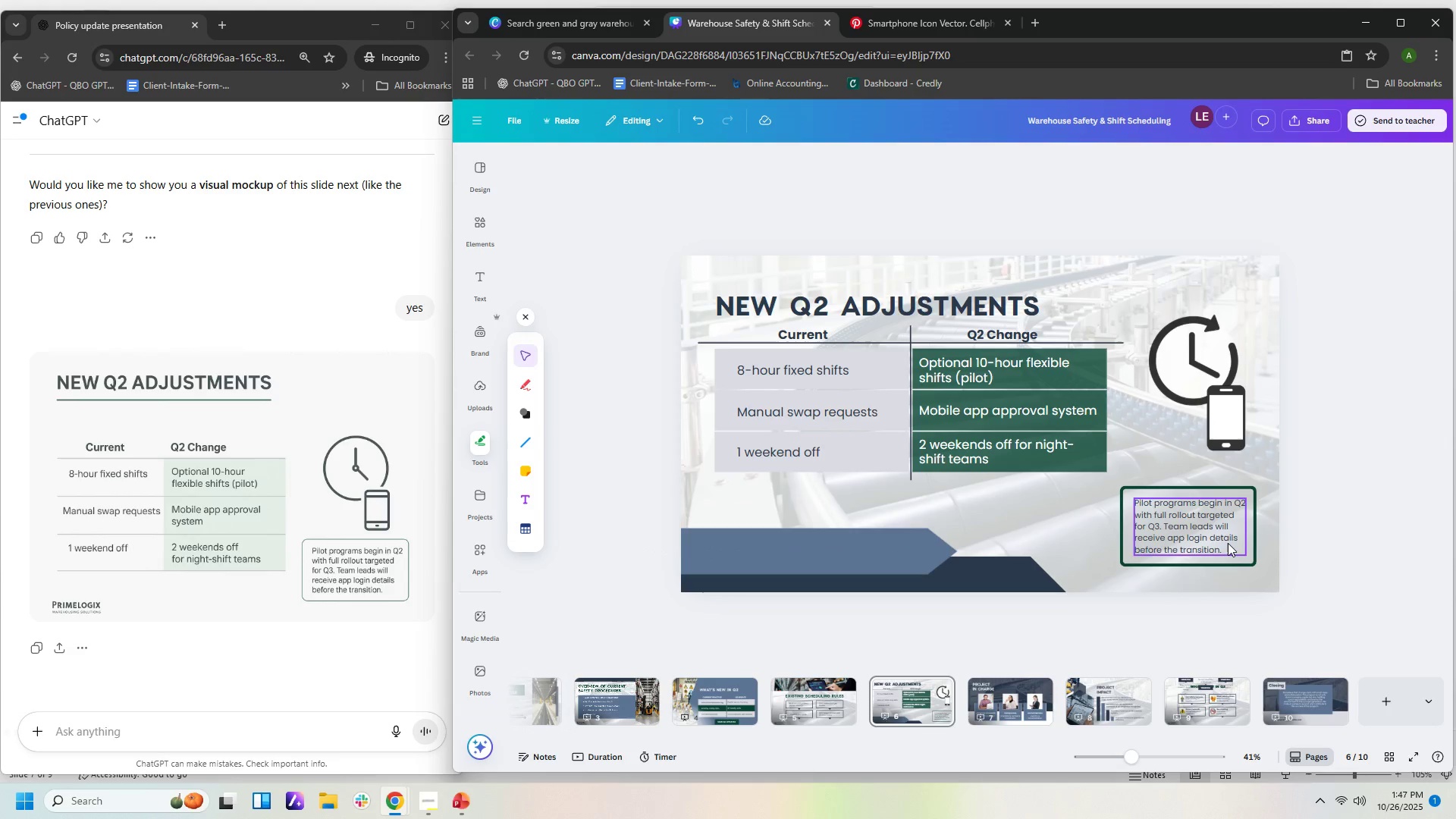 
left_click([1225, 542])
 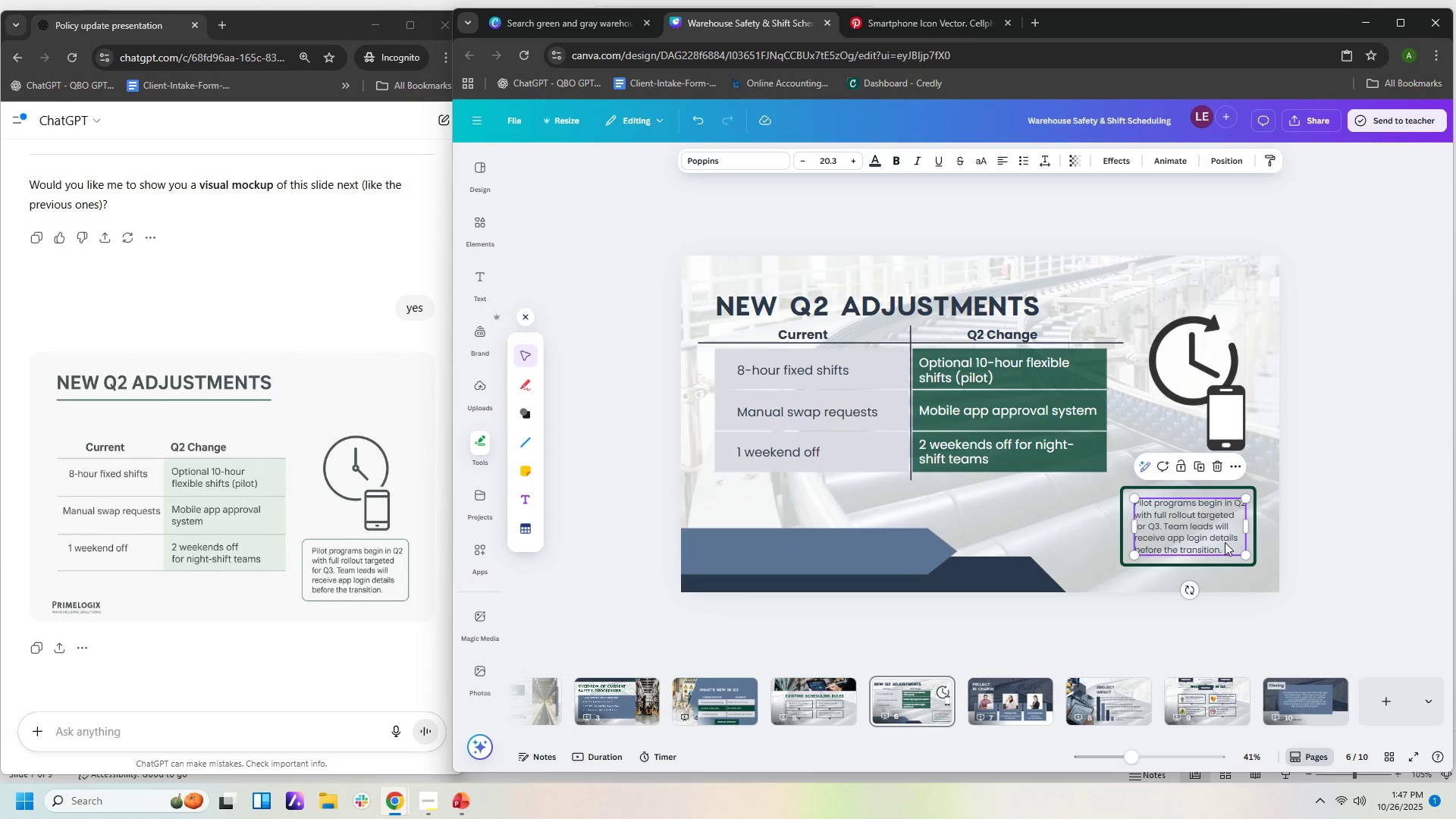 
key(ArrowUp)
 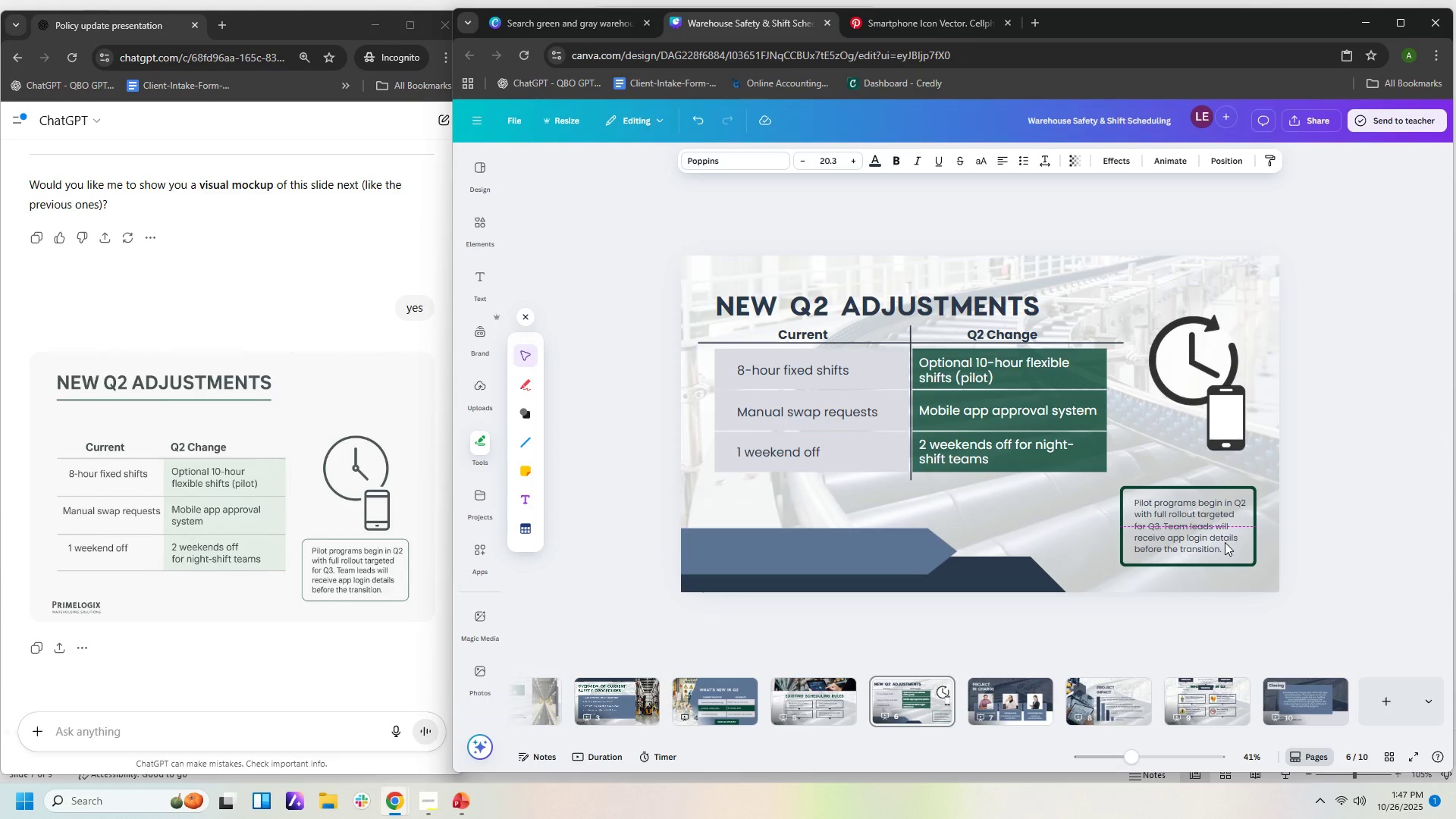 
key(ArrowLeft)
 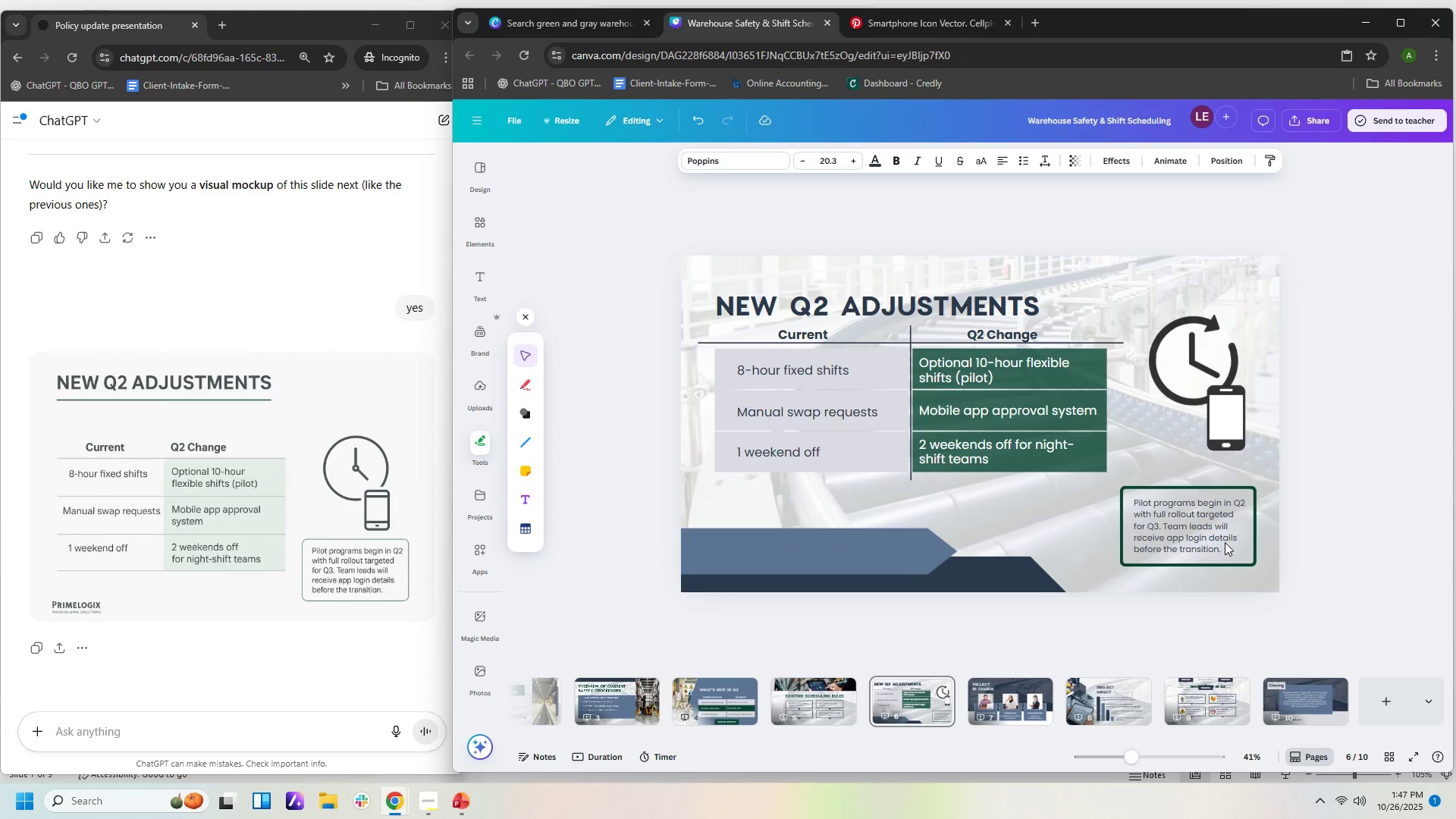 
key(ArrowLeft)
 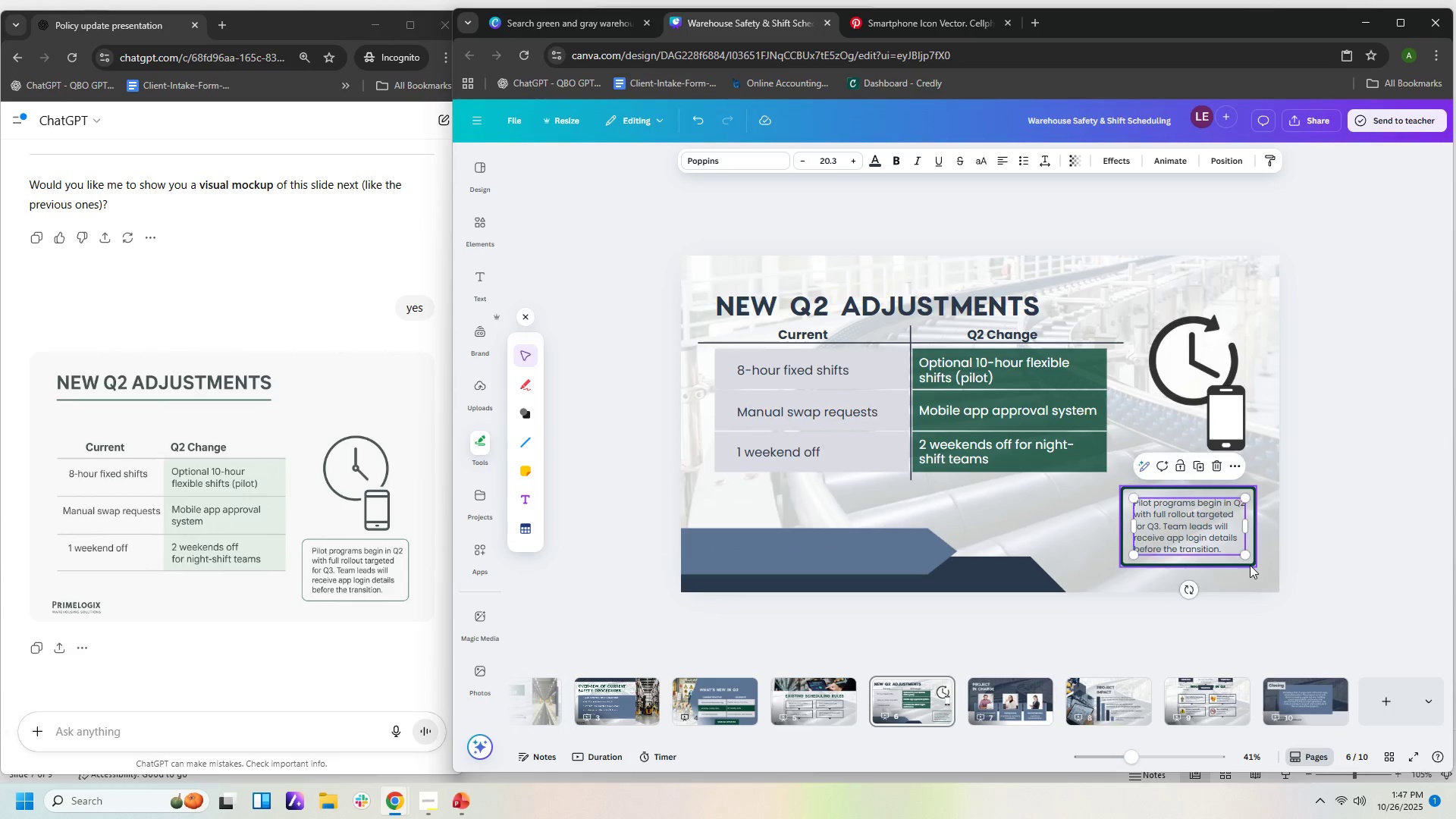 
left_click([1250, 565])
 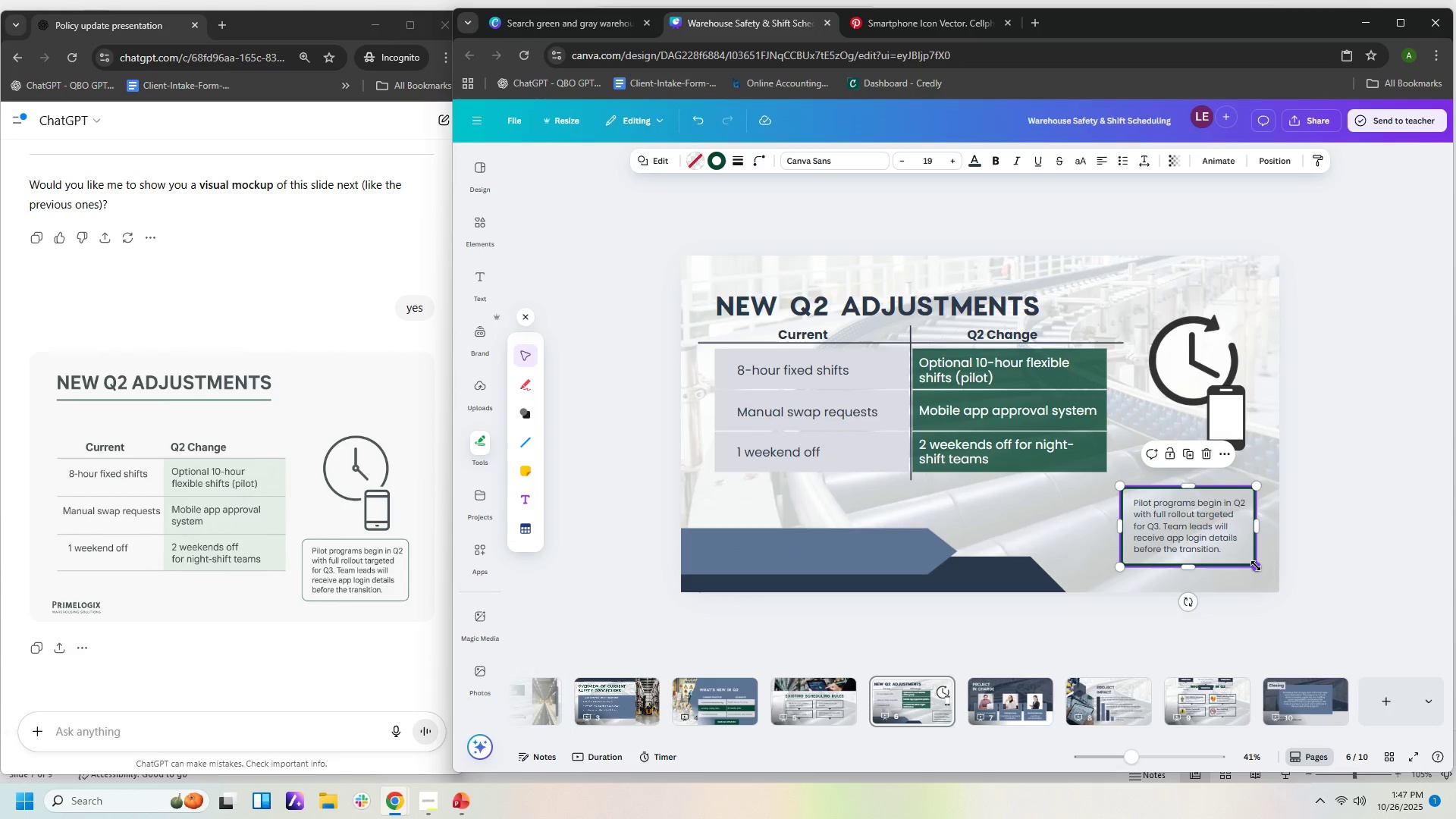 
left_click_drag(start_coordinate=[1256, 566], to_coordinate=[1262, 566])
 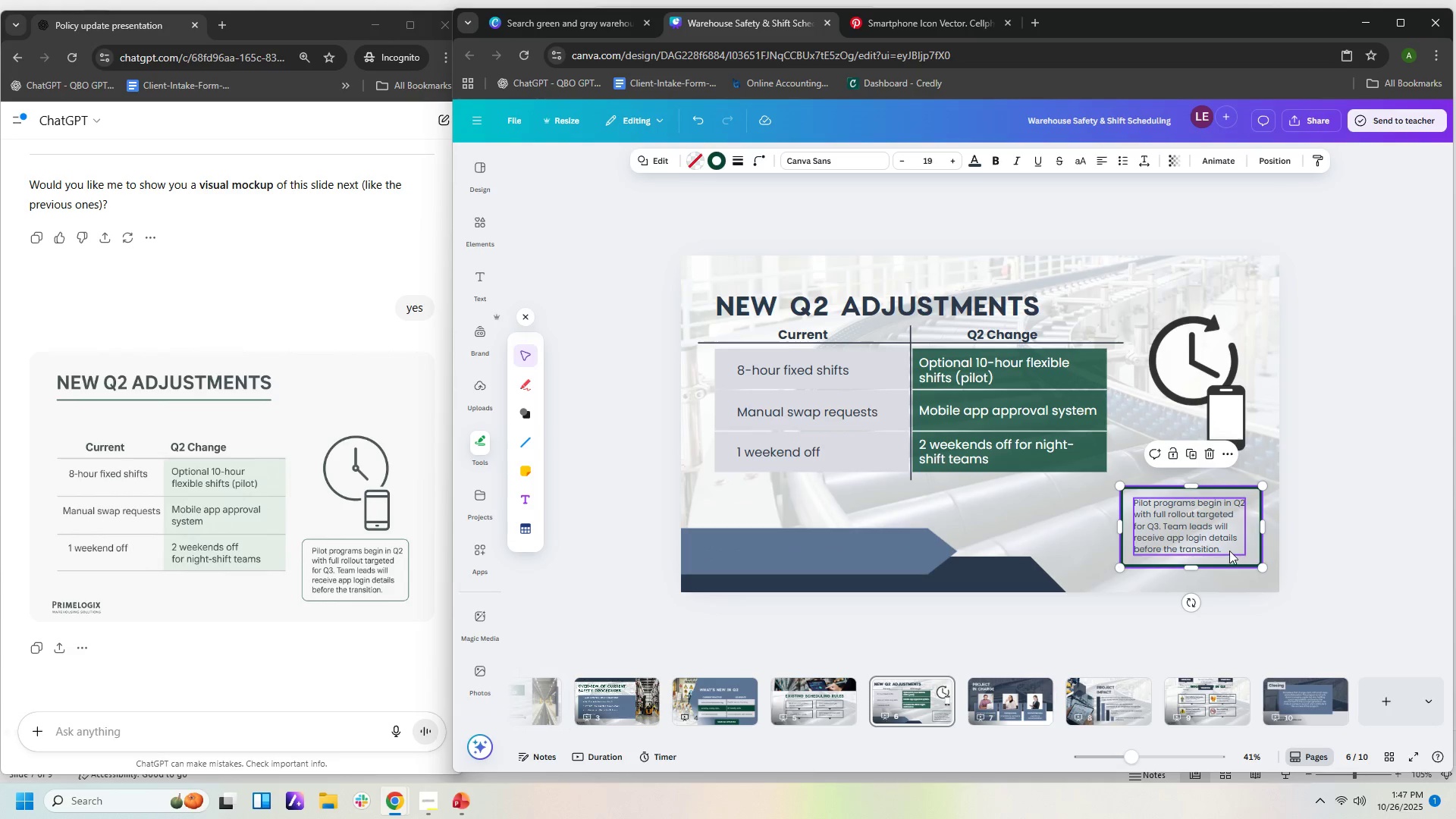 
left_click([1229, 551])
 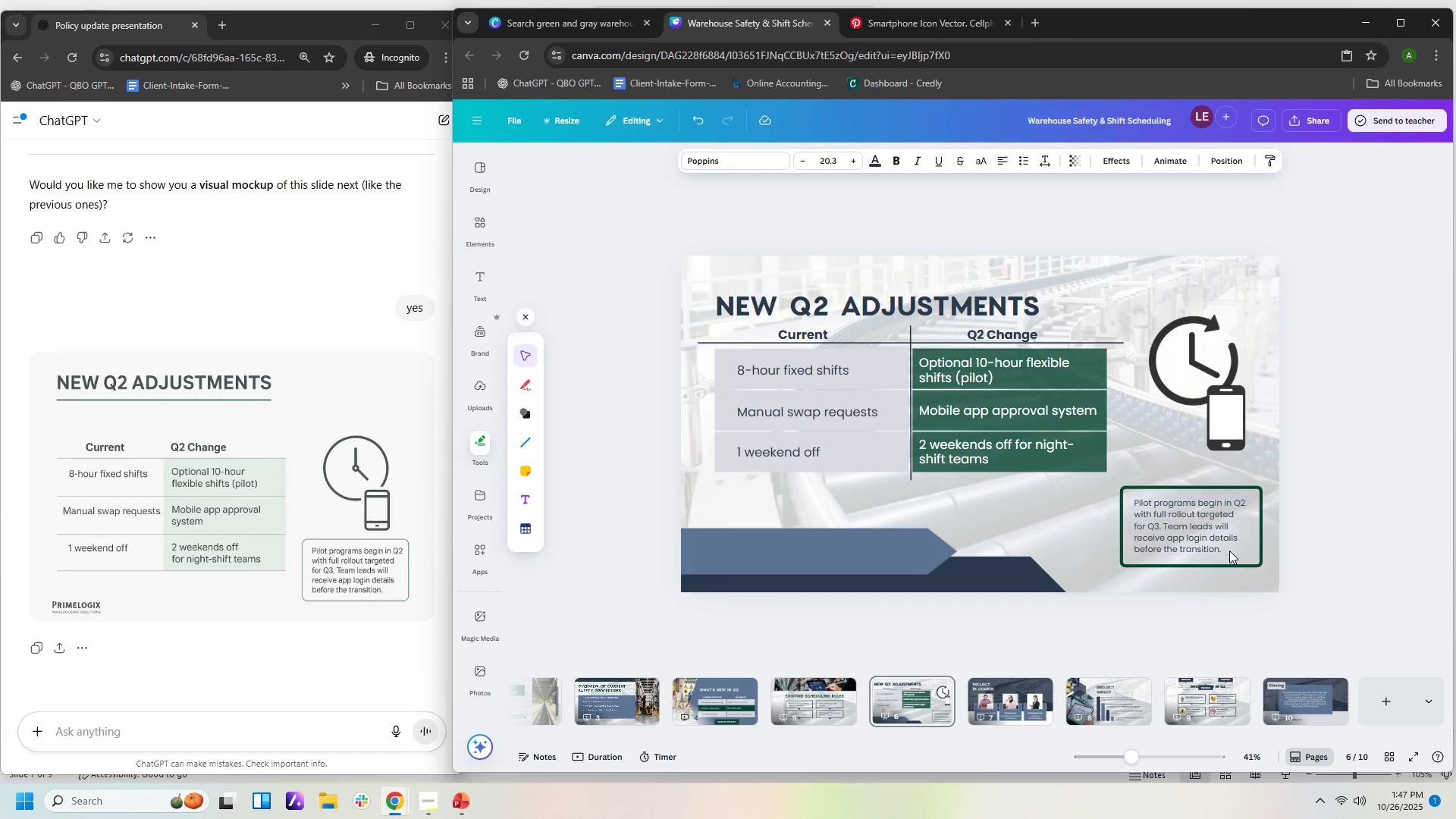 
key(ArrowRight)
 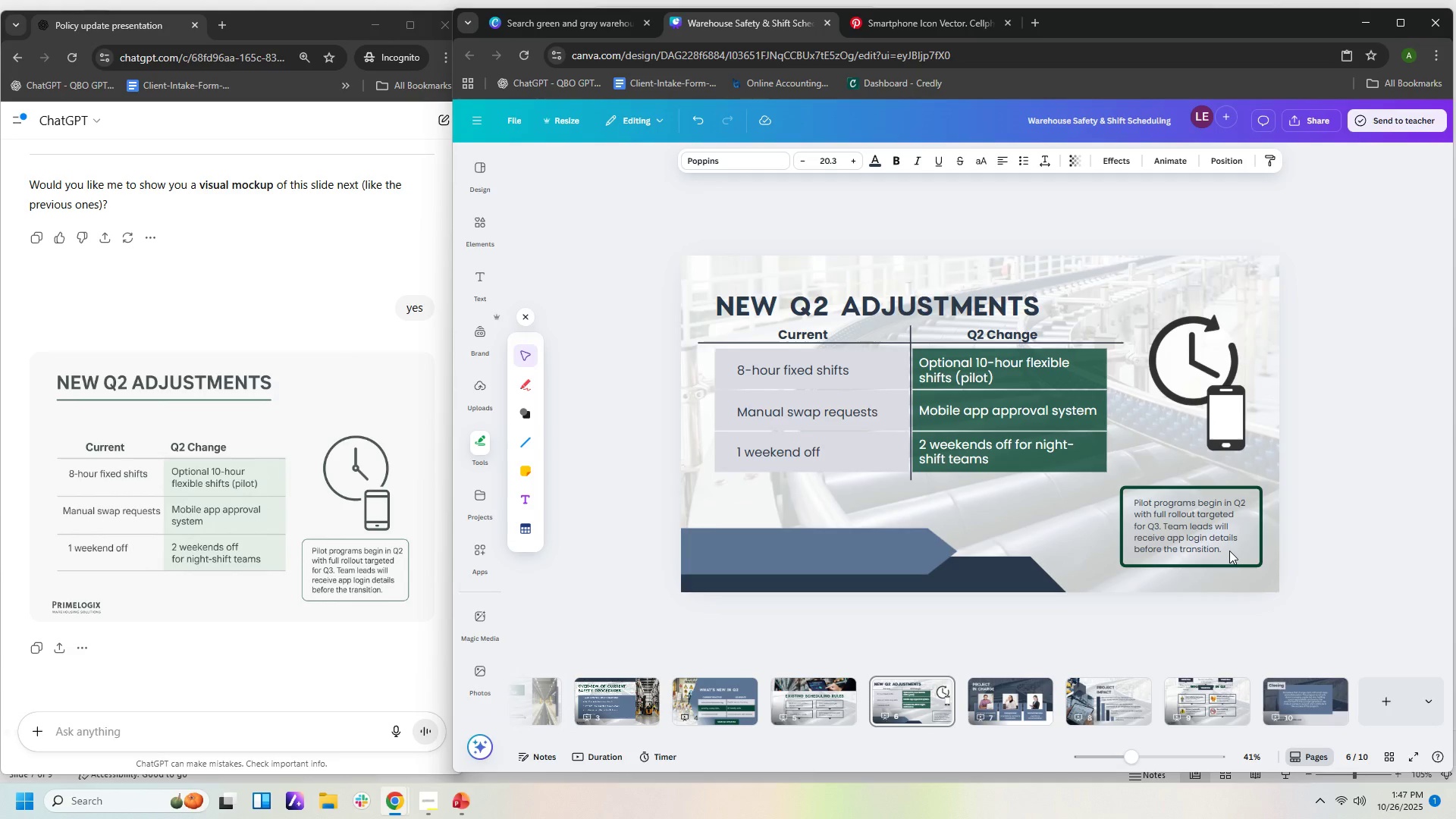 
key(ArrowRight)
 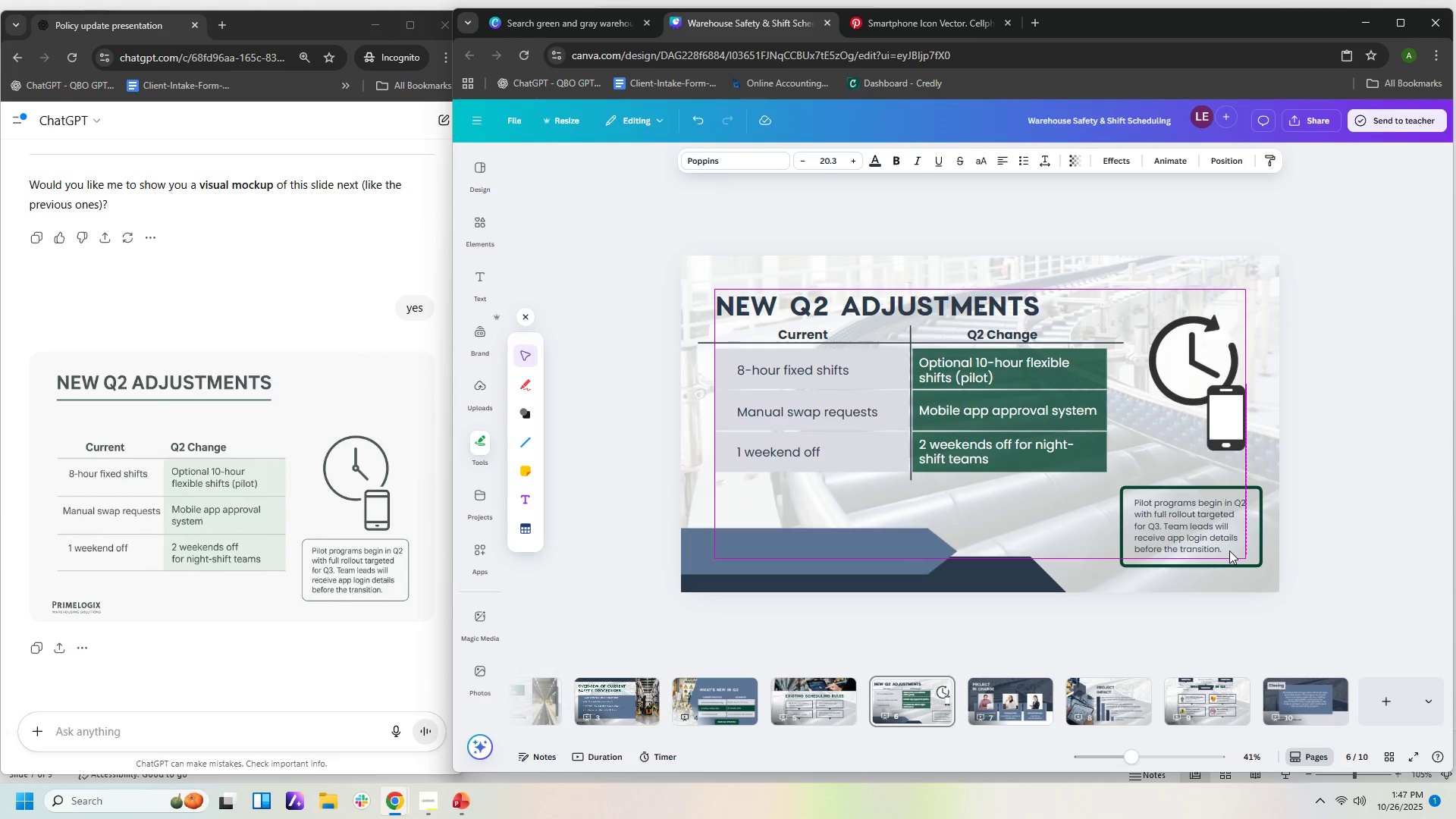 
key(ArrowRight)
 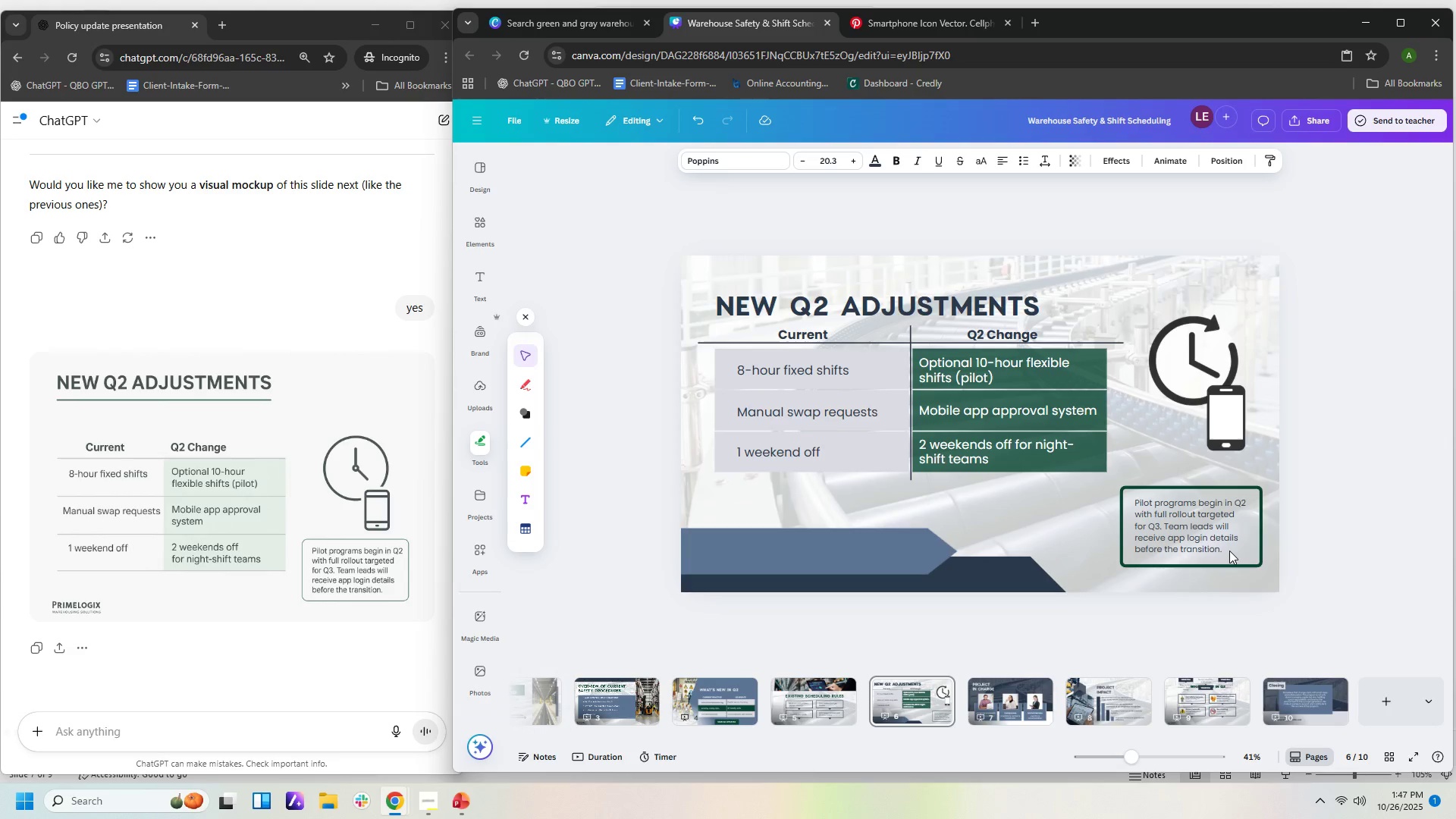 
key(ArrowRight)
 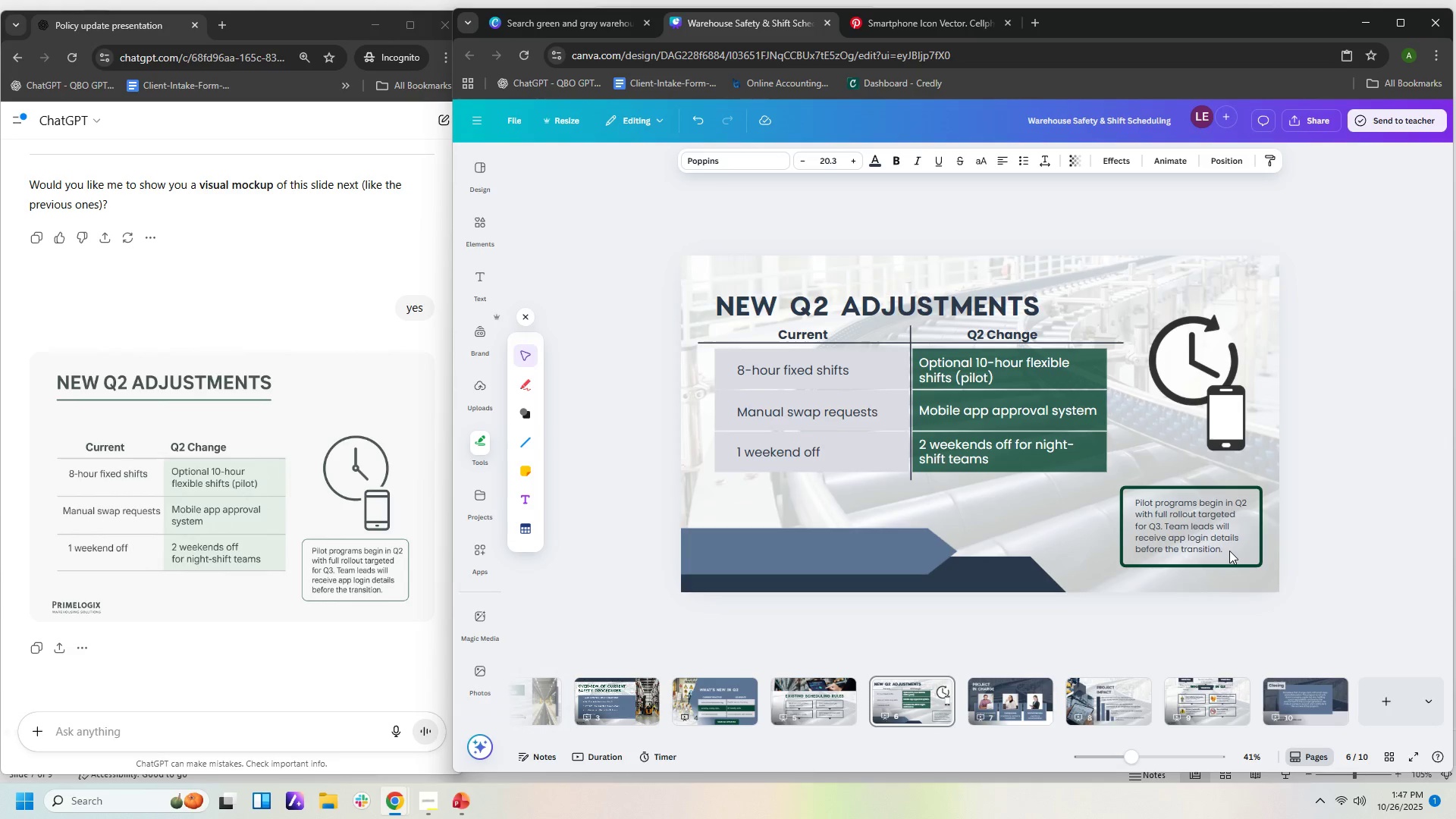 
key(ArrowRight)
 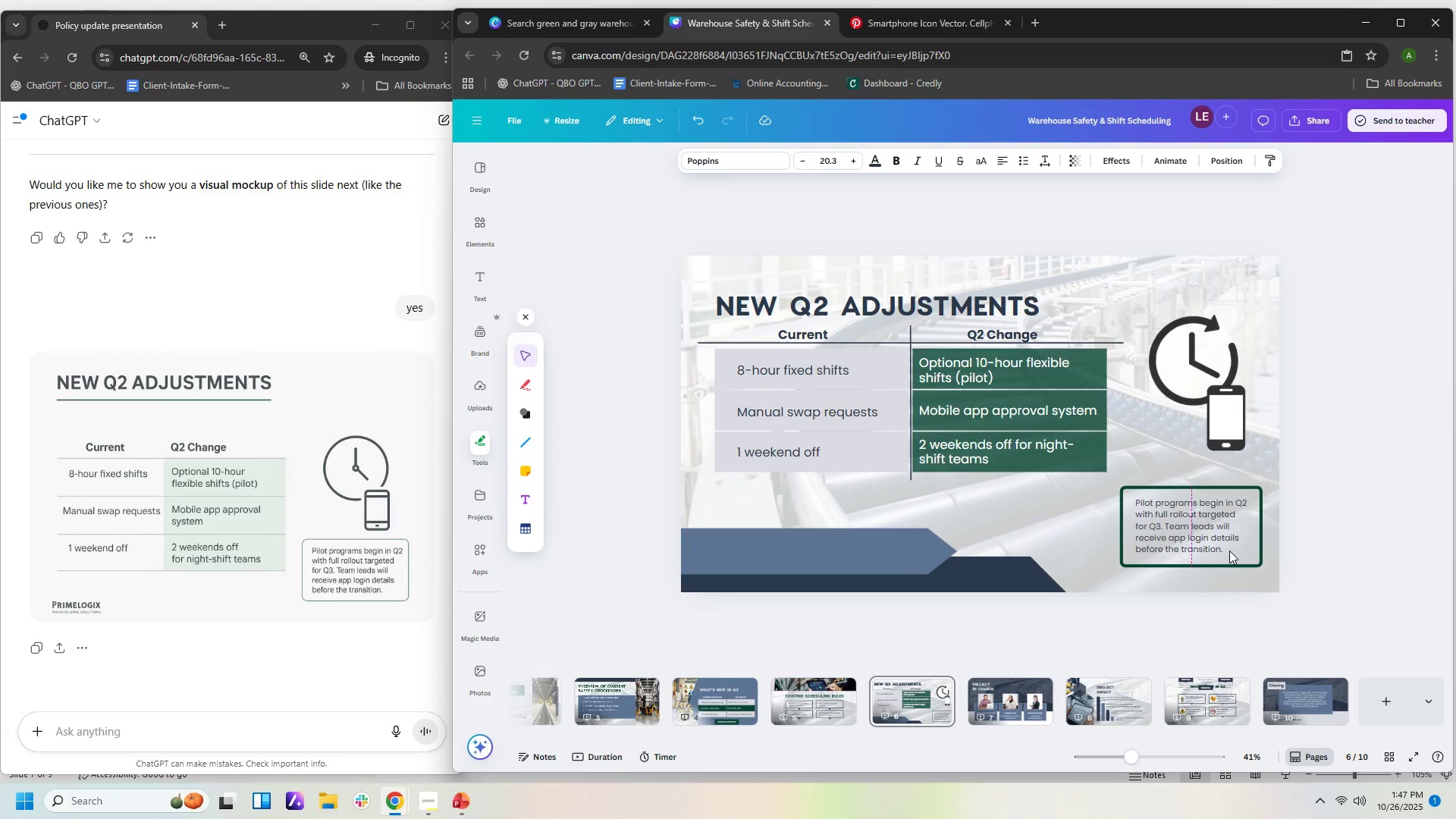 
key(ArrowRight)
 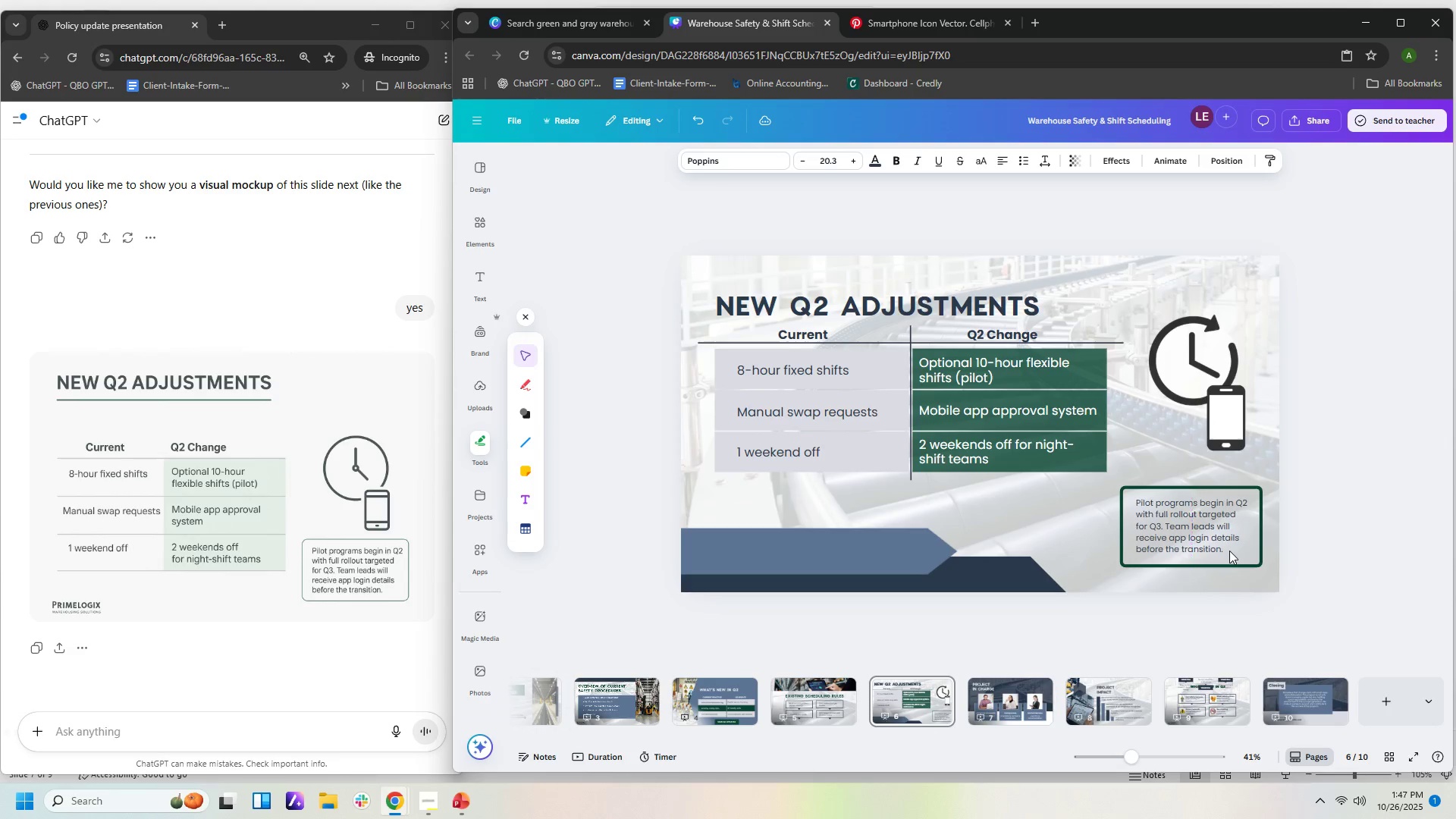 
key(ArrowRight)
 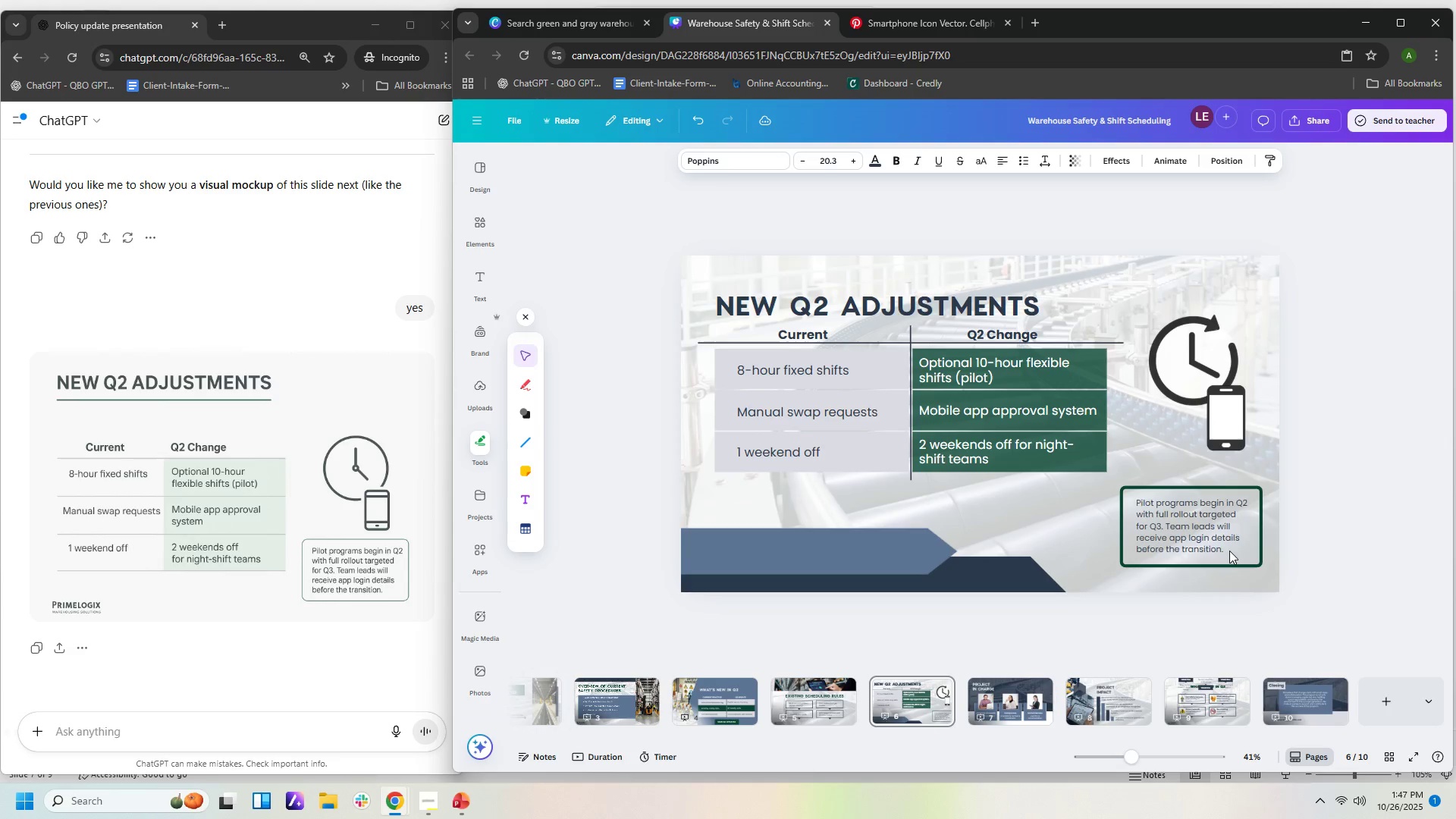 
key(ArrowRight)
 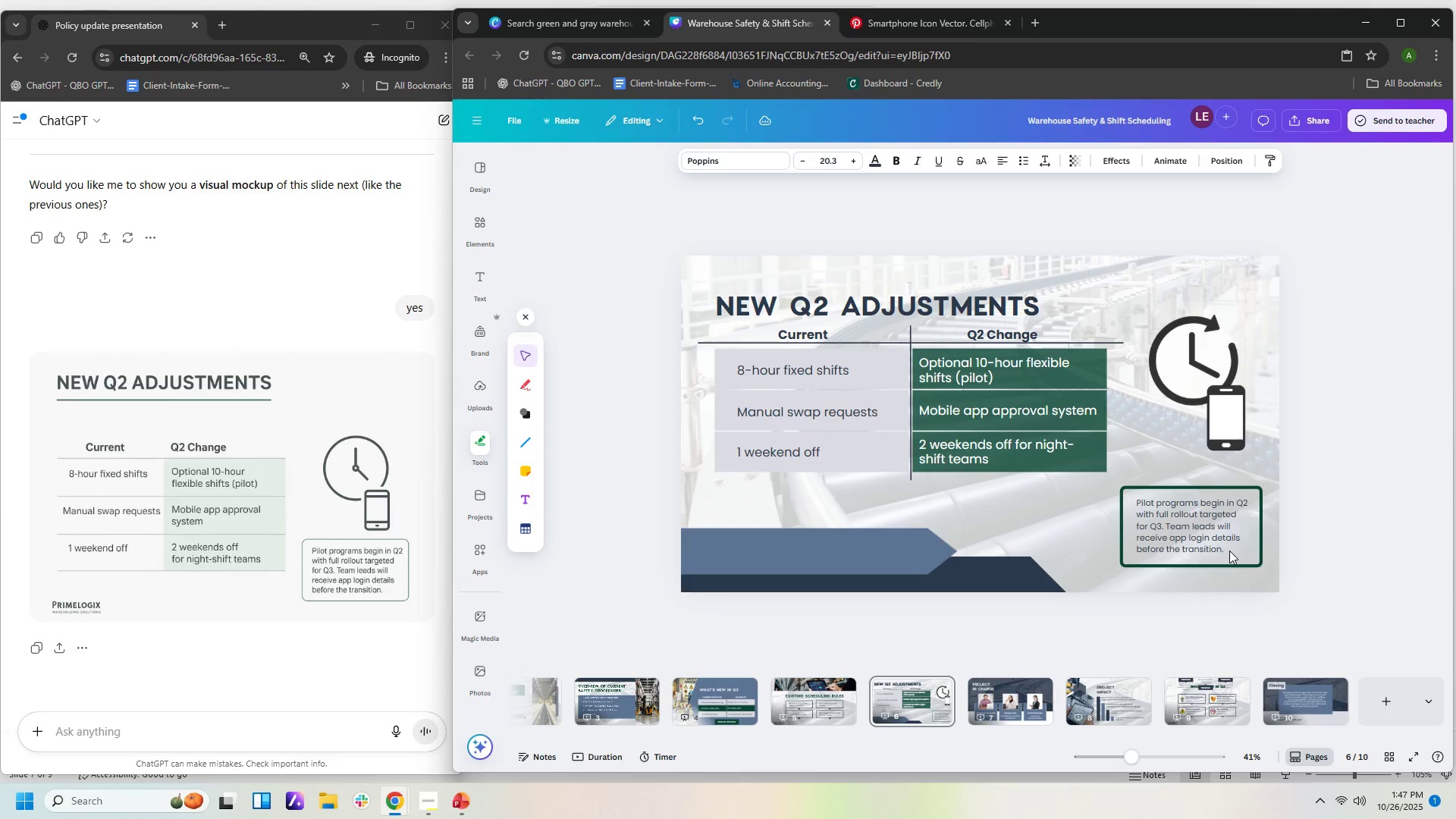 
key(ArrowRight)
 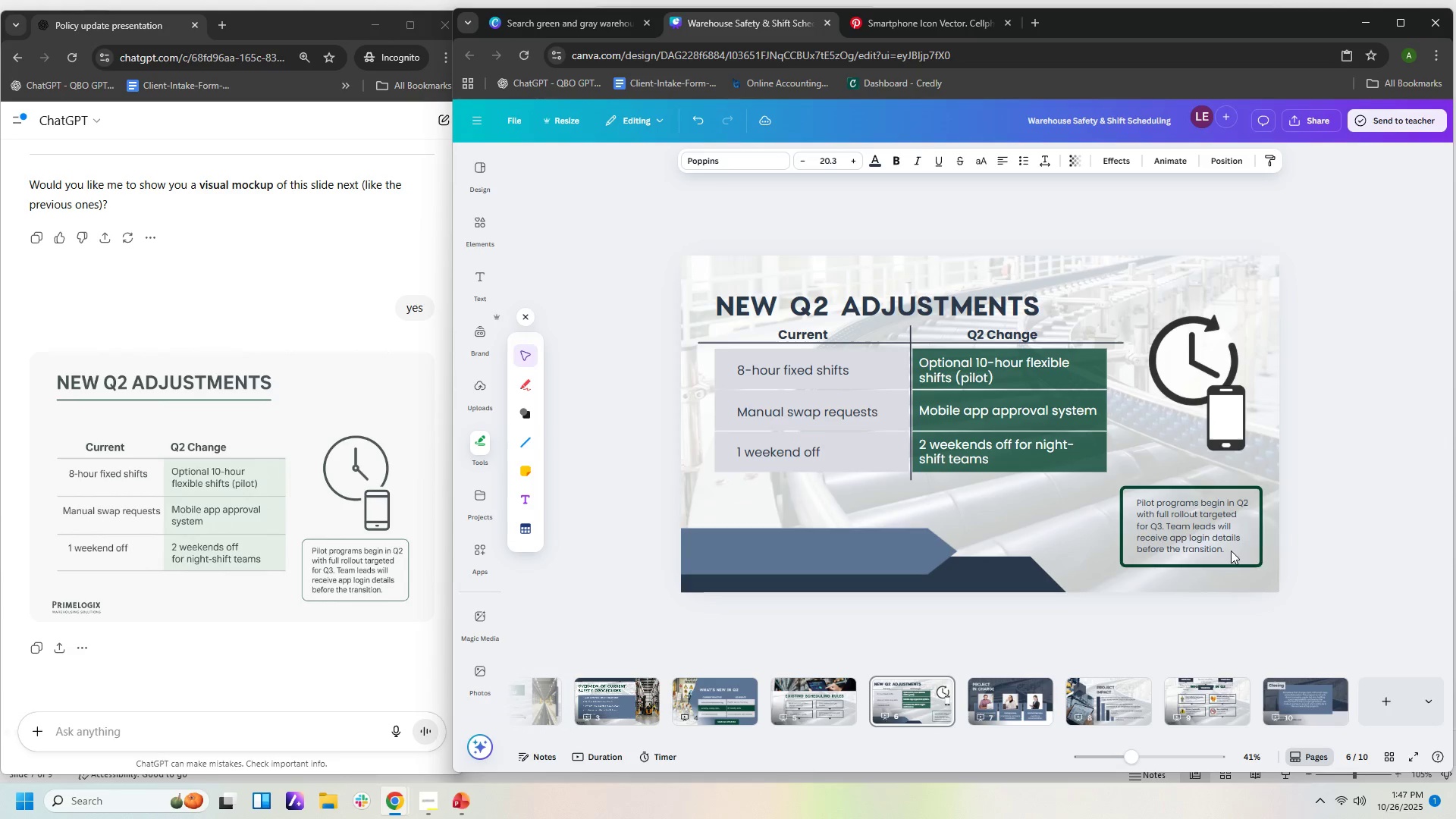 
key(ArrowRight)
 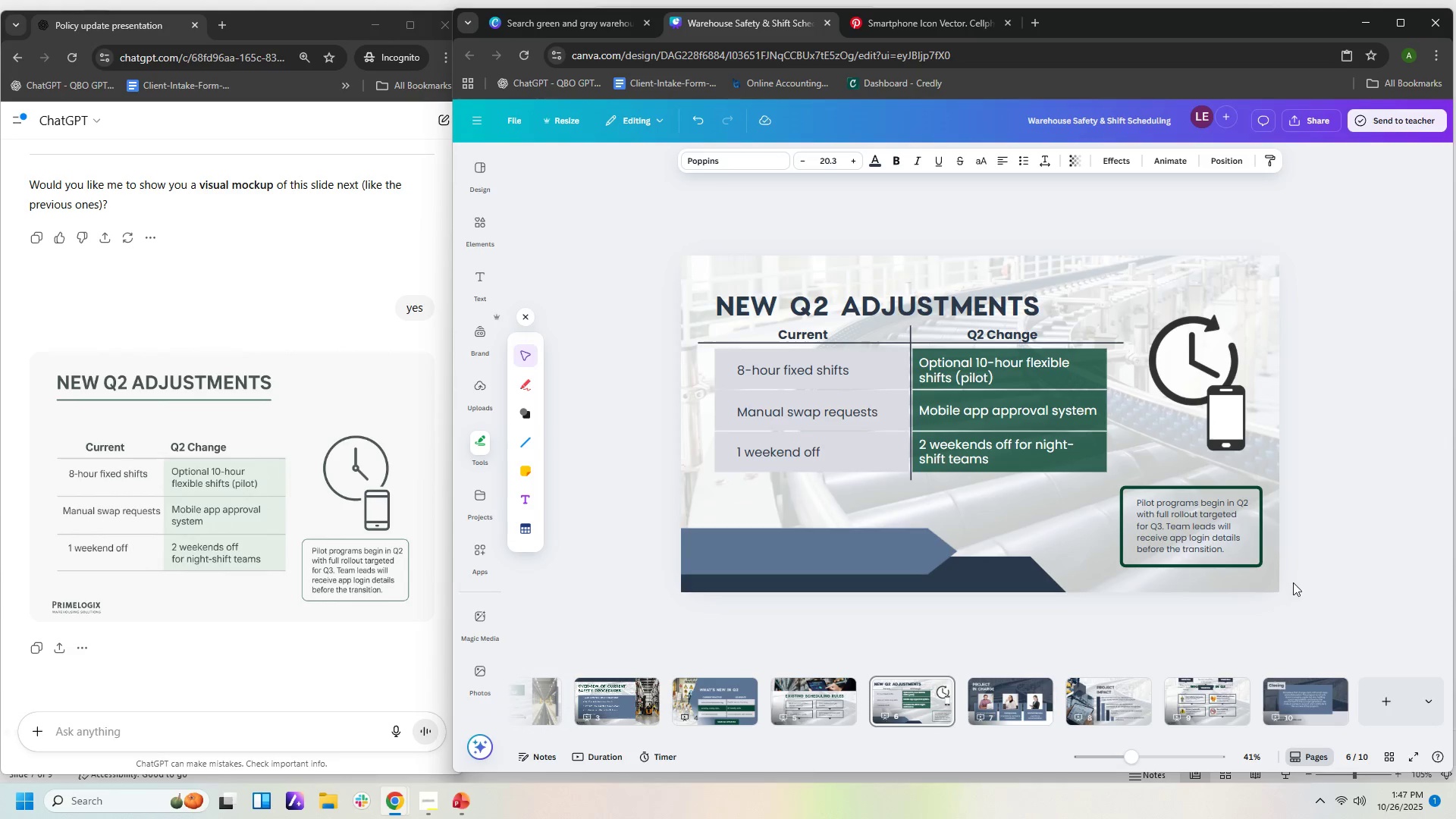 
left_click_drag(start_coordinate=[1294, 584], to_coordinate=[1208, 532])
 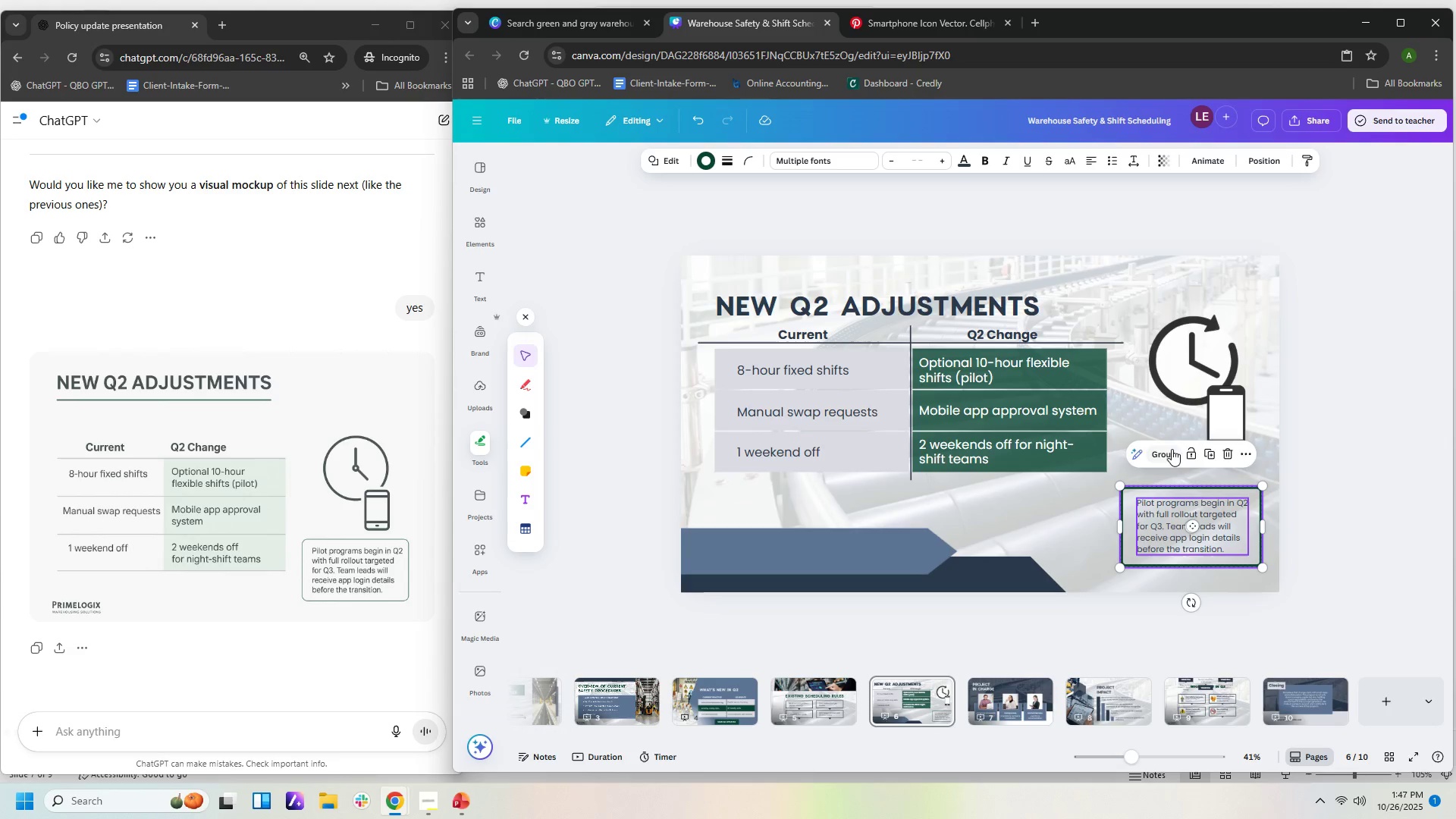 
left_click([1168, 450])
 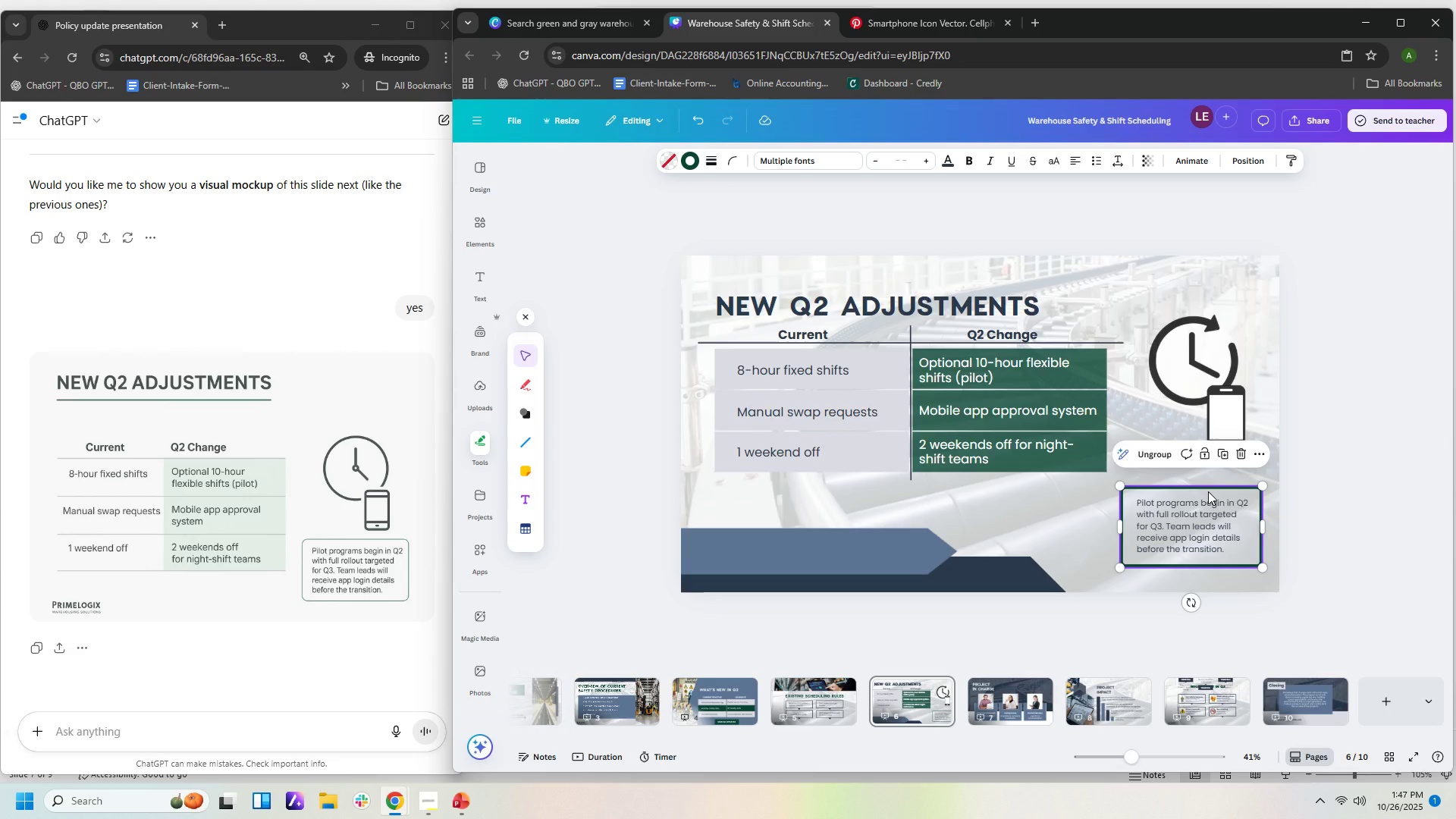 
left_click_drag(start_coordinate=[1208, 491], to_coordinate=[1213, 471])
 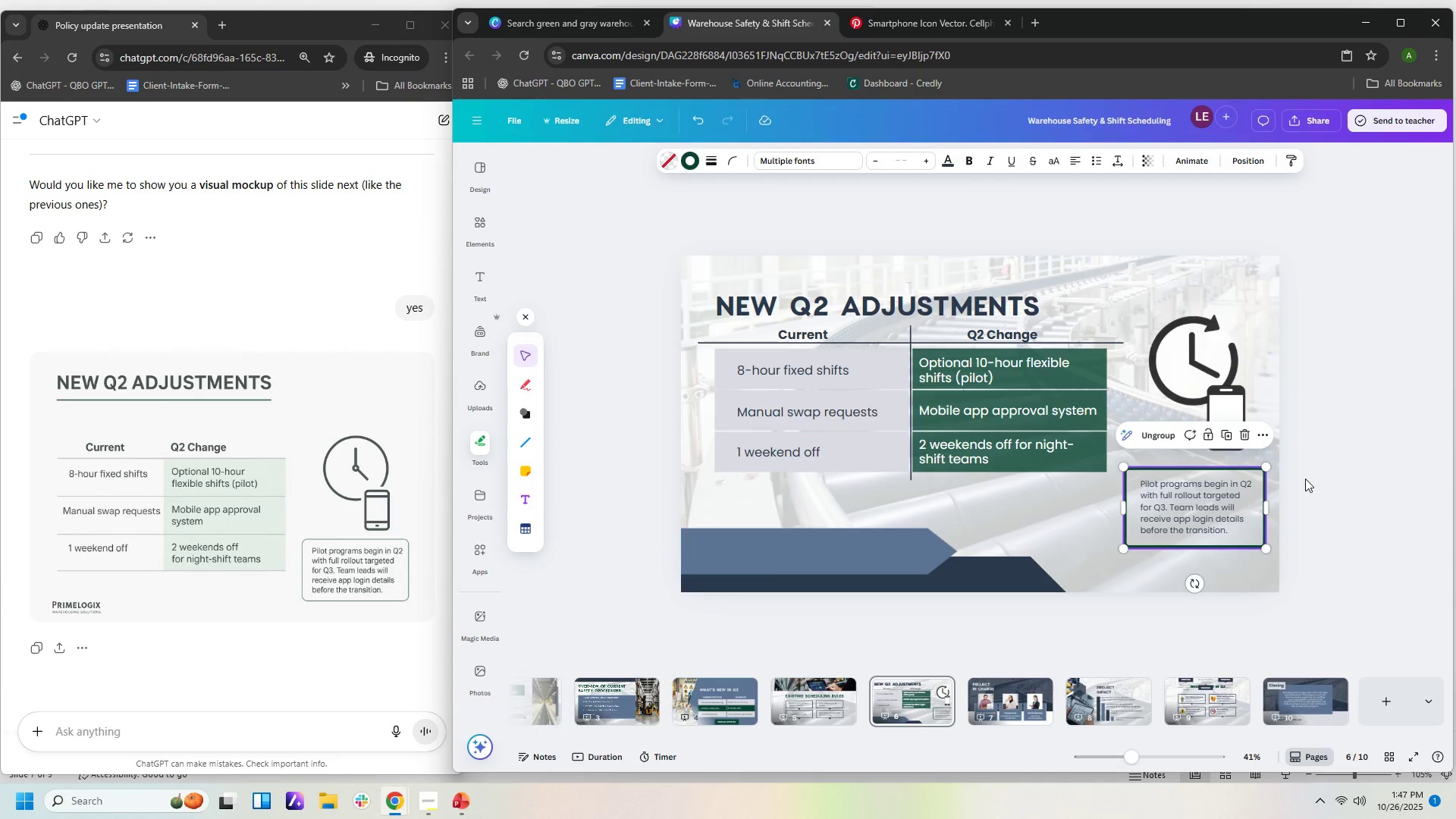 
left_click([1305, 479])
 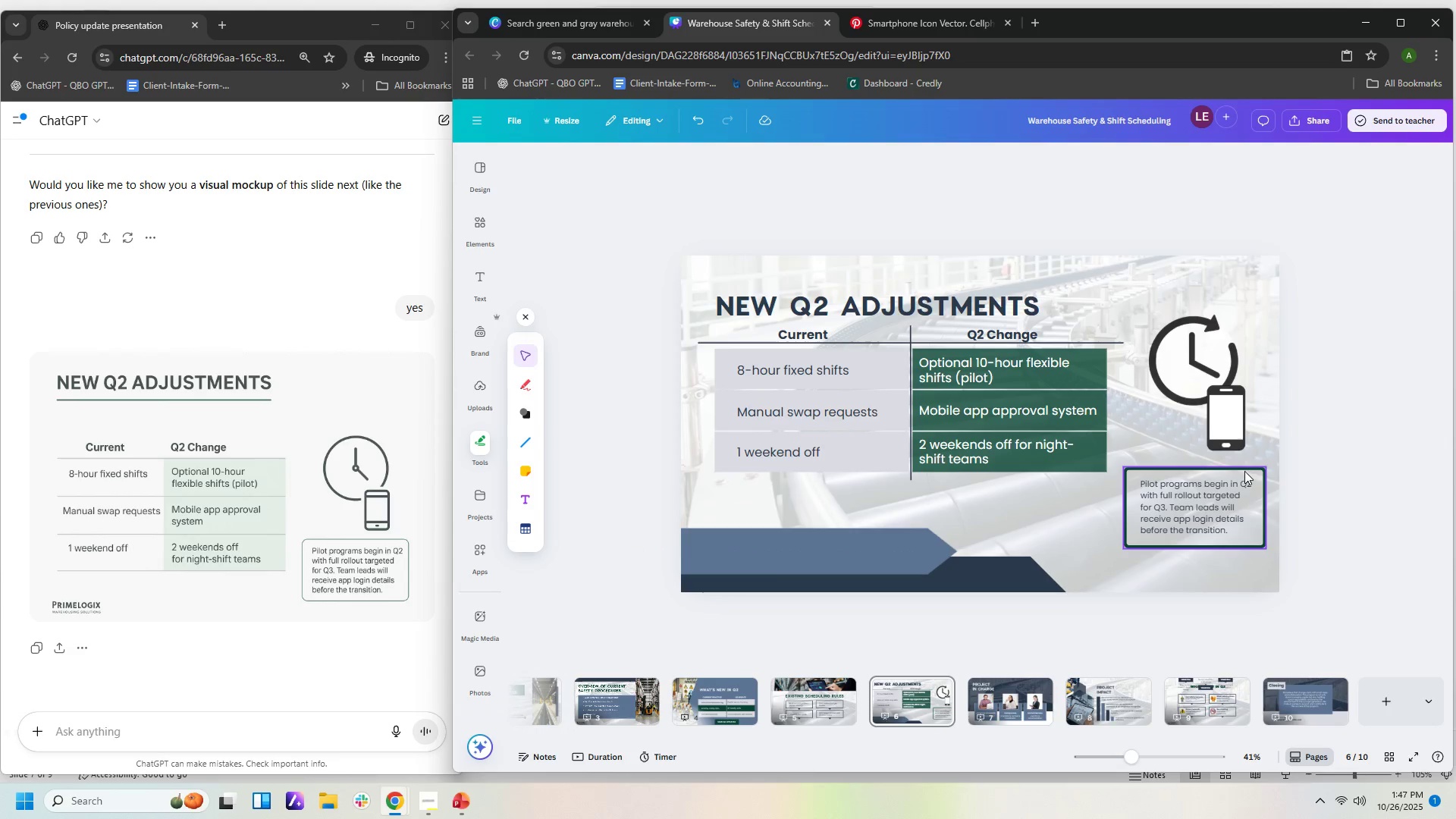 
left_click_drag(start_coordinate=[1240, 467], to_coordinate=[1240, 461])
 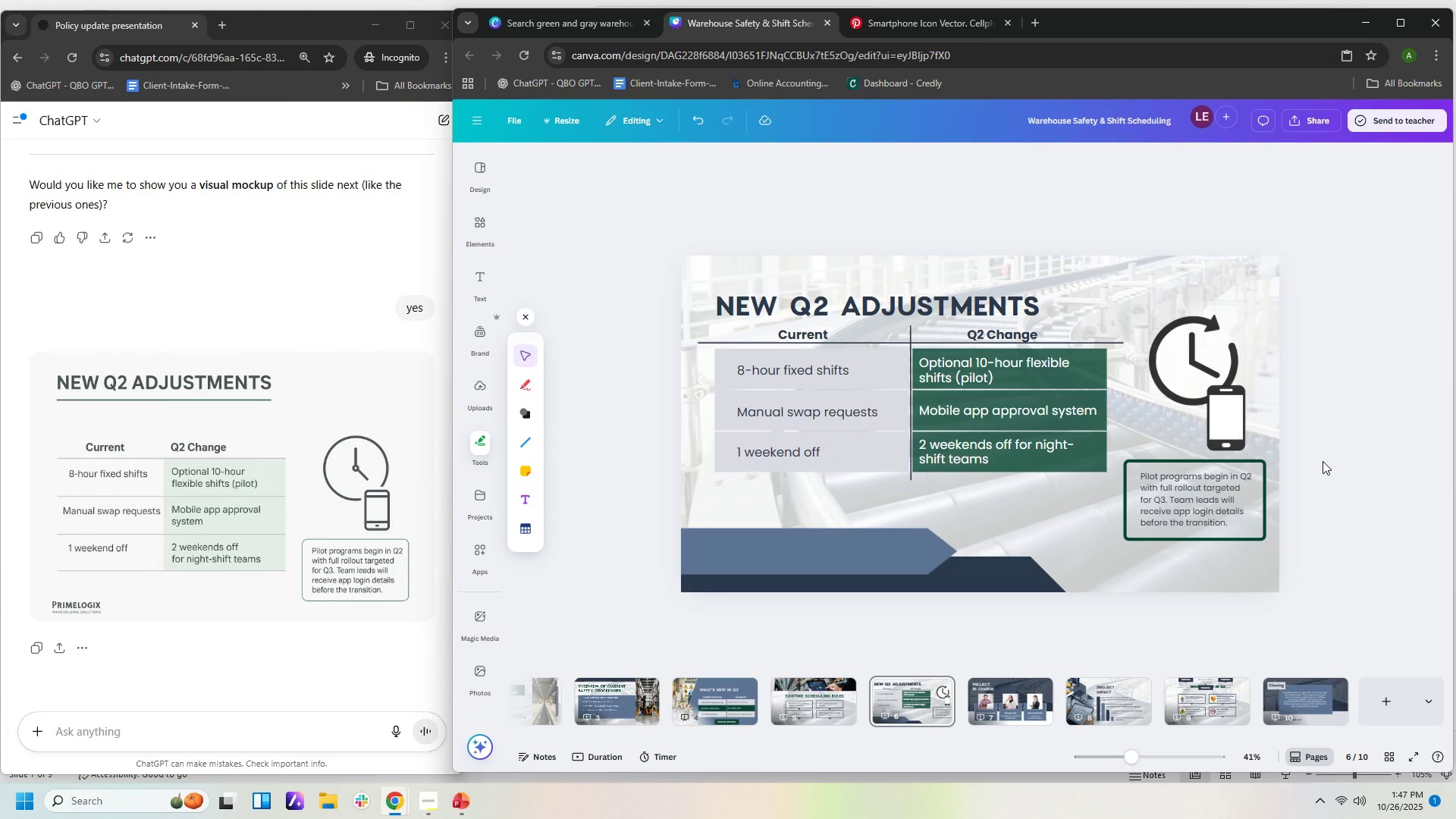 
left_click([1323, 461])
 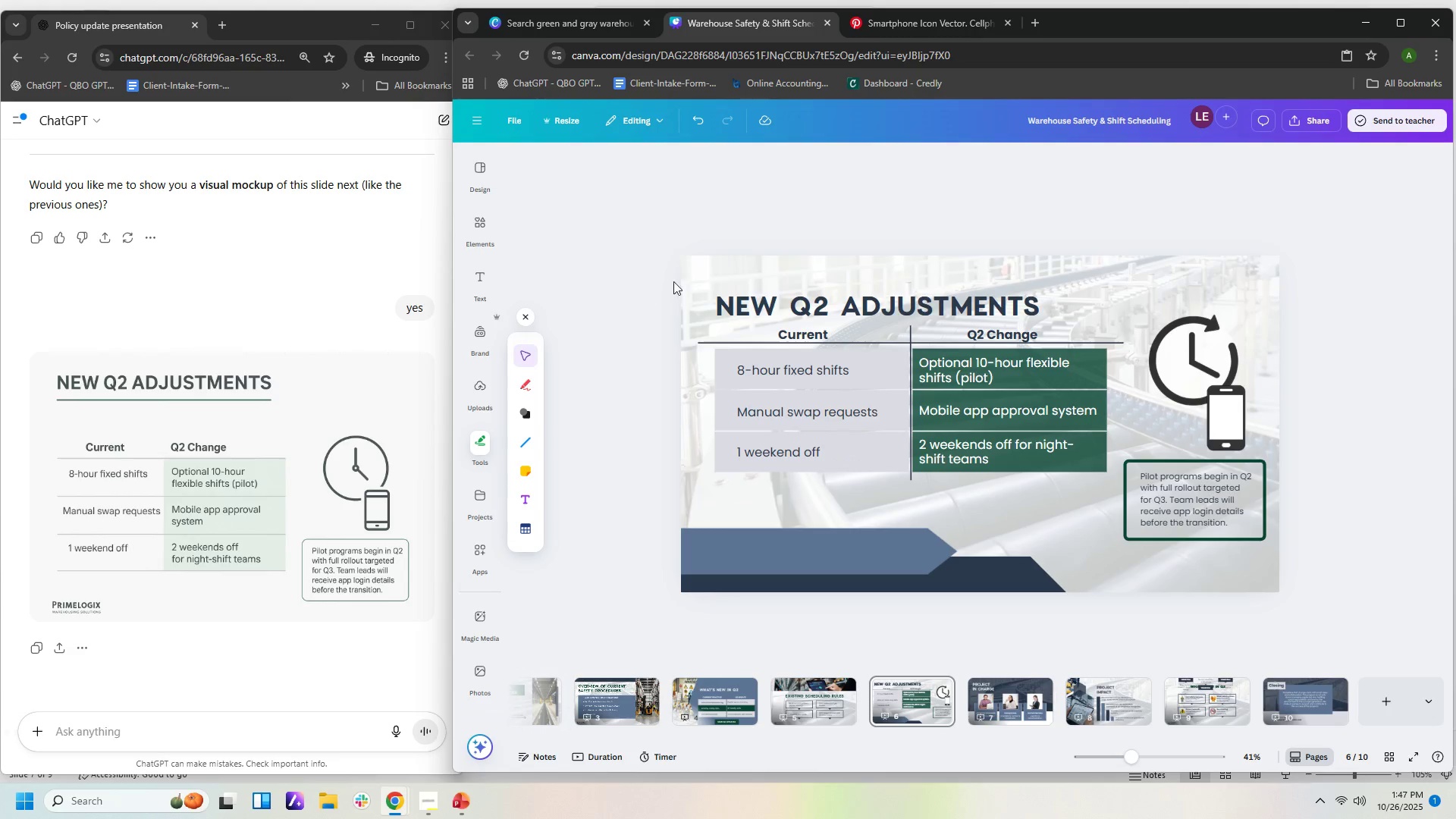 
left_click([913, 705])
 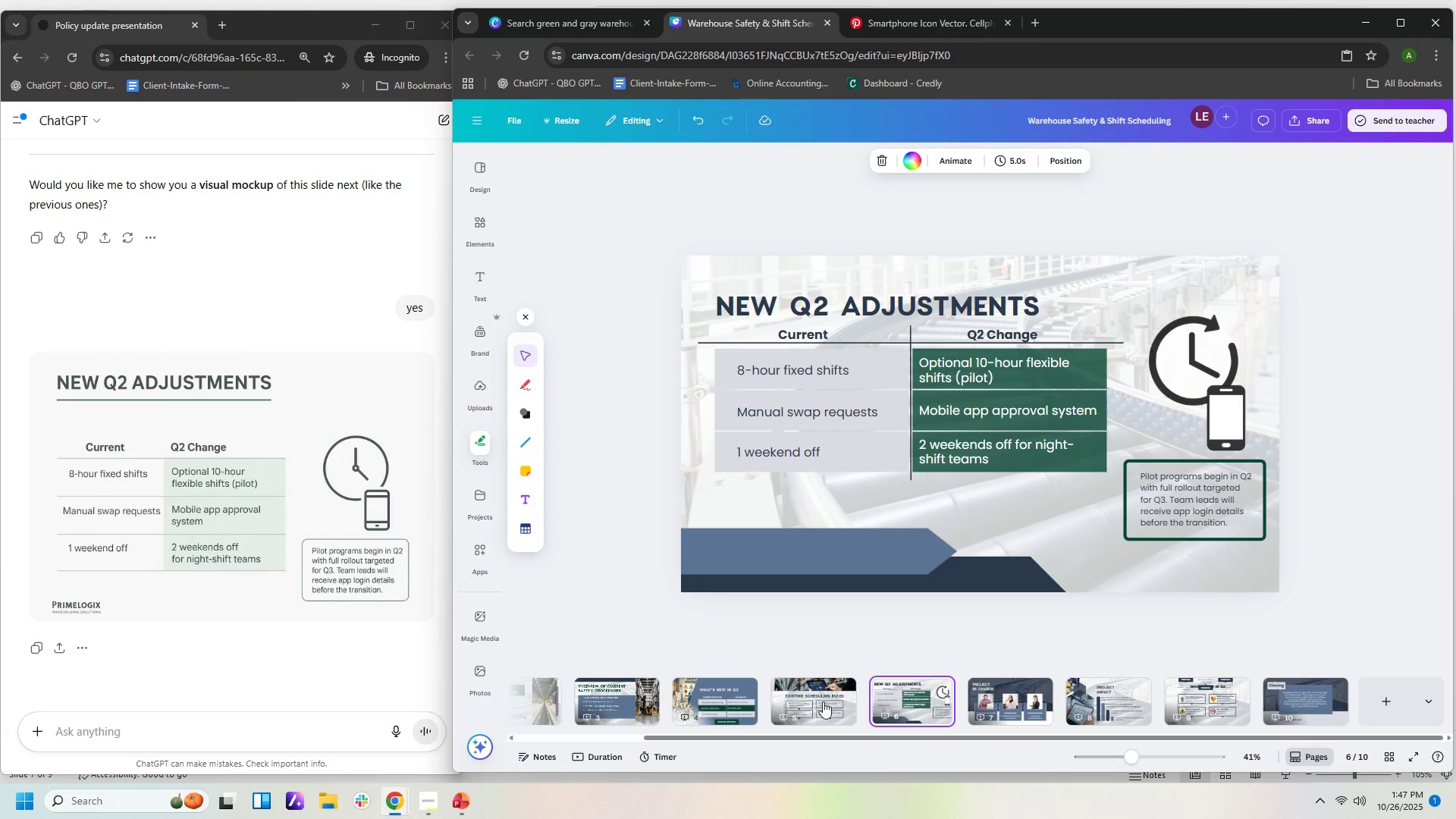 
left_click([817, 707])
 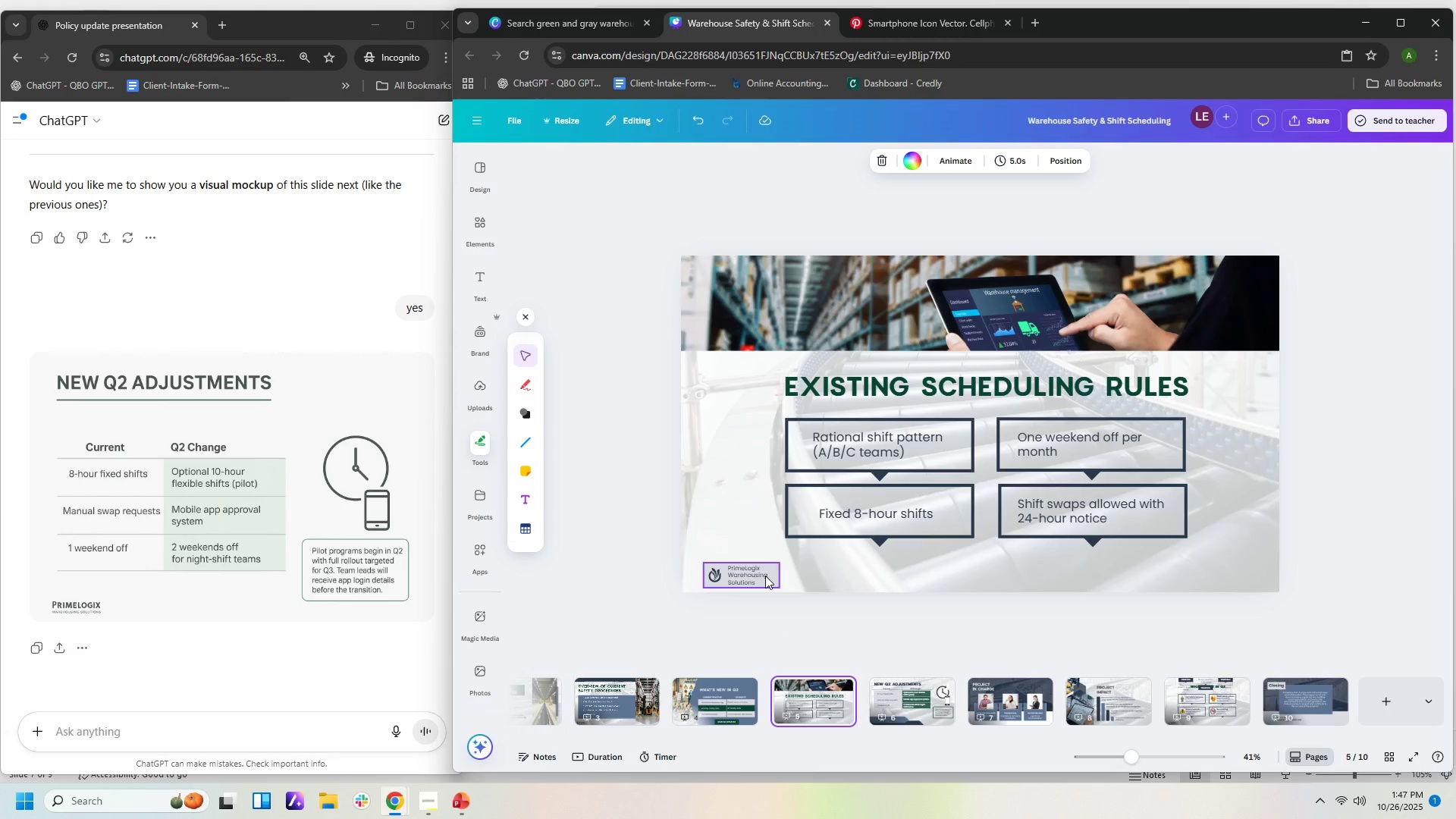 
left_click([765, 576])
 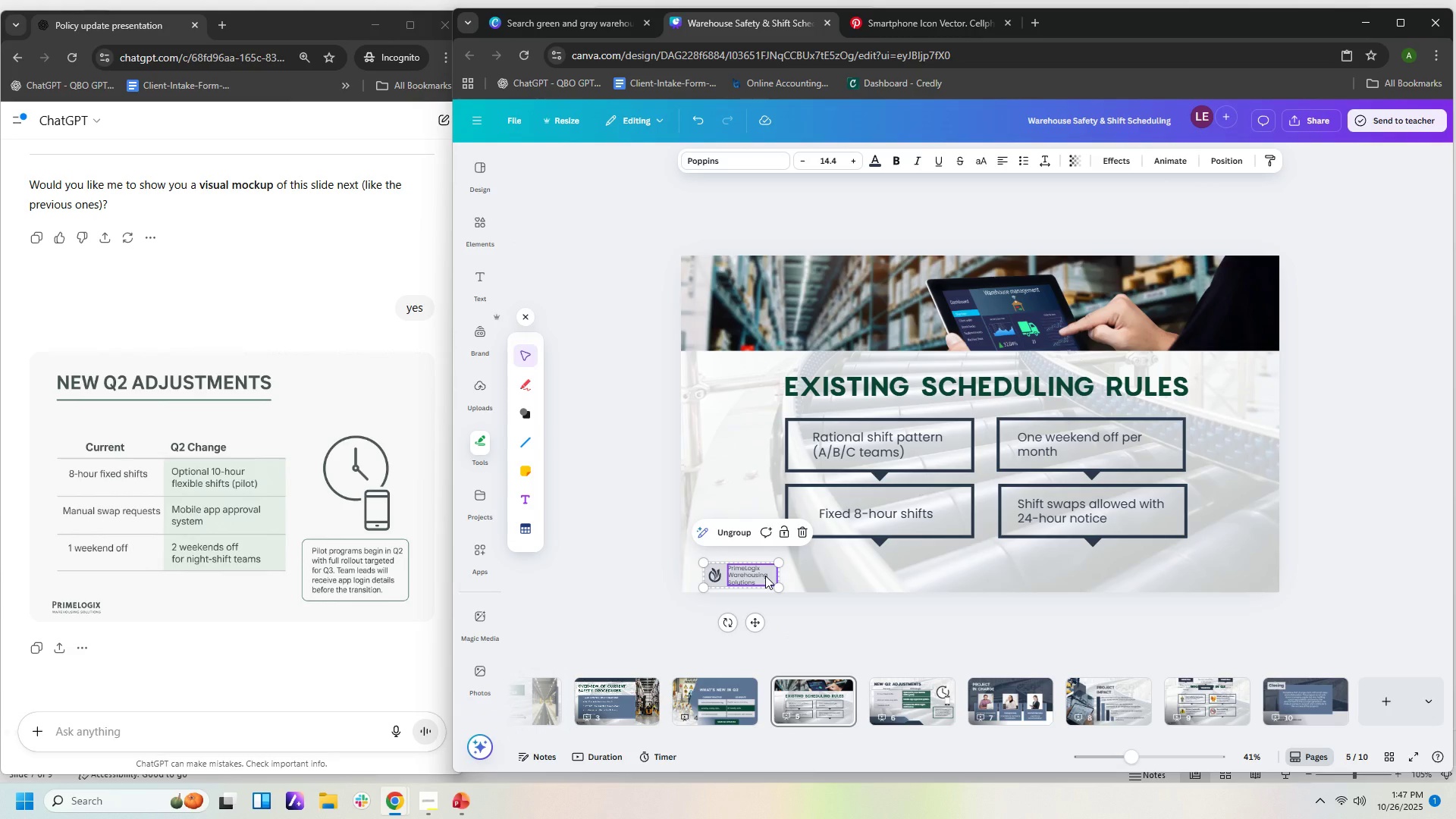 
key(Control+C)
 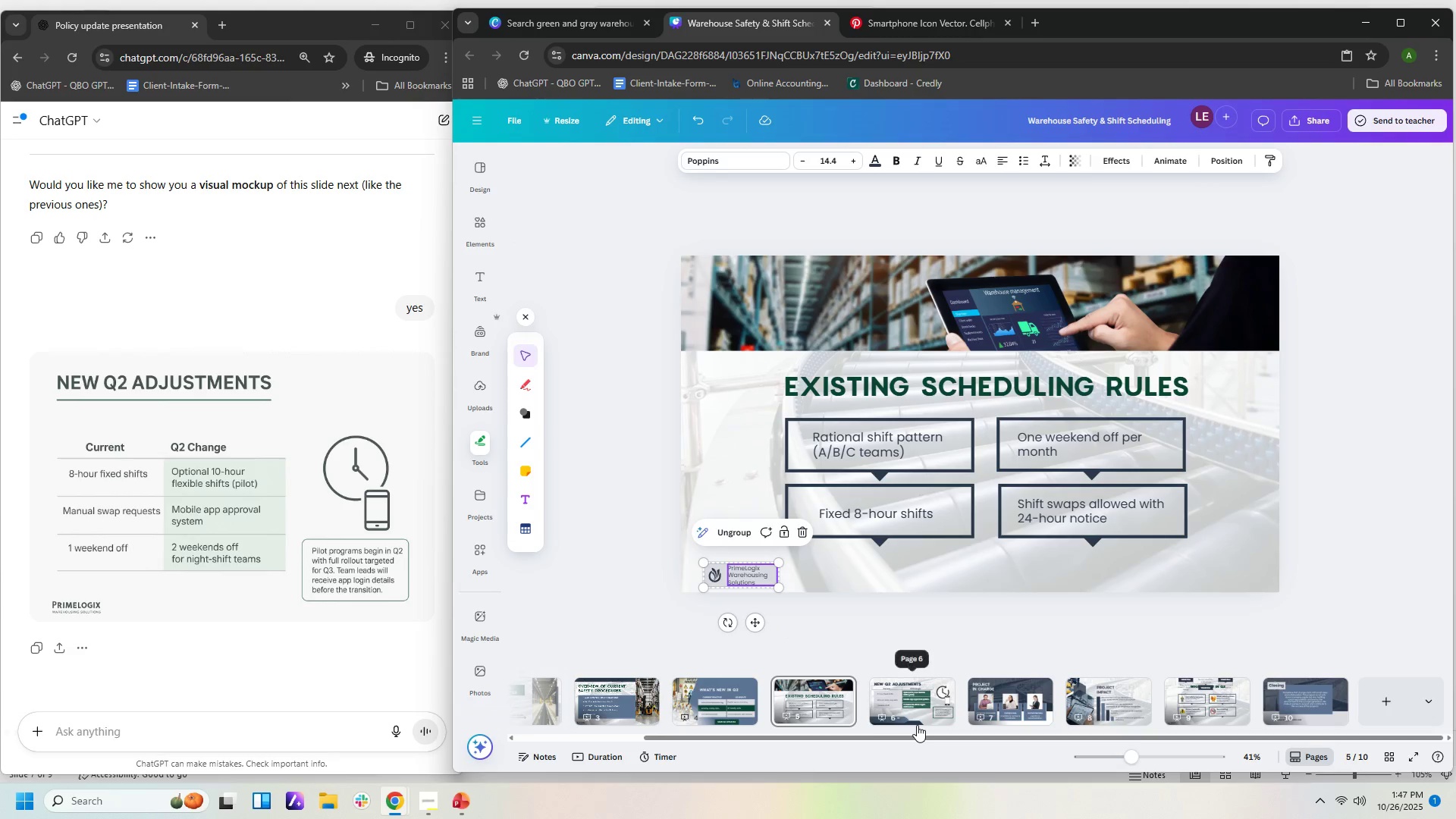 
left_click([917, 725])
 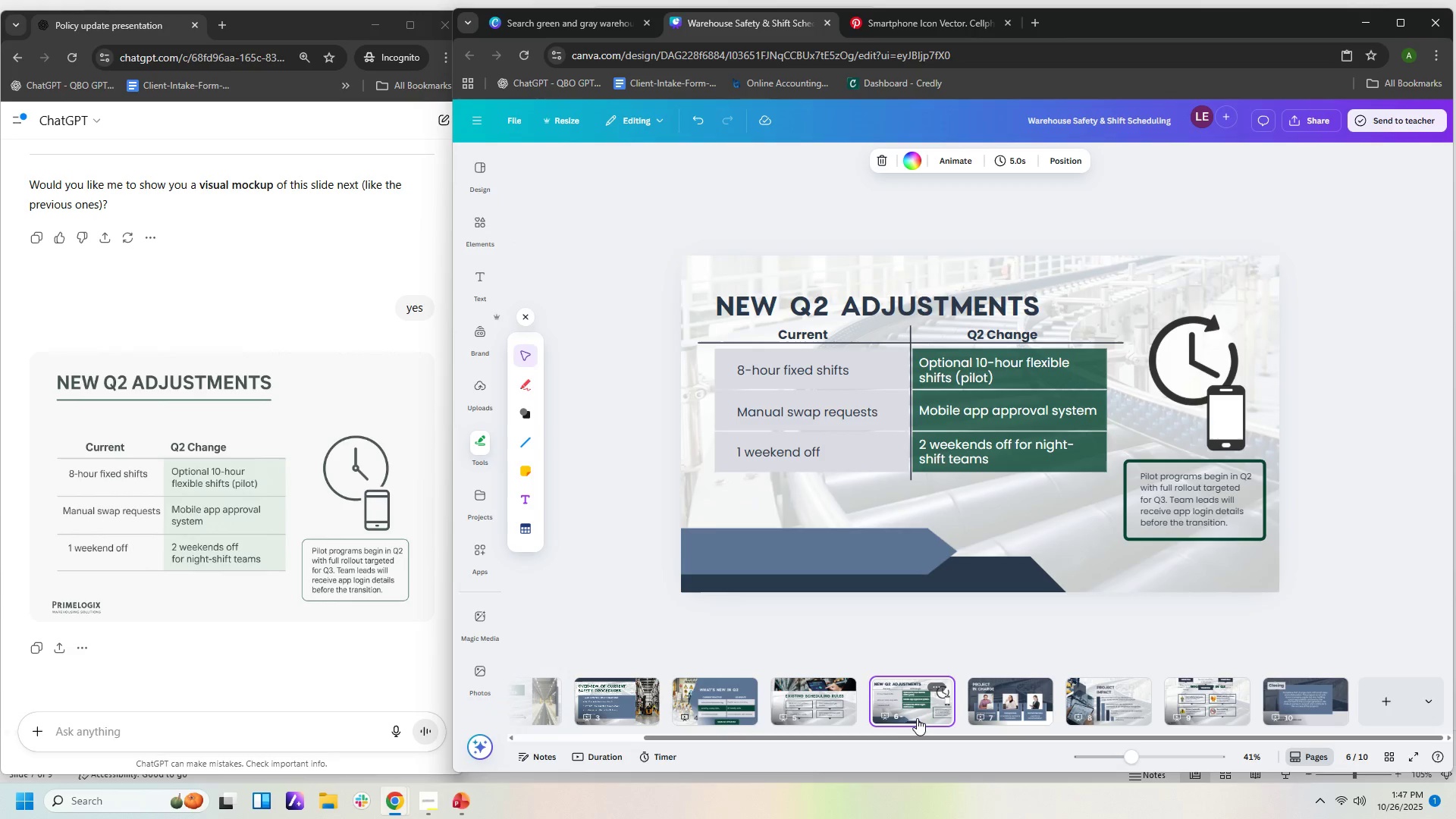 
key(Control+V)
 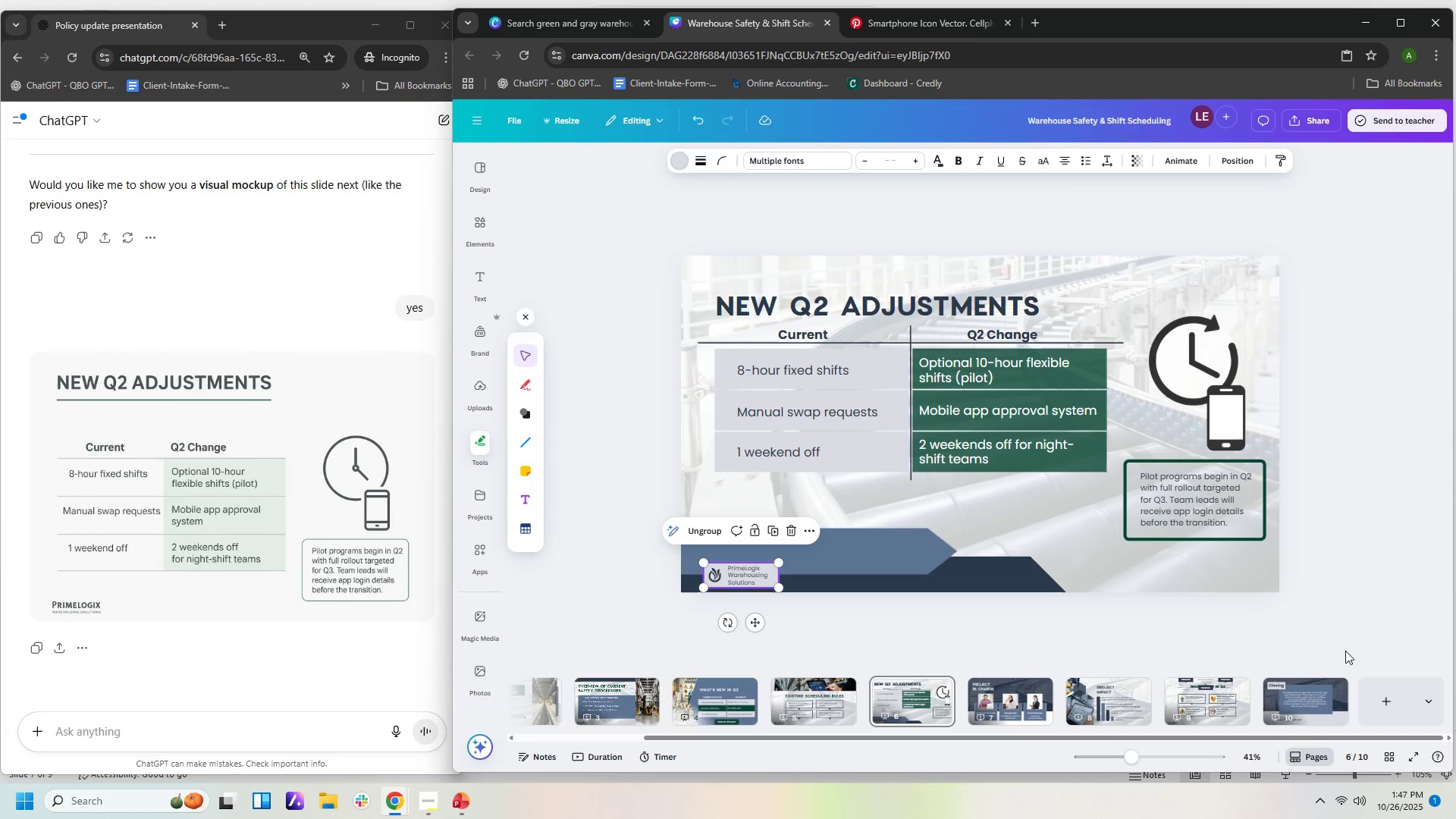 
left_click([1325, 623])
 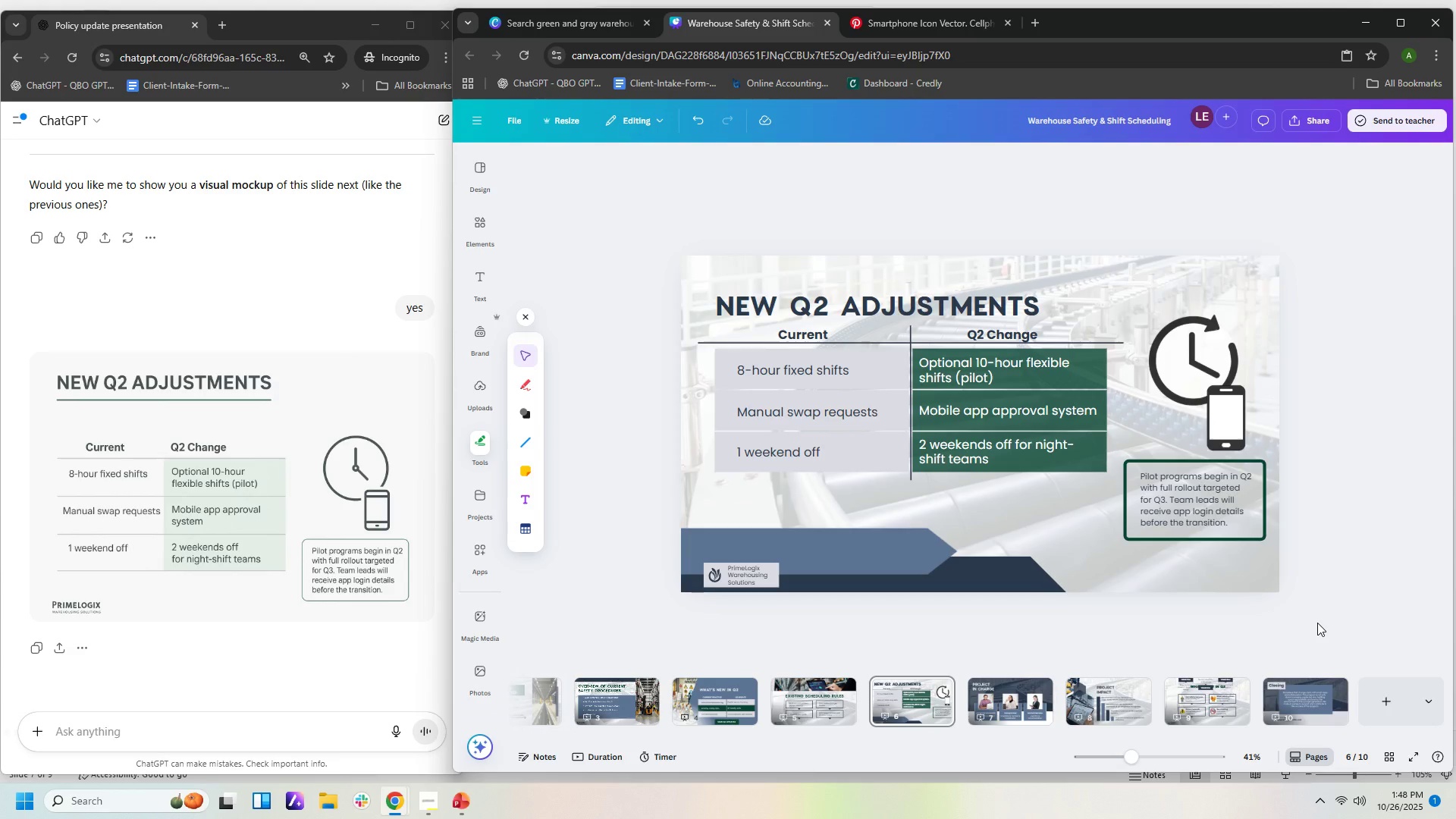 
wait(30.67)
 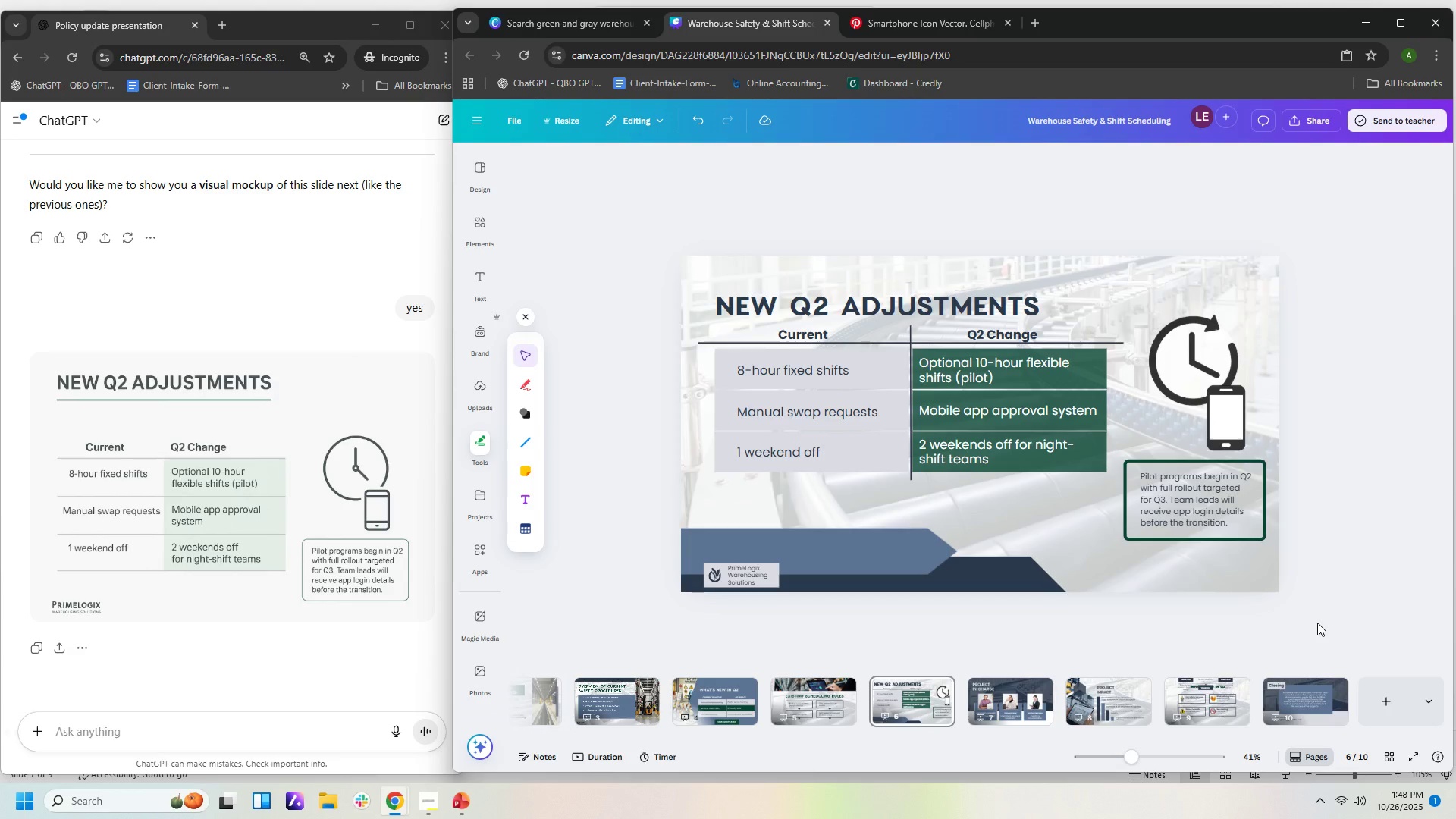 
left_click_drag(start_coordinate=[645, 329], to_coordinate=[1125, 487])
 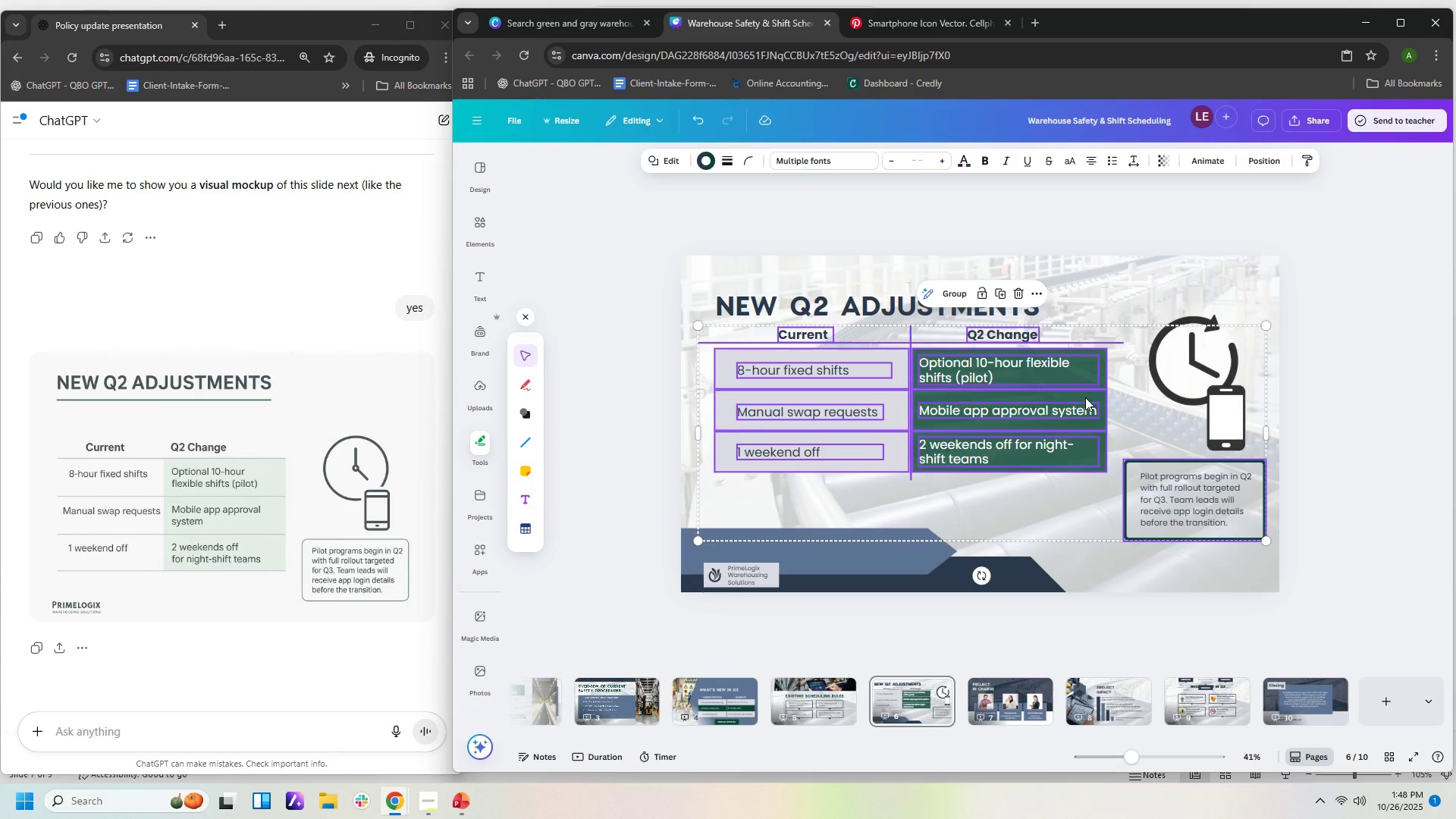 
hold_key(key=ArrowDown, duration=1.26)
 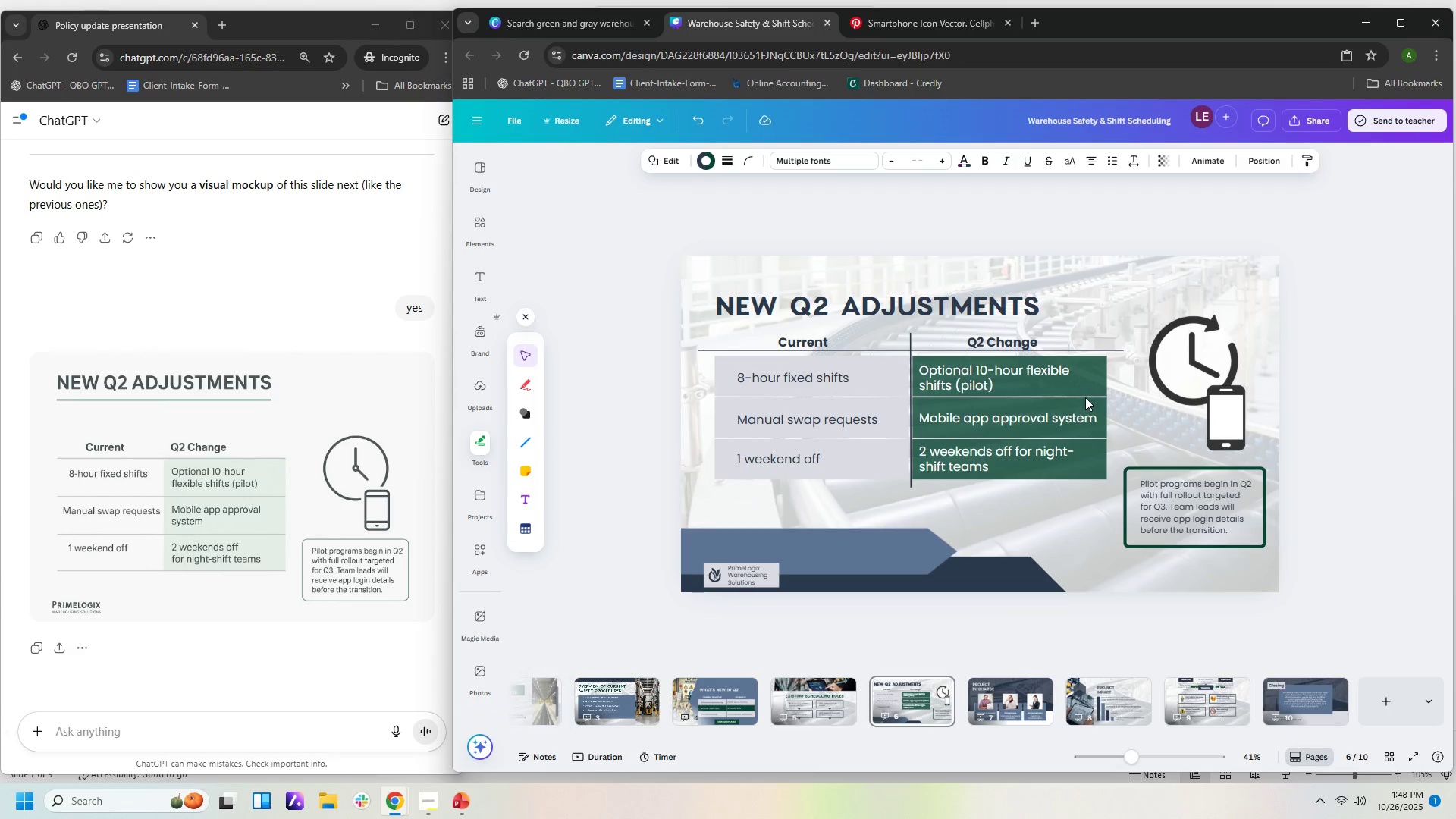 
hold_key(key=ArrowDown, duration=1.47)
 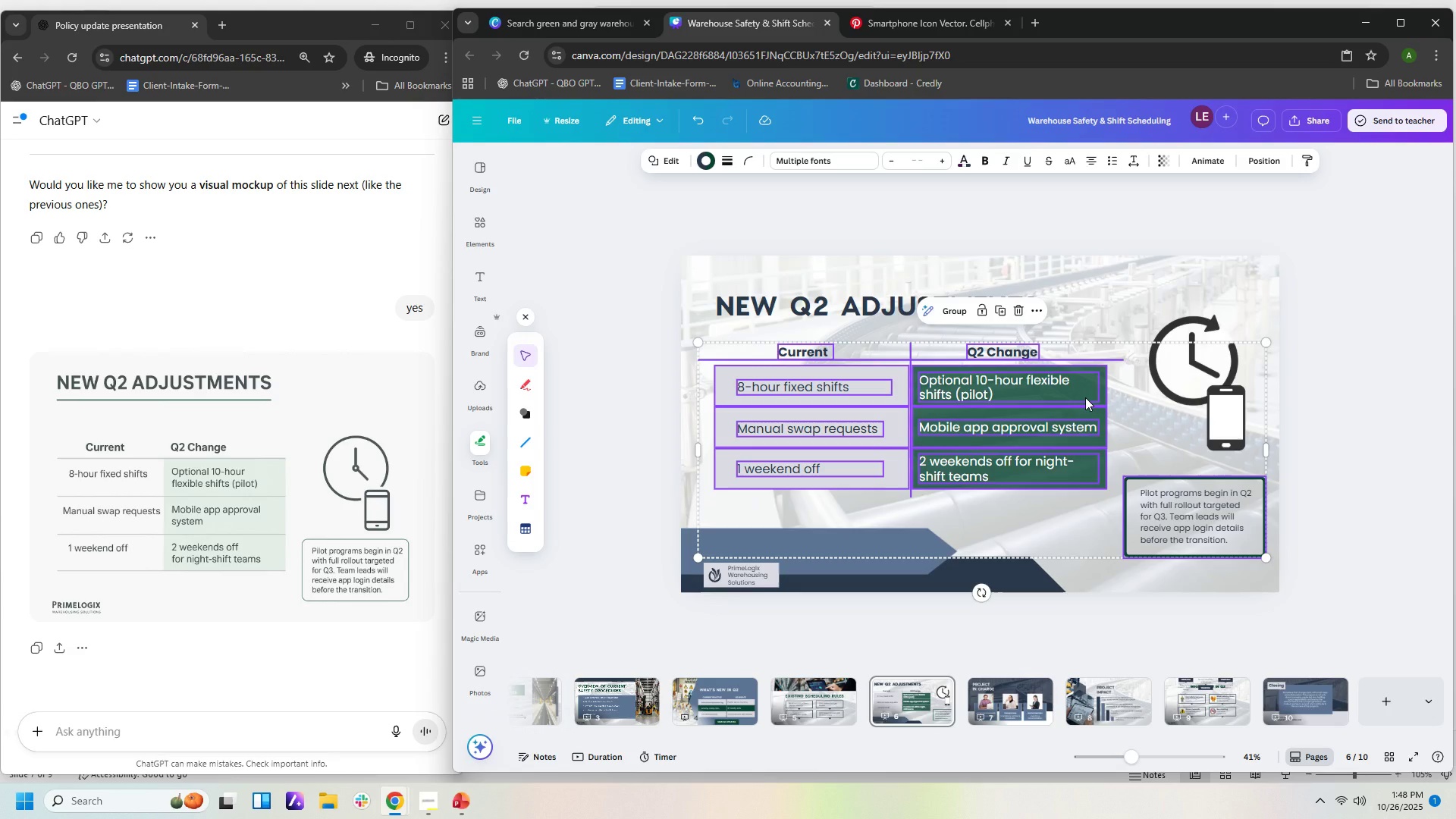 
hold_key(key=ArrowDown, duration=0.72)
 